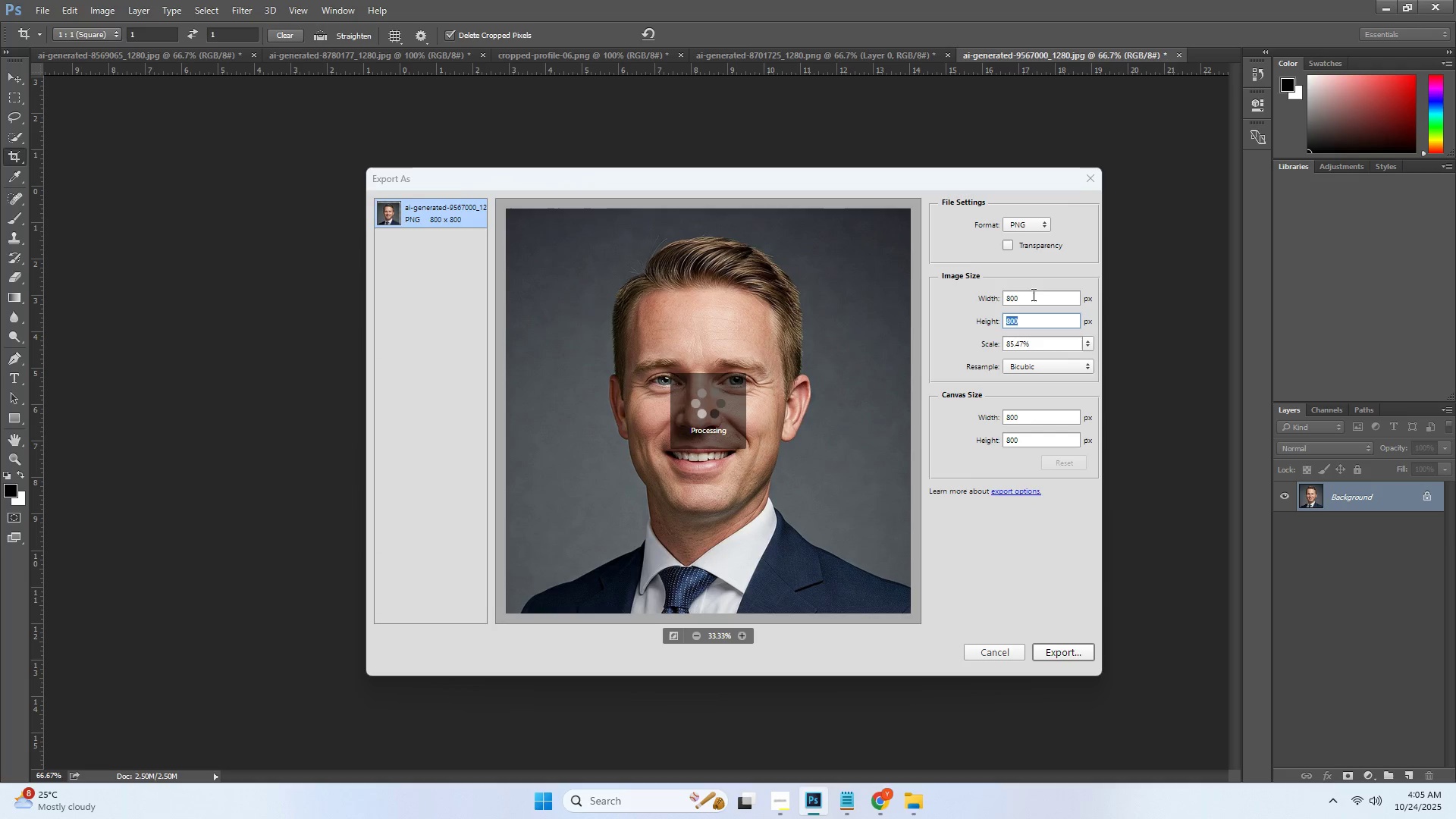 
key(Numpad8)
 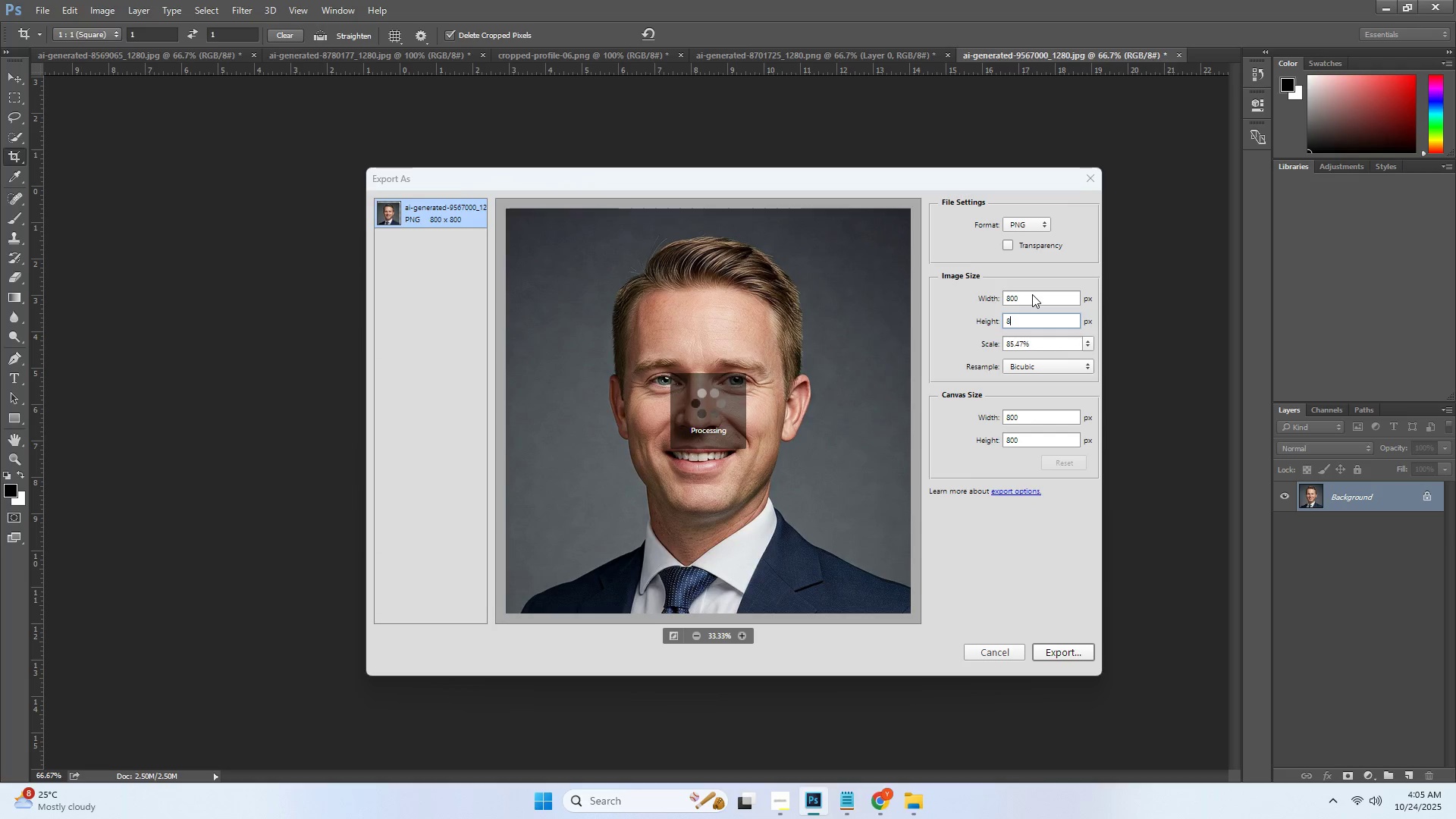 
key(Numpad0)
 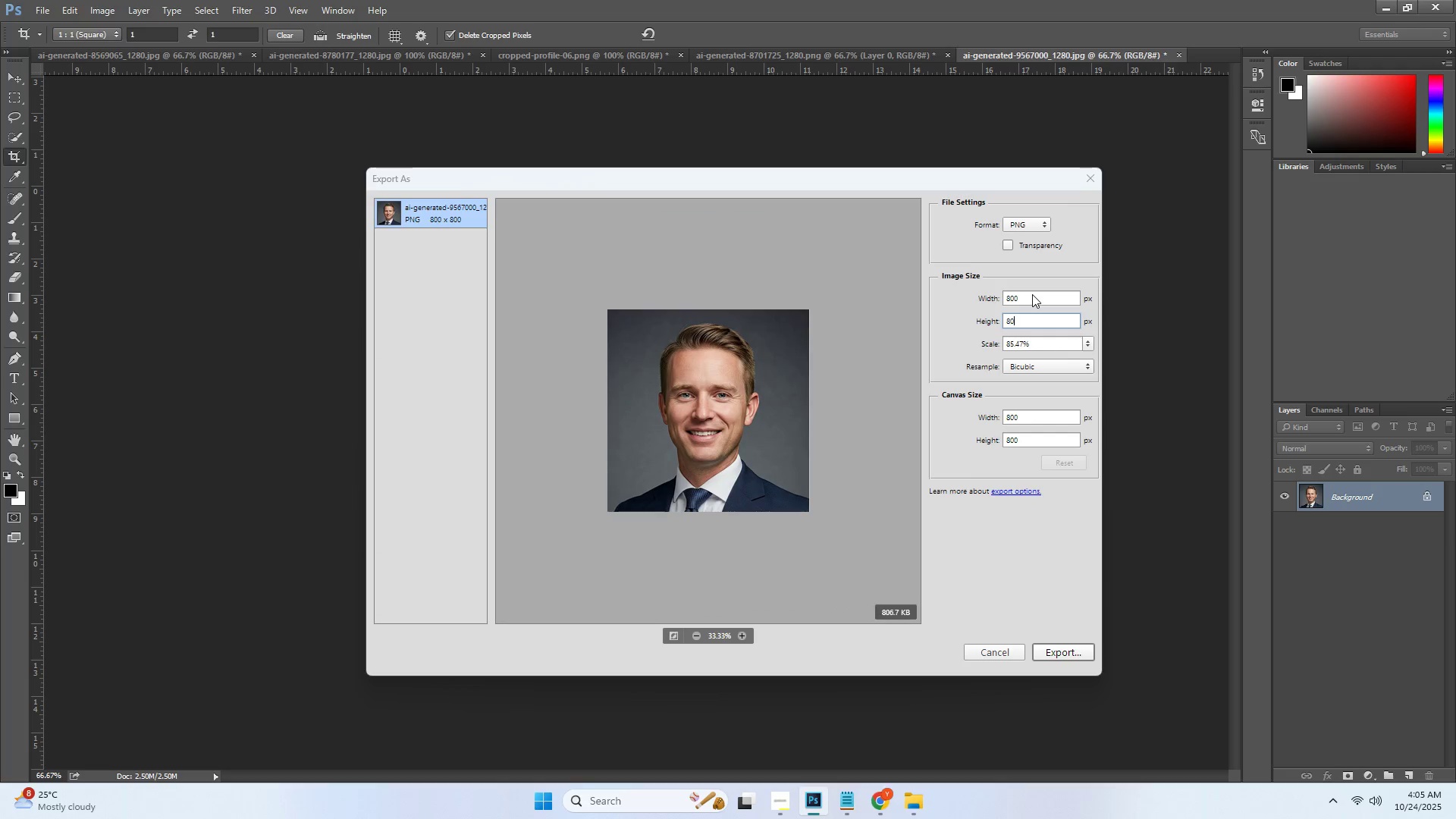 
key(Numpad0)
 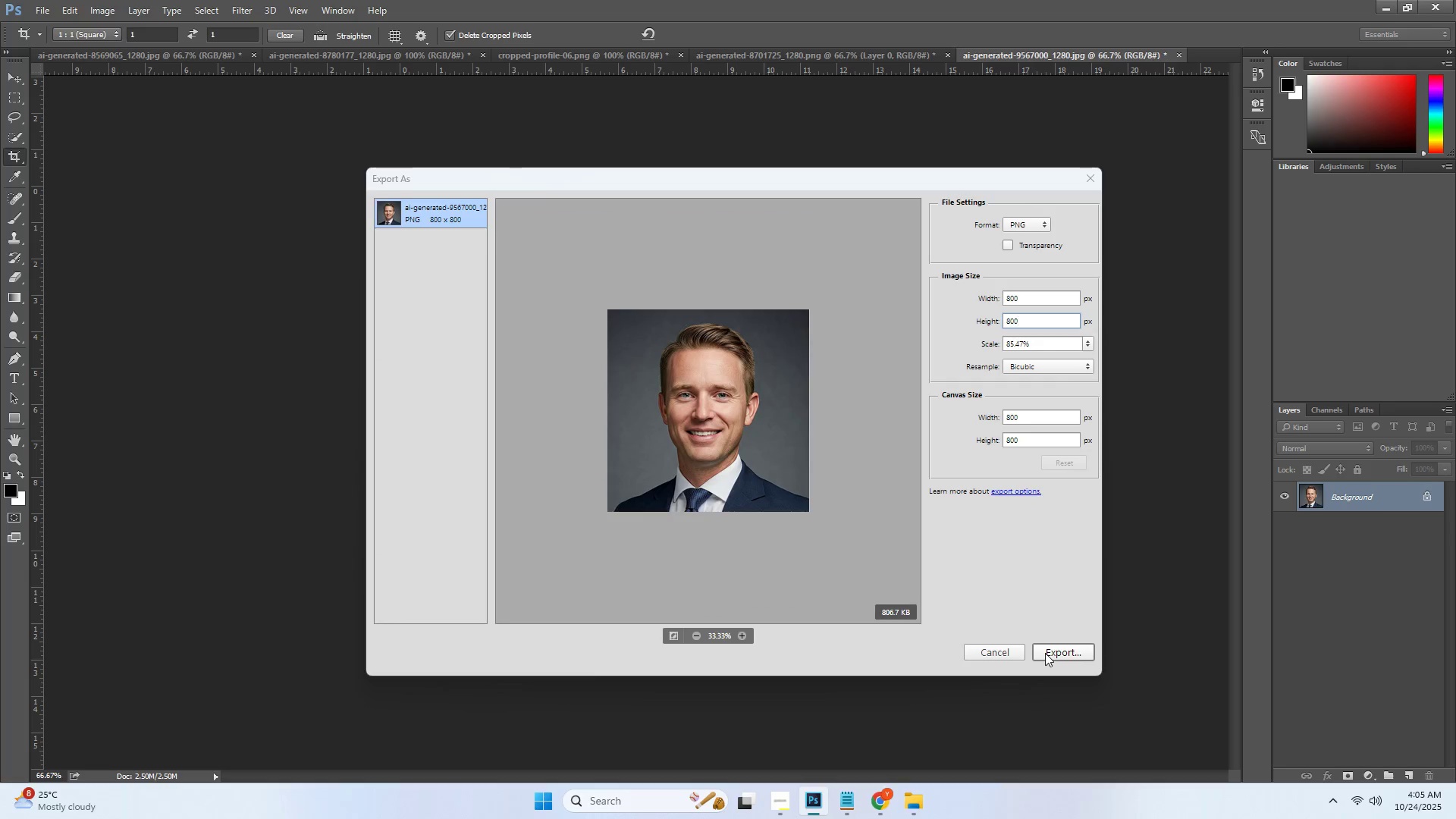 
left_click([1045, 653])
 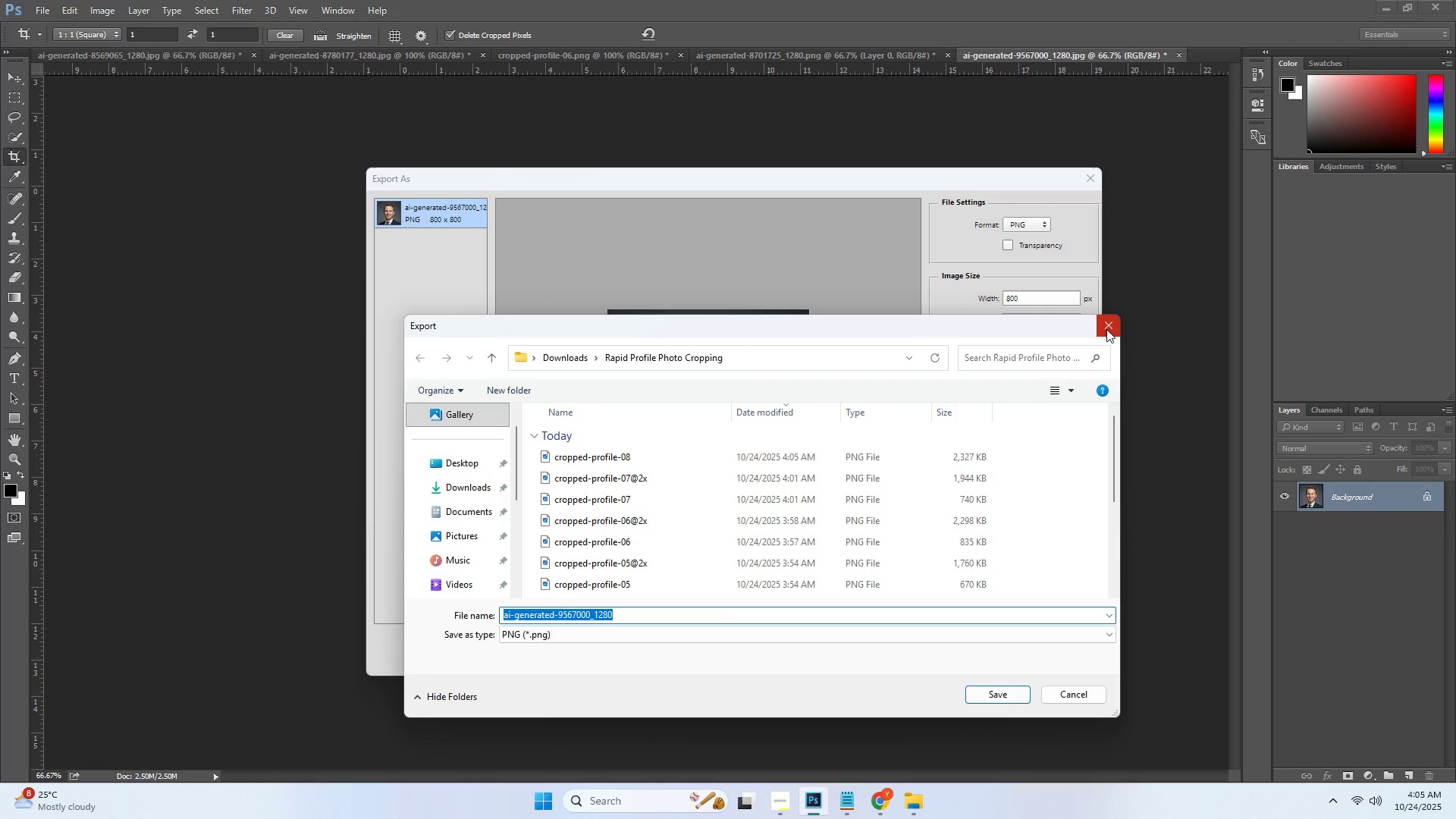 
key(Control+ControlLeft)
 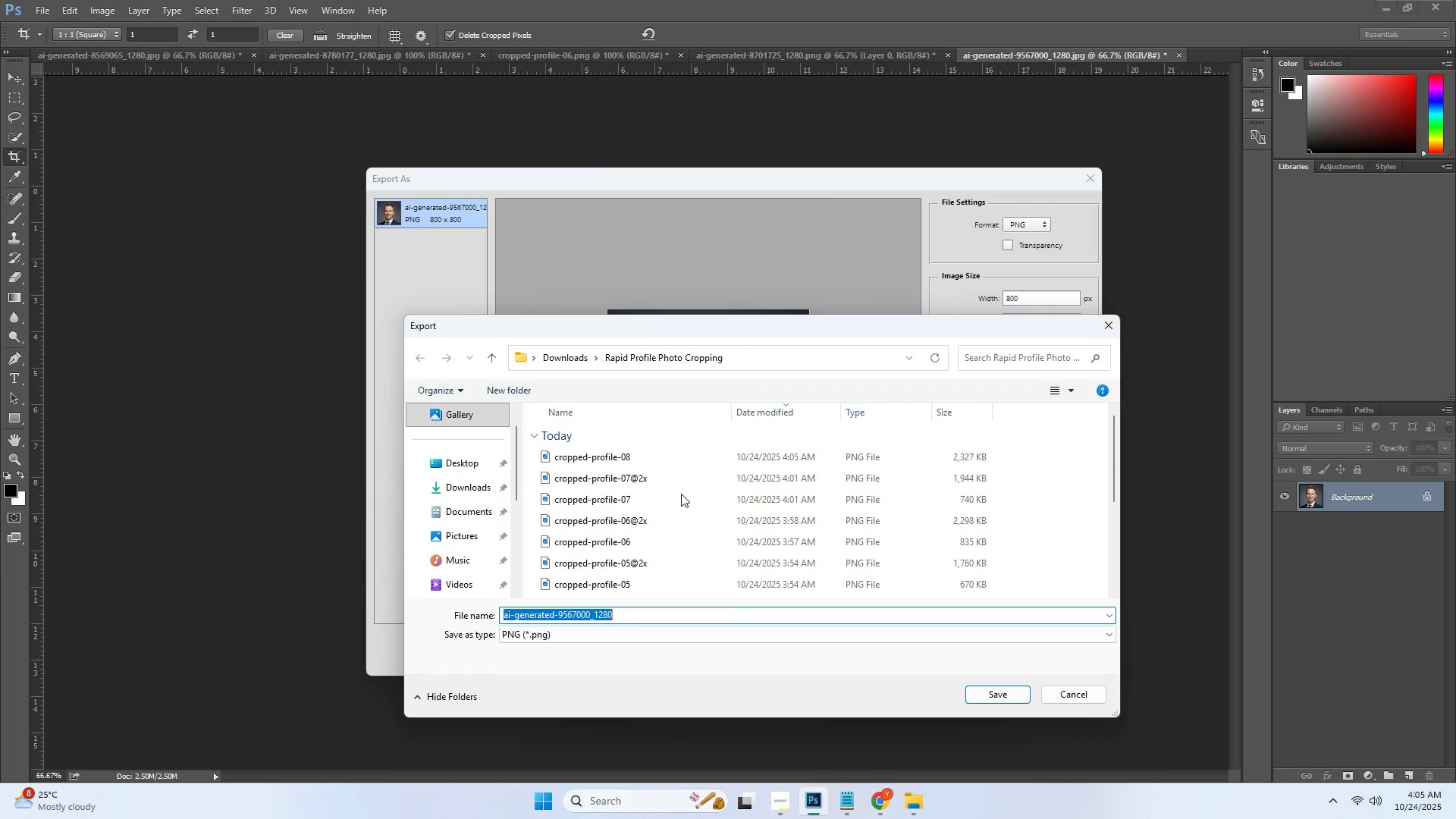 
key(Control+V)
 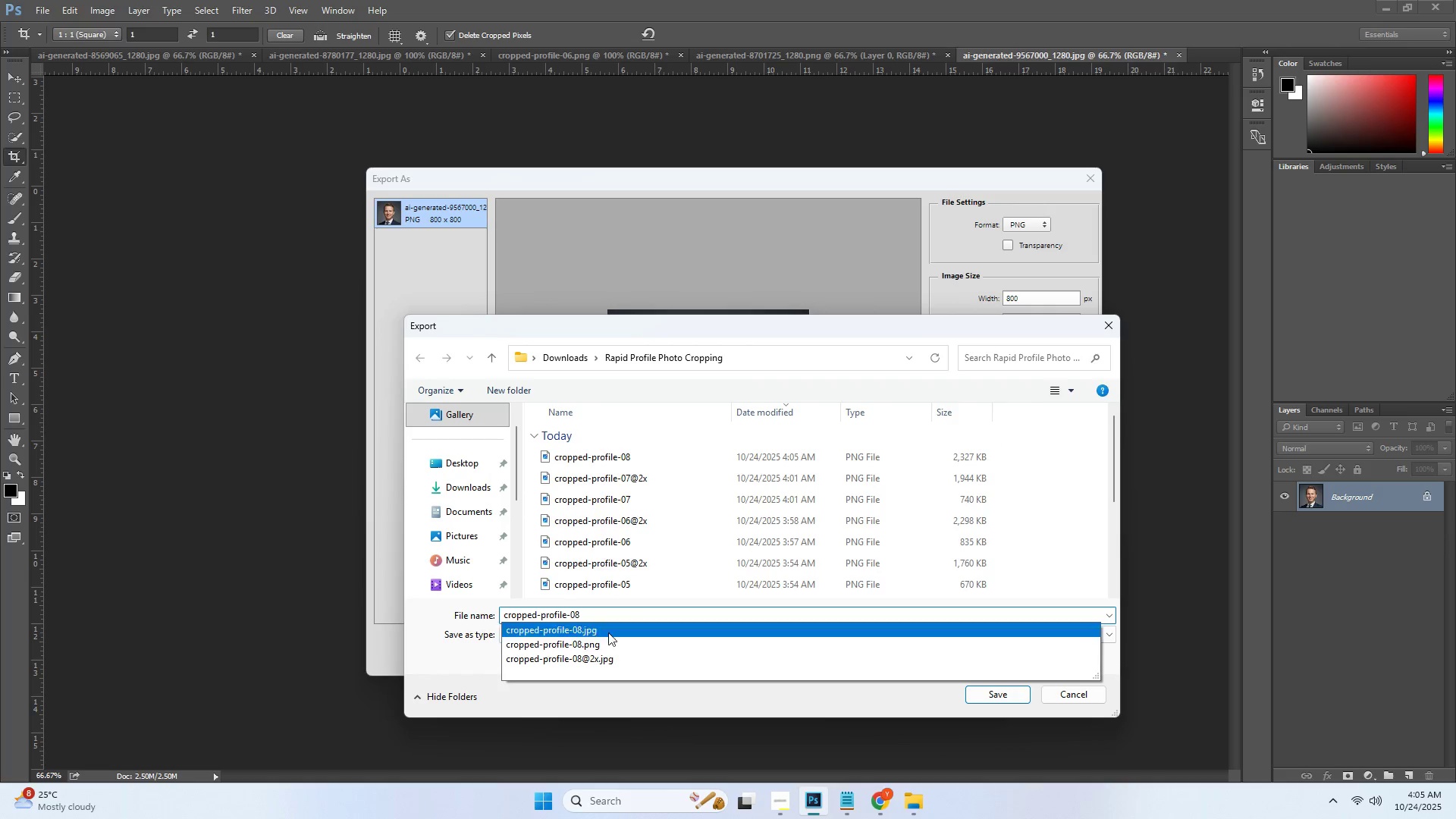 
left_click([600, 649])
 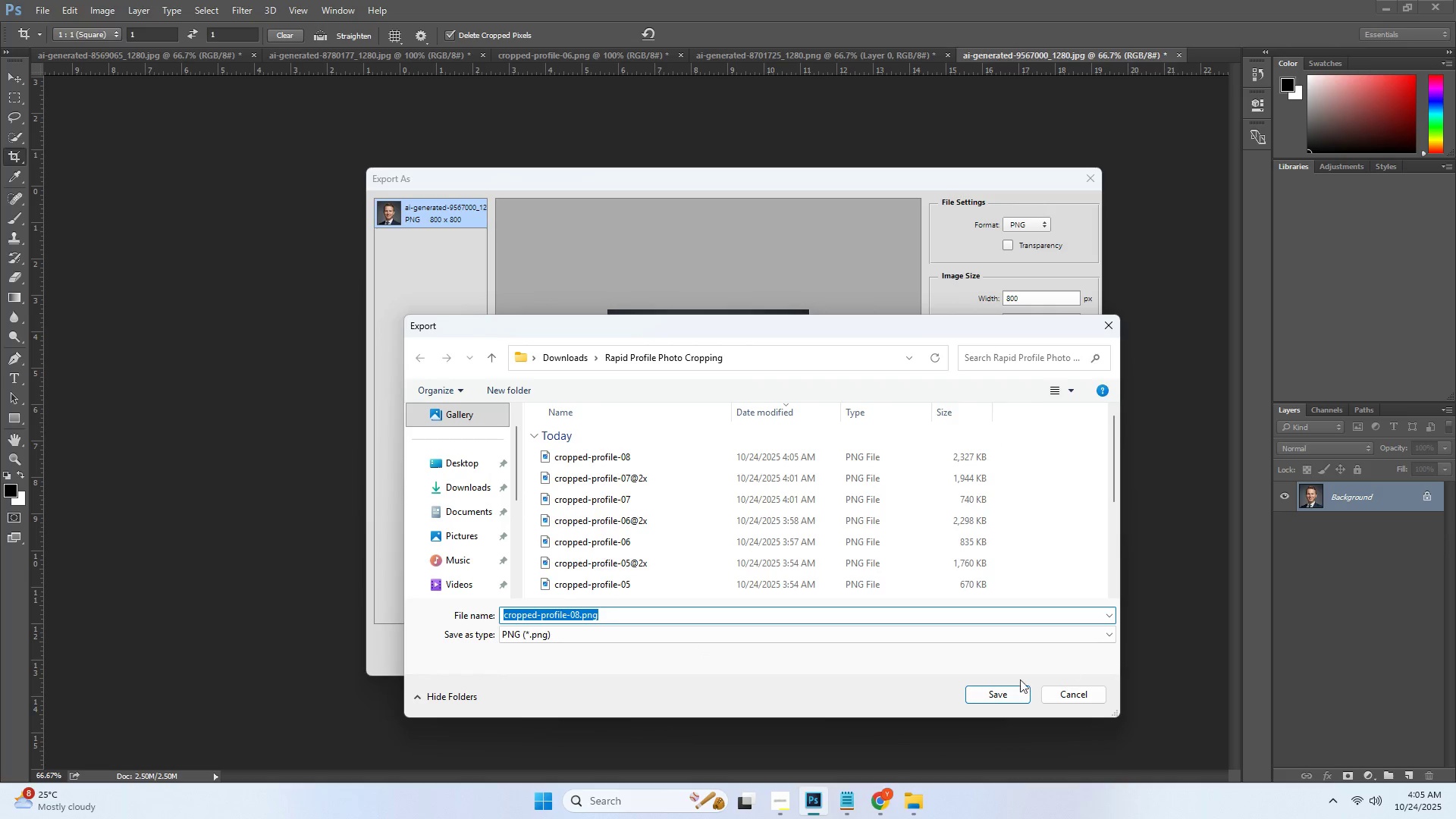 
left_click([993, 690])
 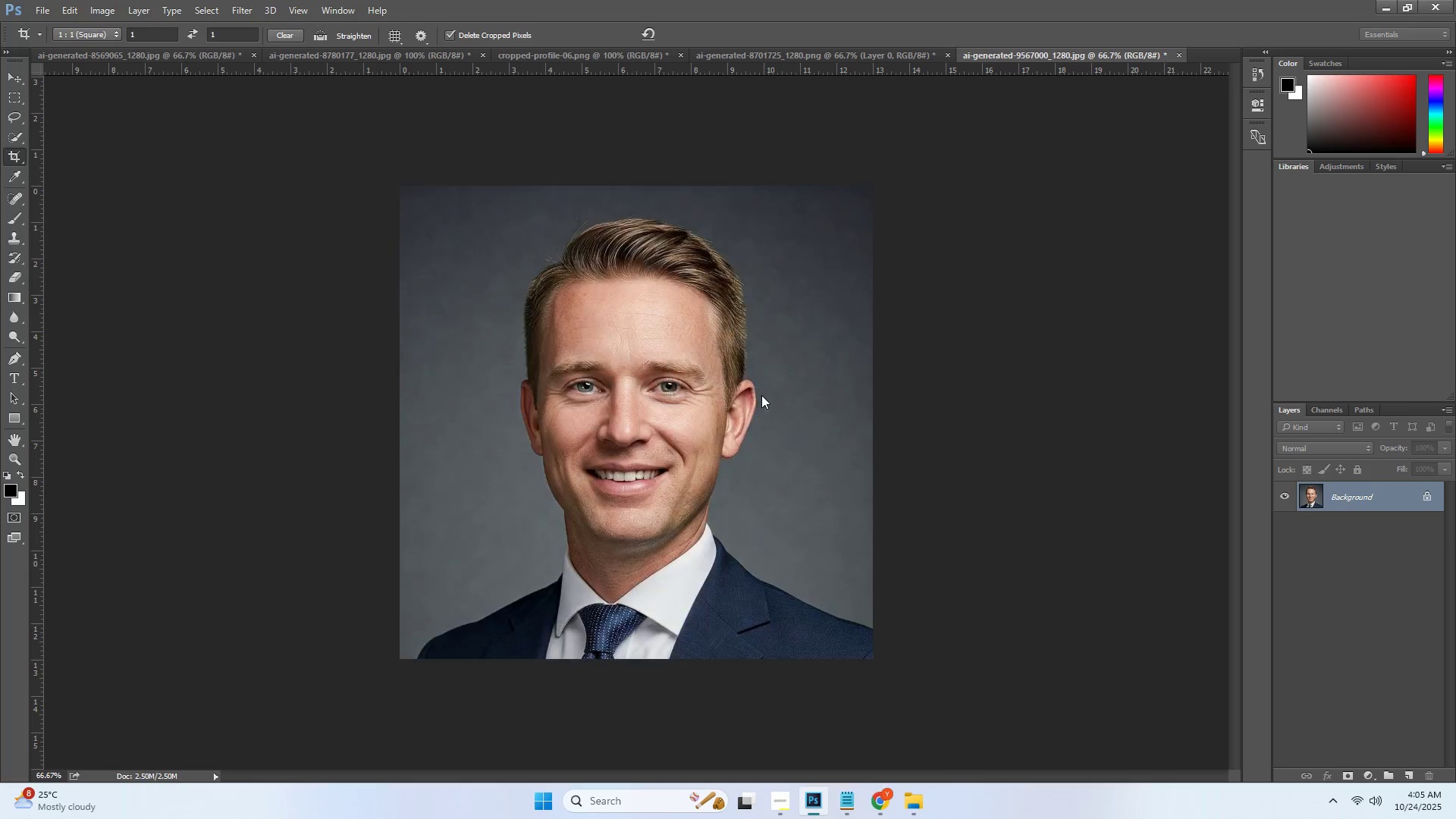 
key(Alt+Control+Shift+W)
 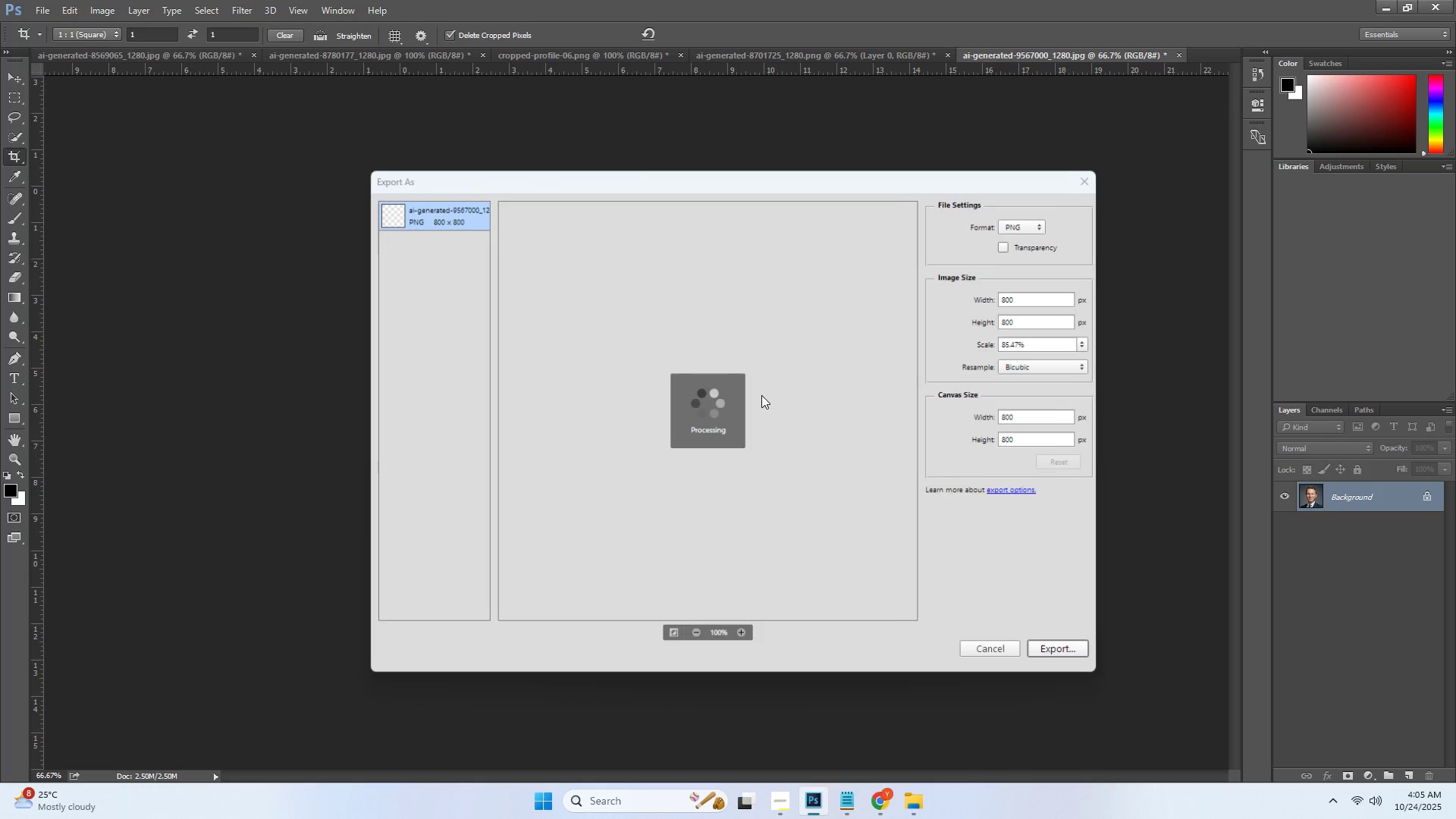 
double_click([1024, 302])
 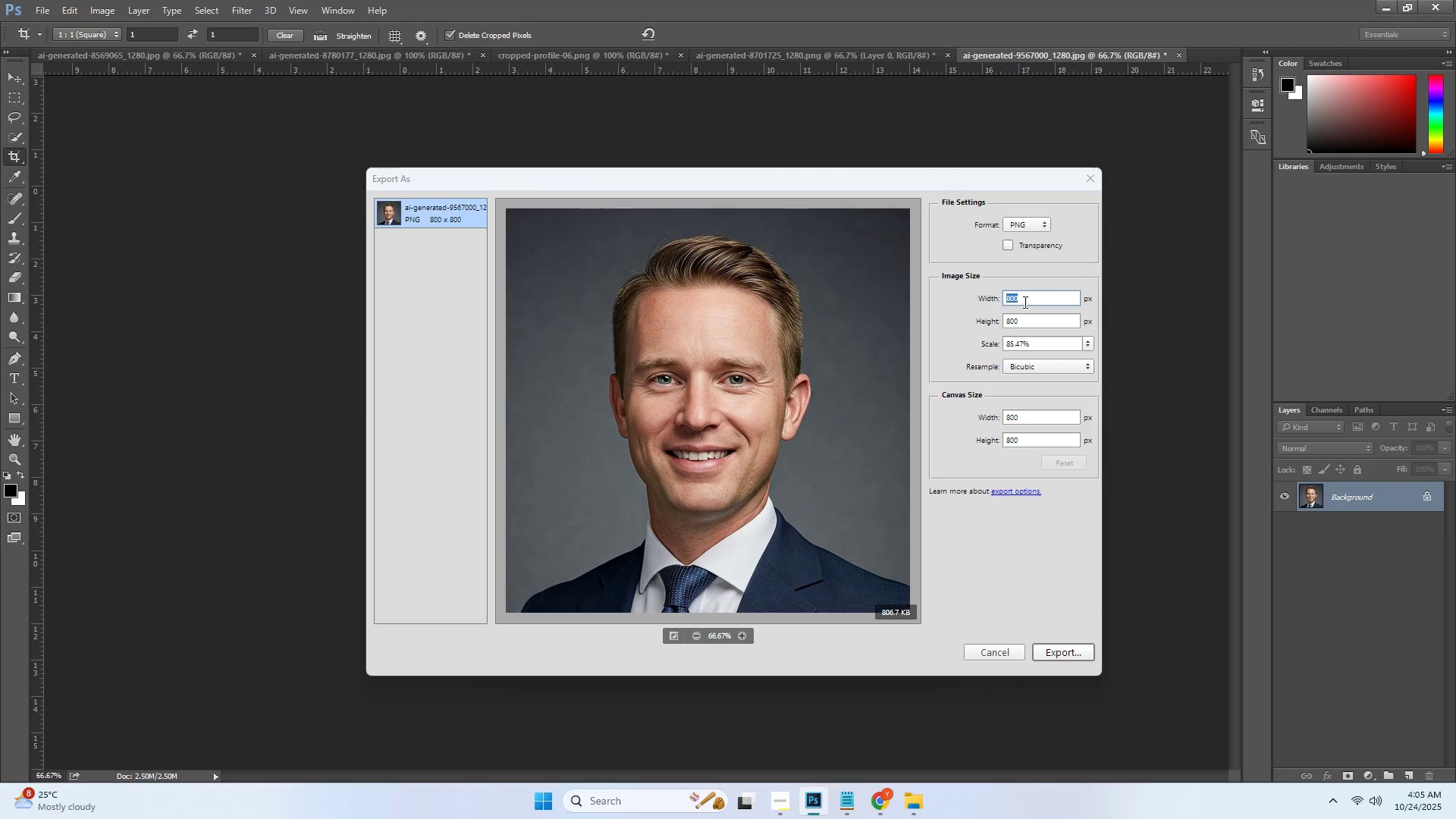 
triple_click([1024, 302])
 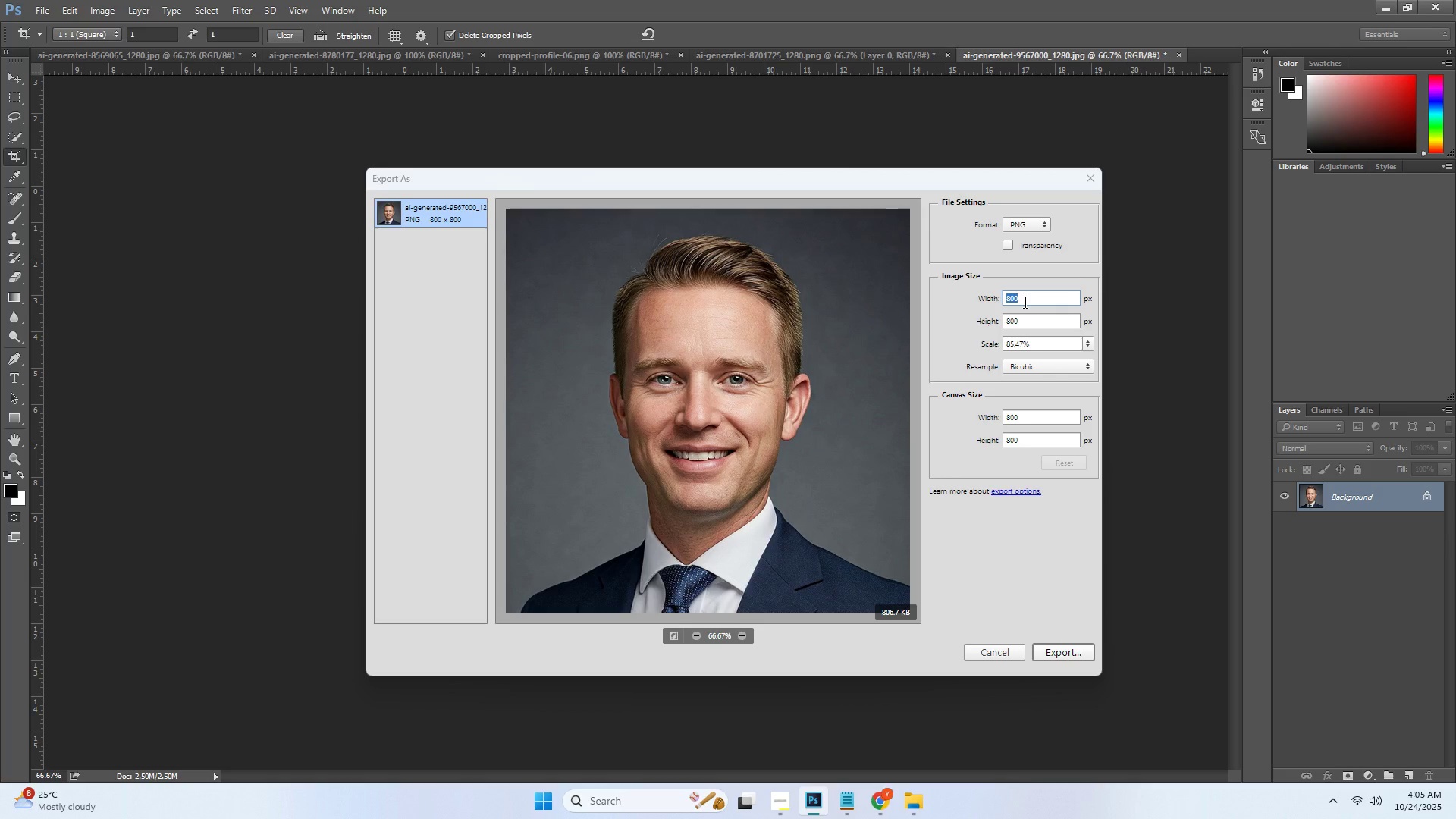 
key(Numpad1)
 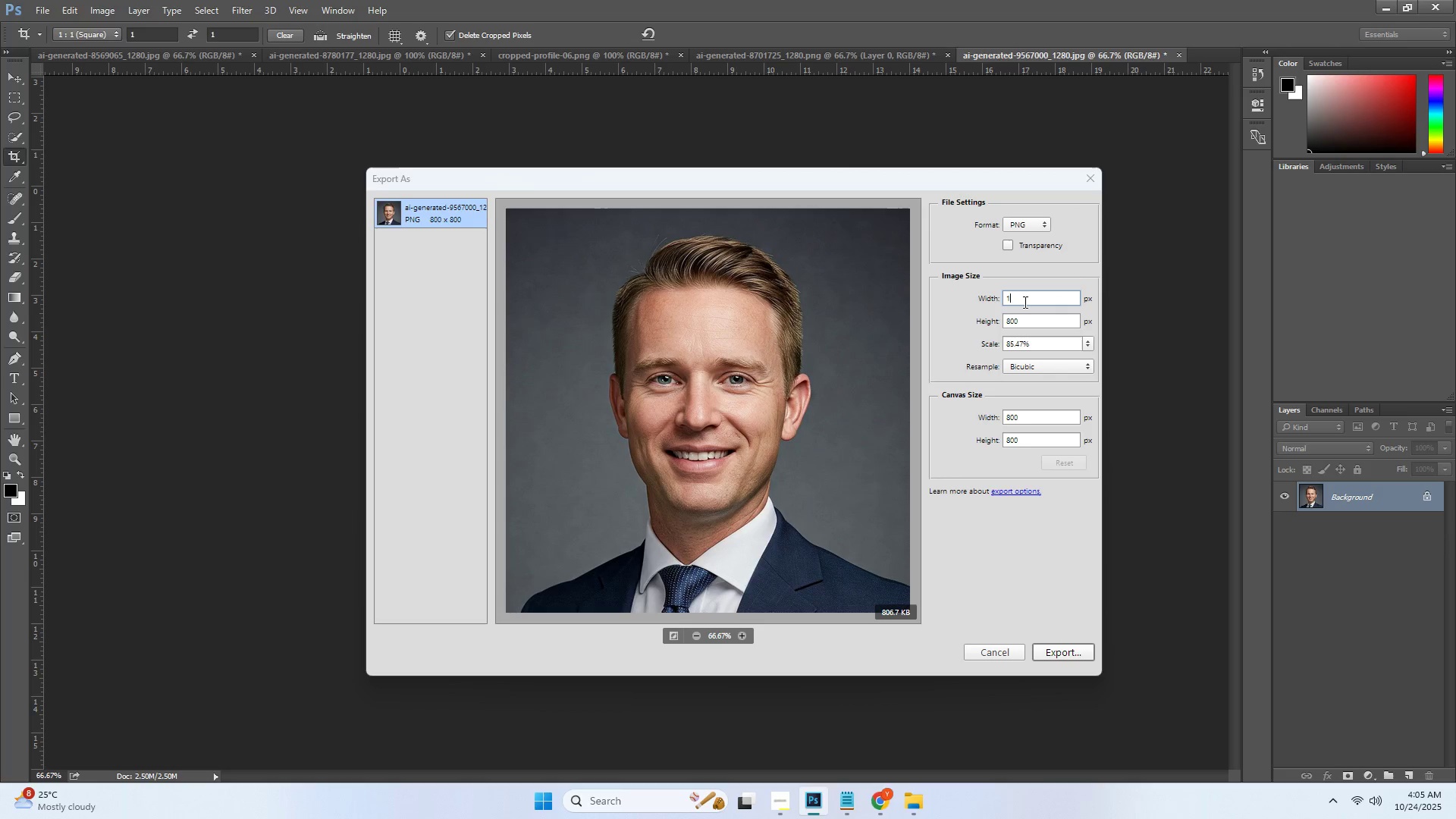 
key(Numpad6)
 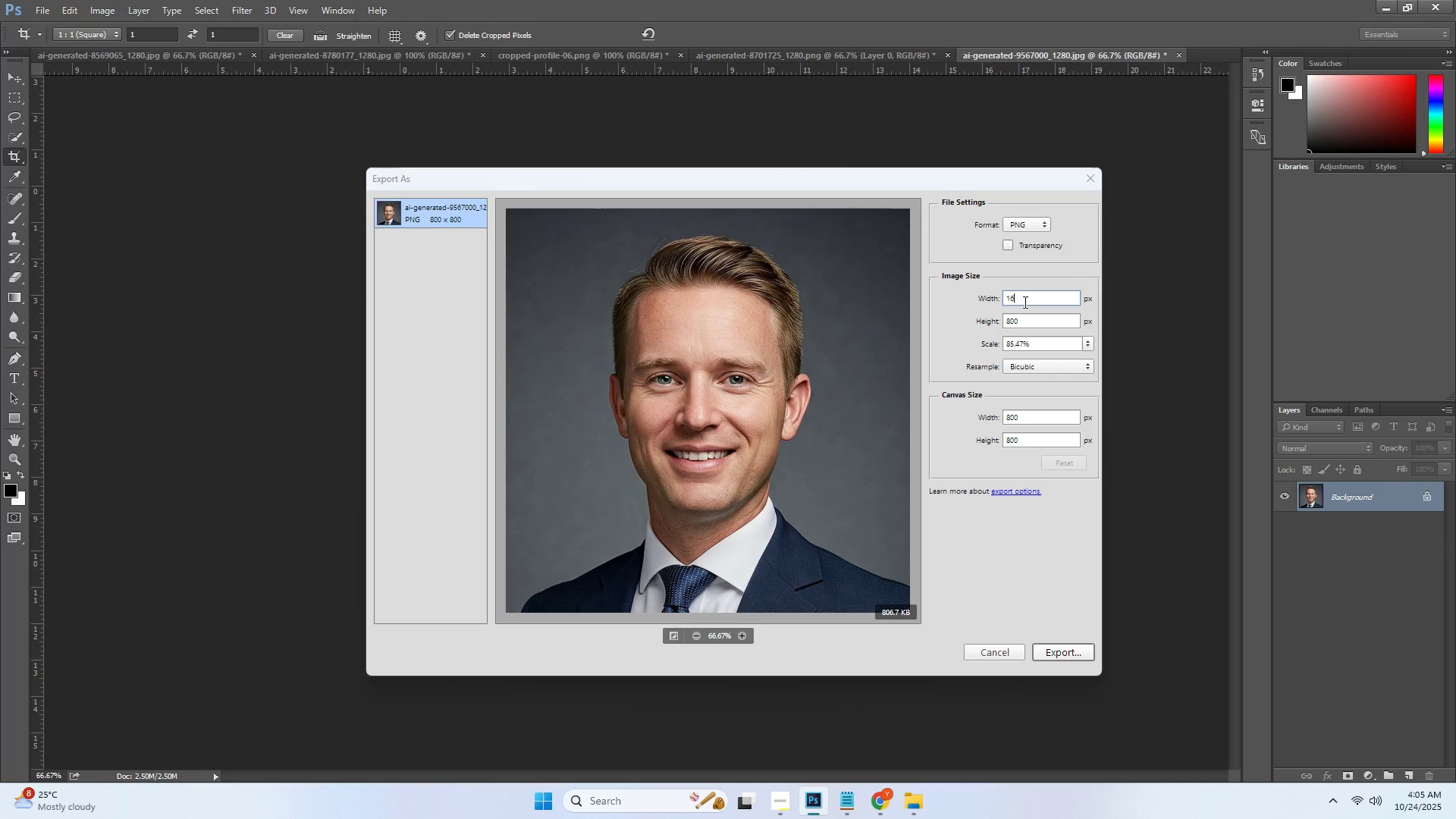 
key(Numpad0)
 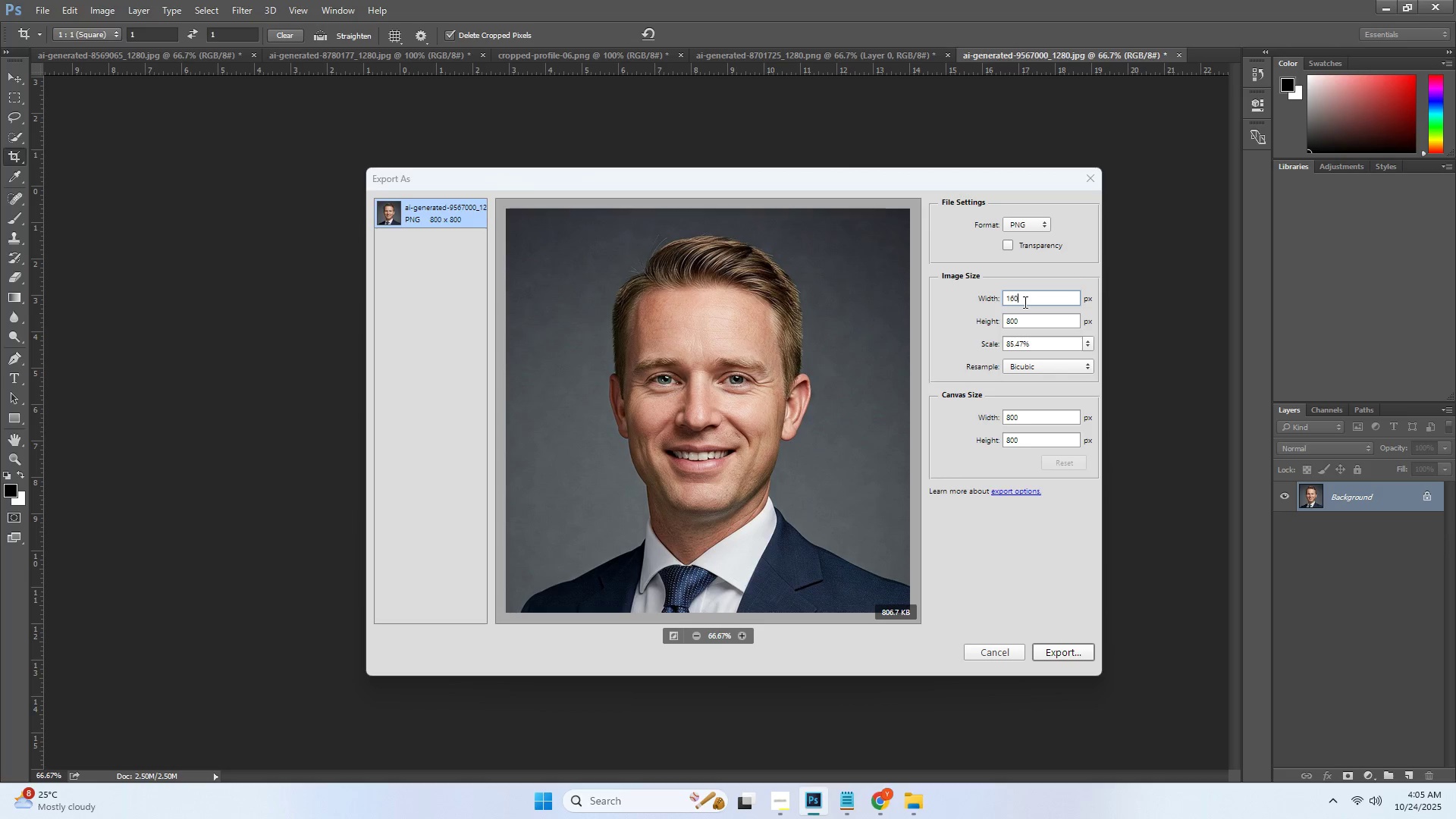 
key(Numpad0)
 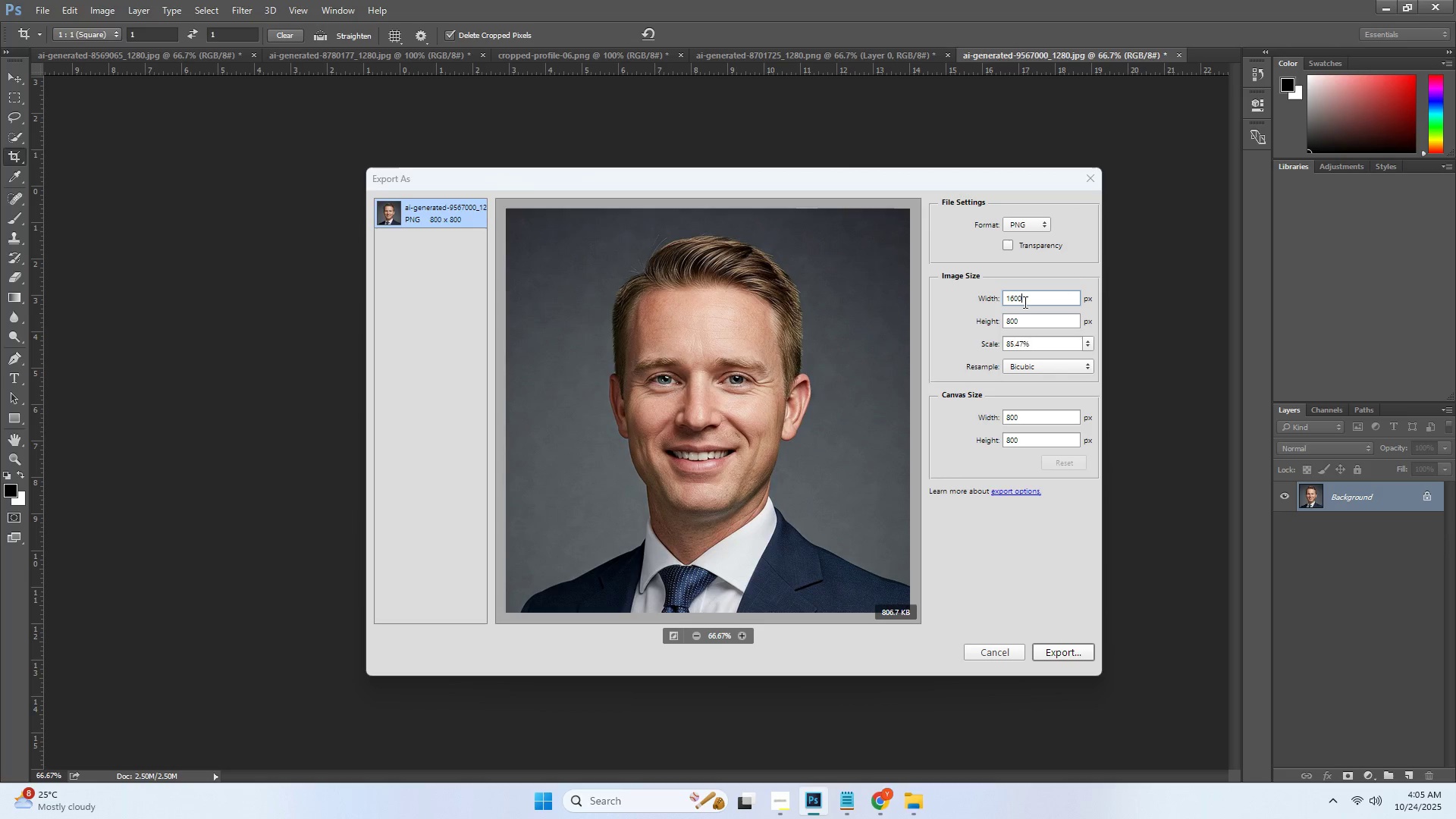 
key(Tab)
 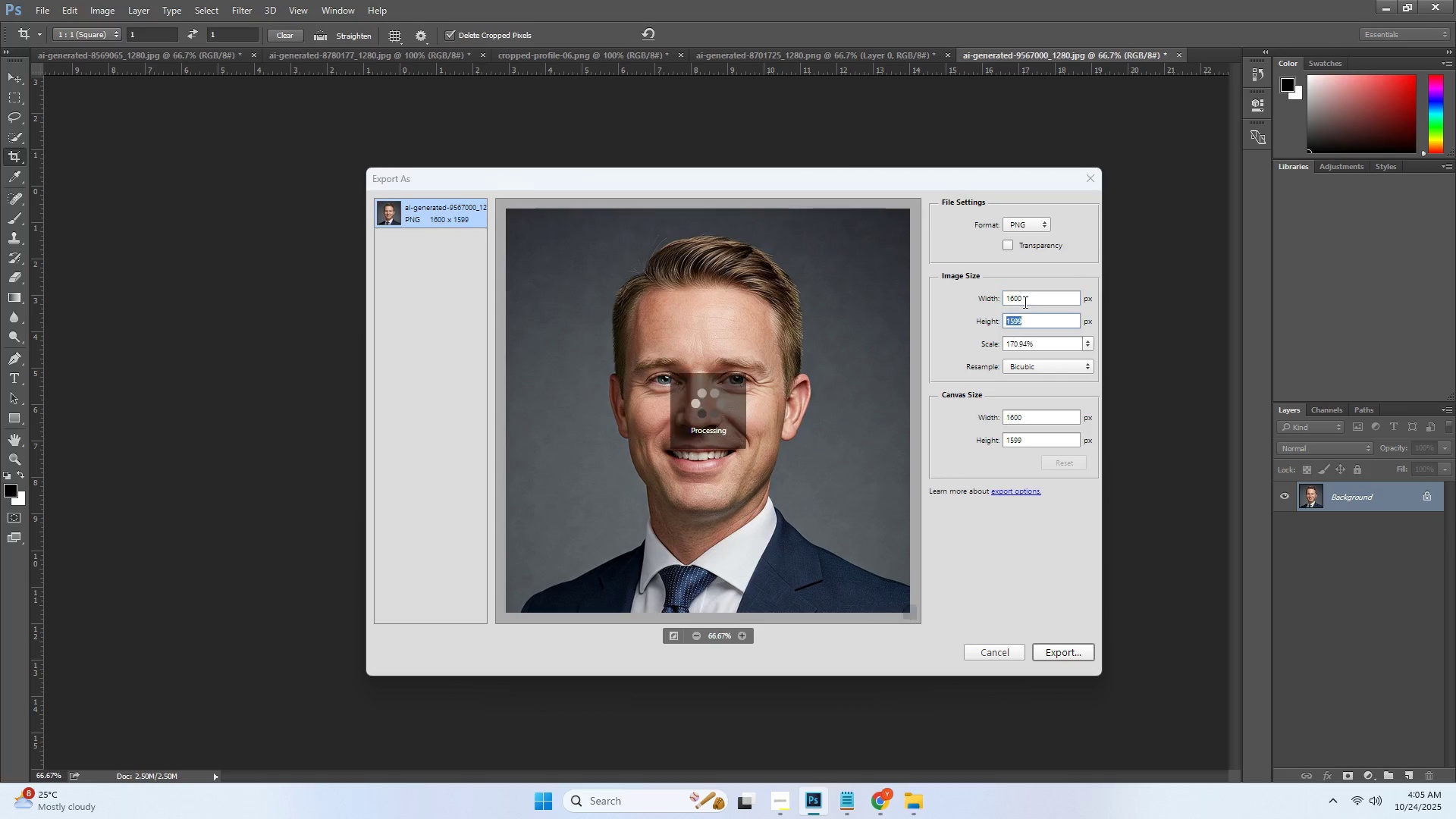 
key(Numpad1)
 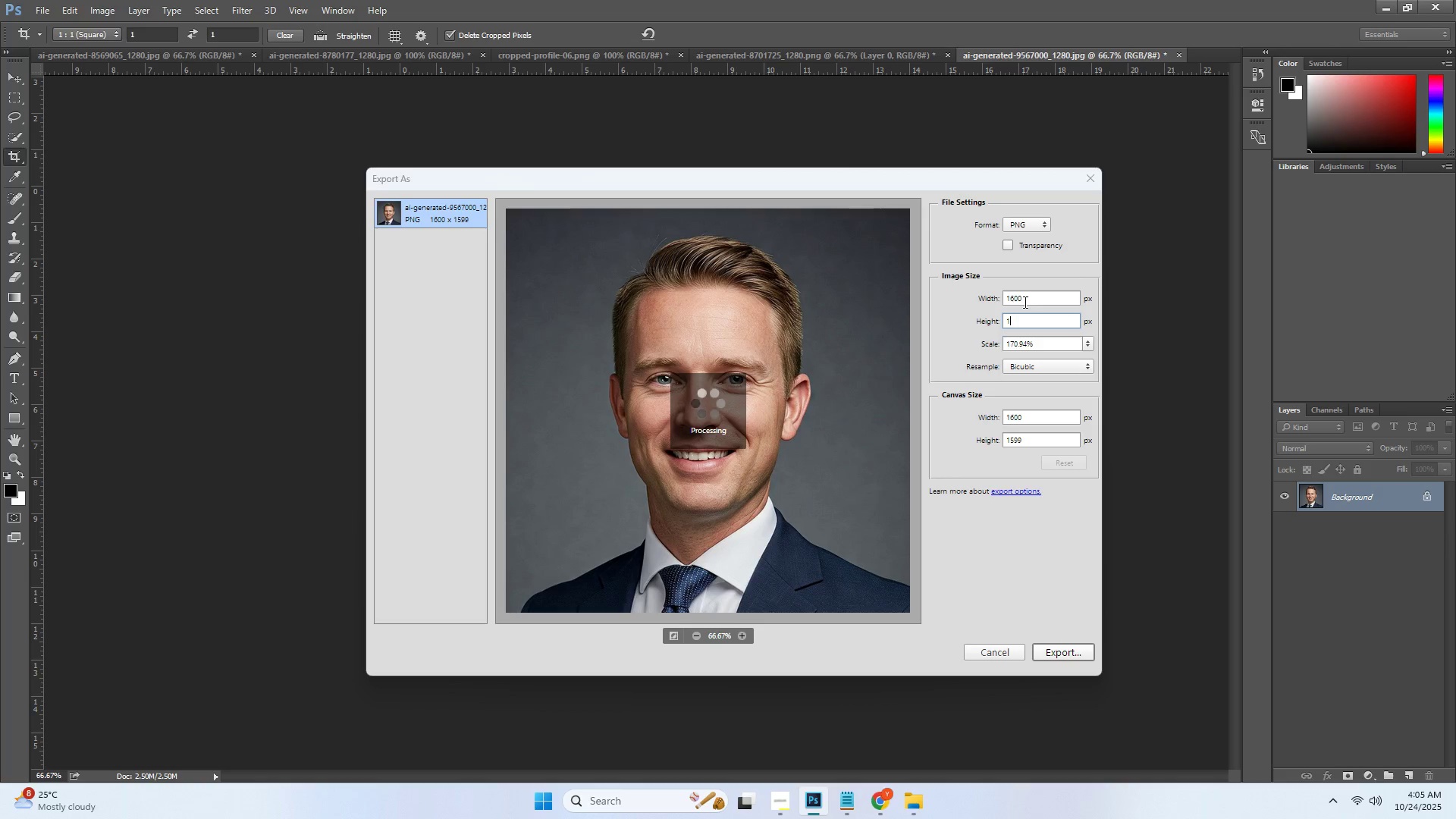 
key(Numpad6)
 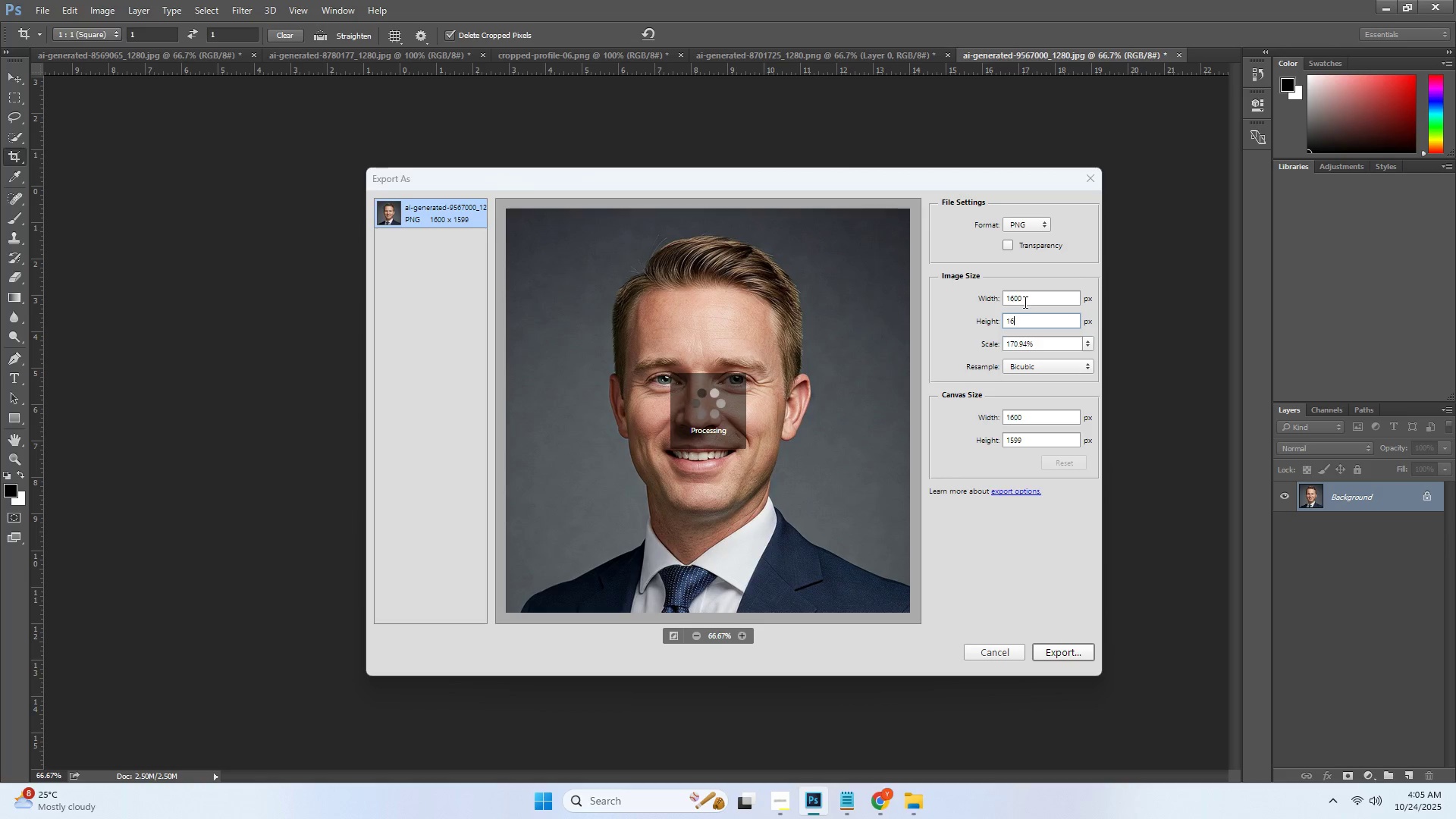 
key(Numpad0)
 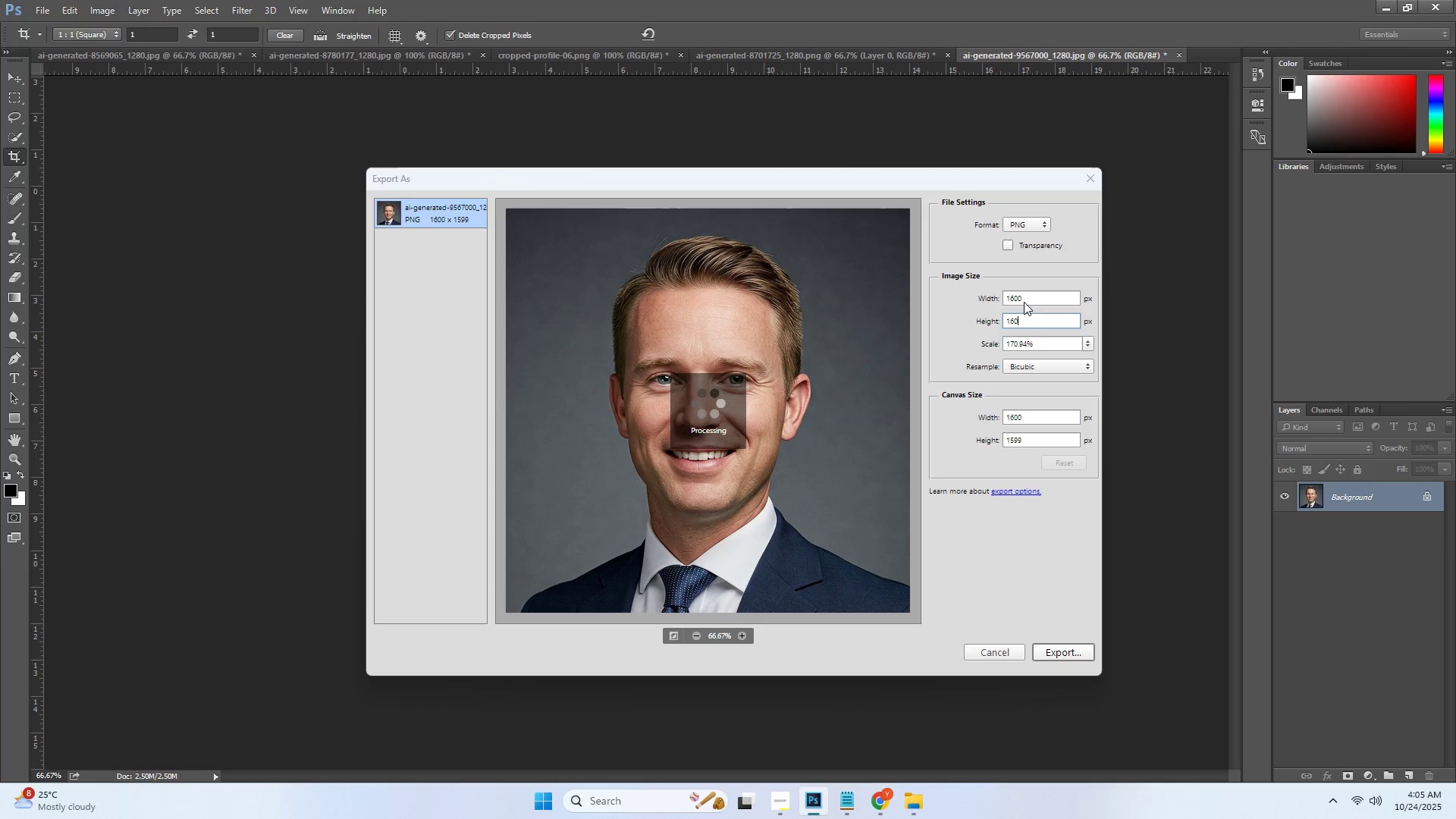 
key(Numpad0)
 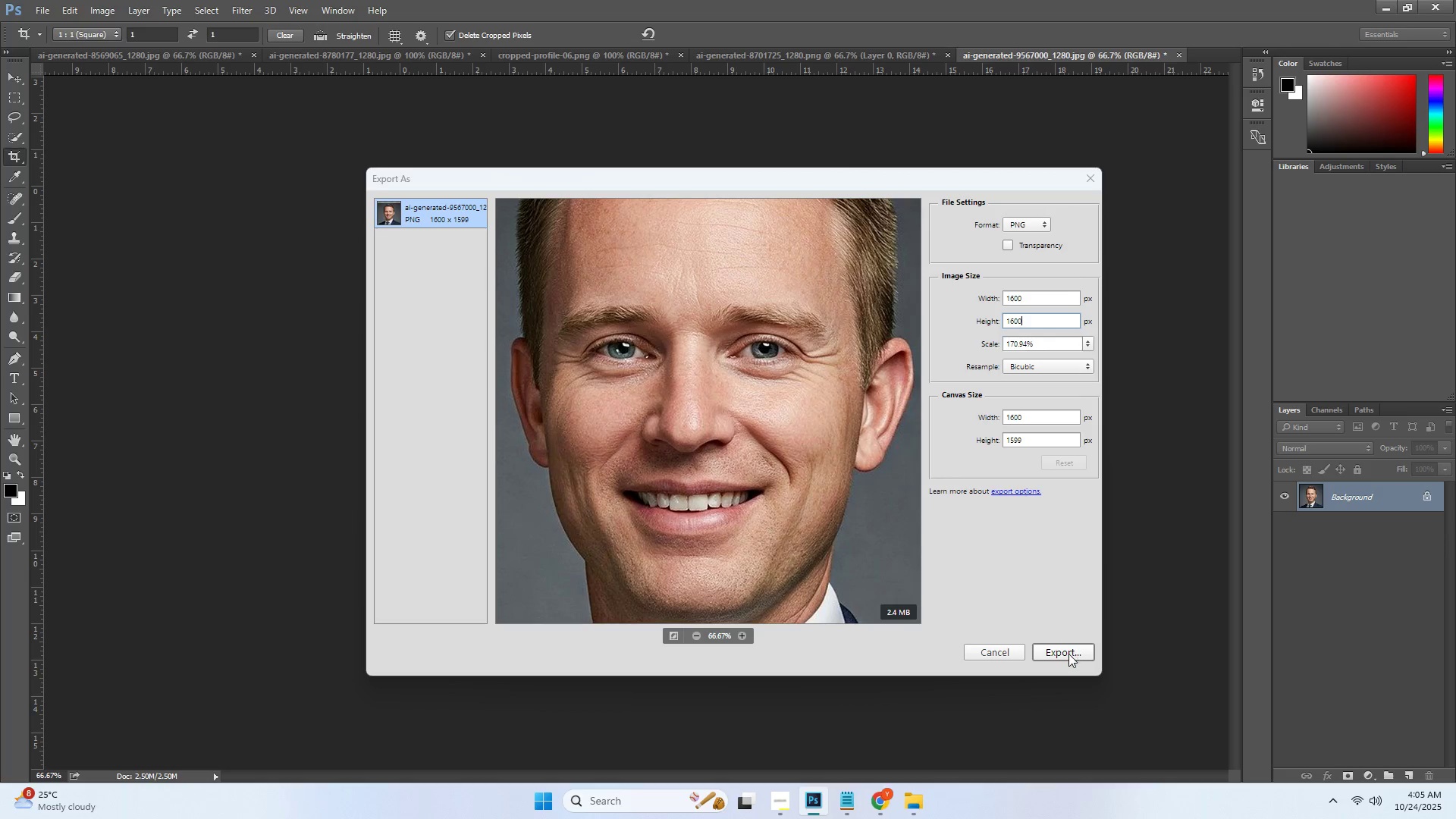 
left_click([1068, 651])
 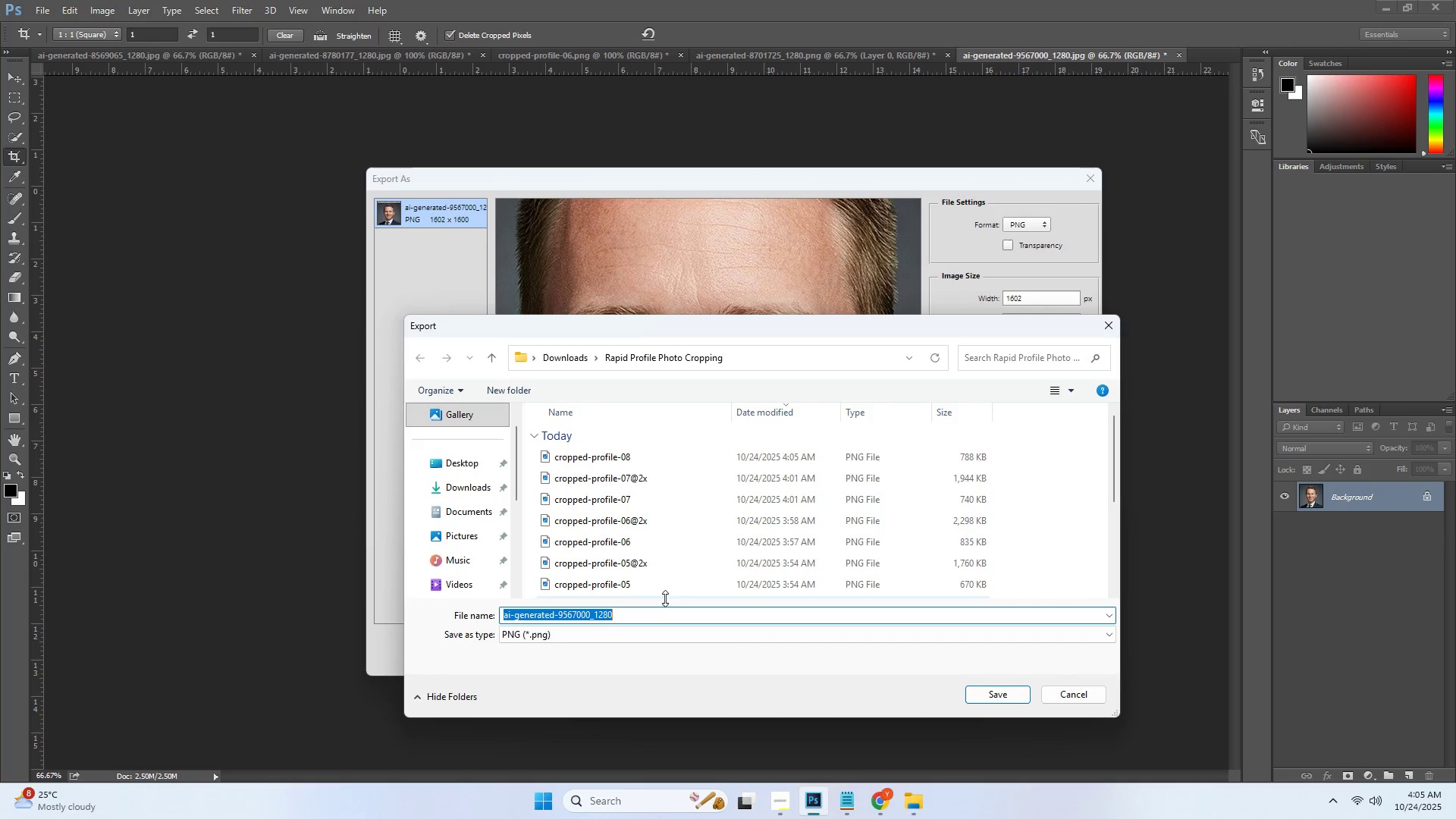 
key(Control+ControlLeft)
 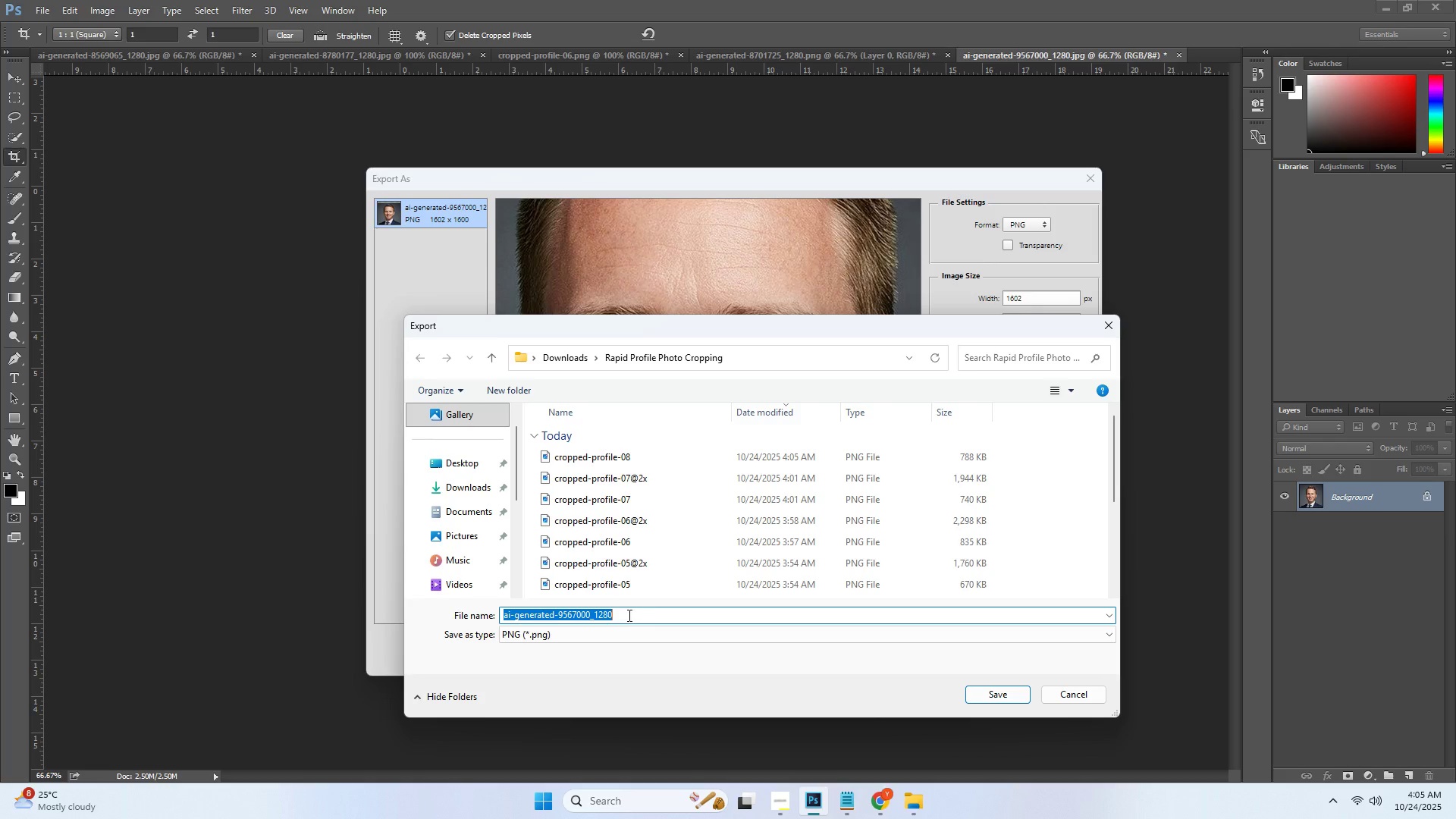 
key(Control+V)
 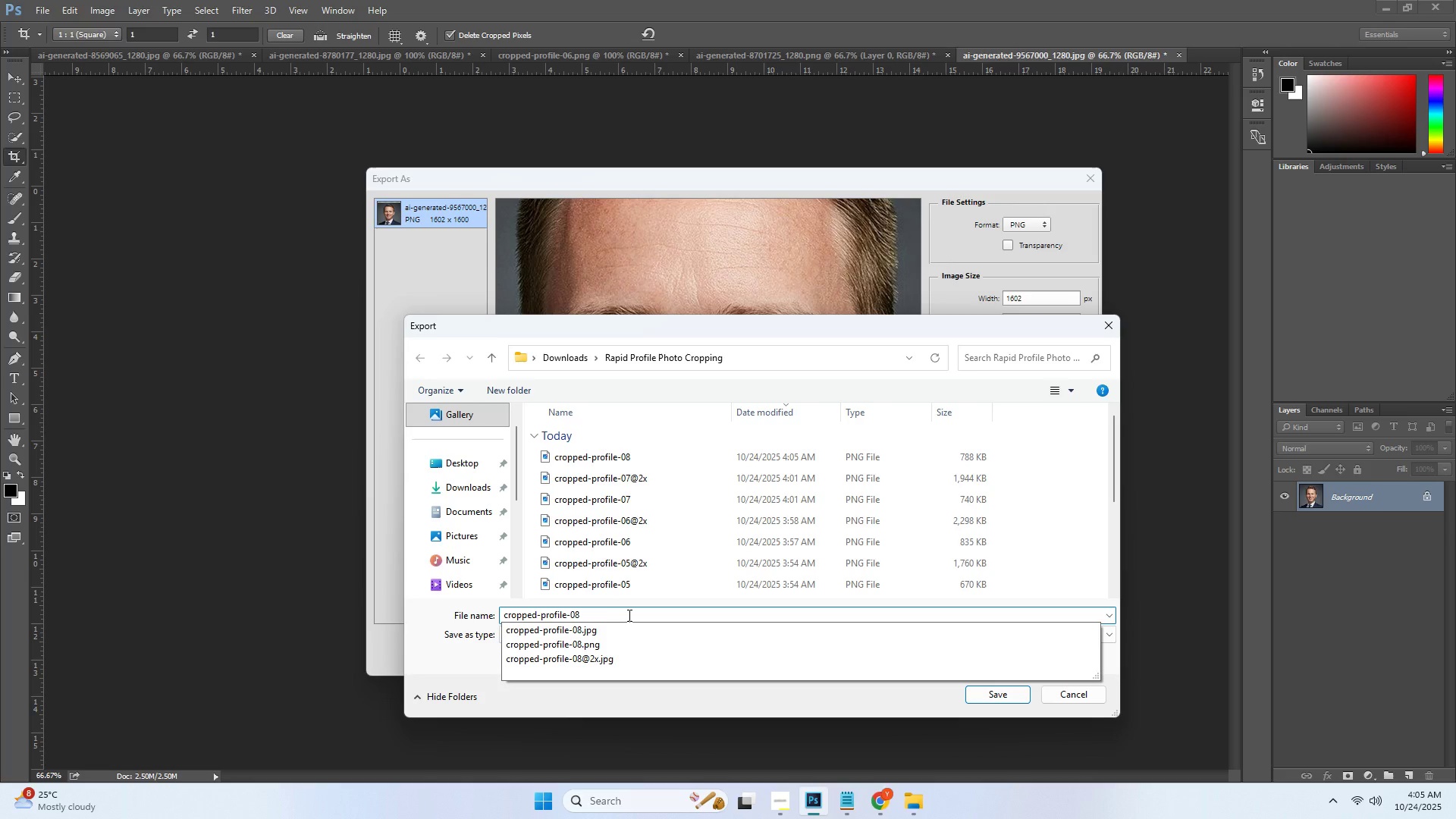 
type(@2x.png)
 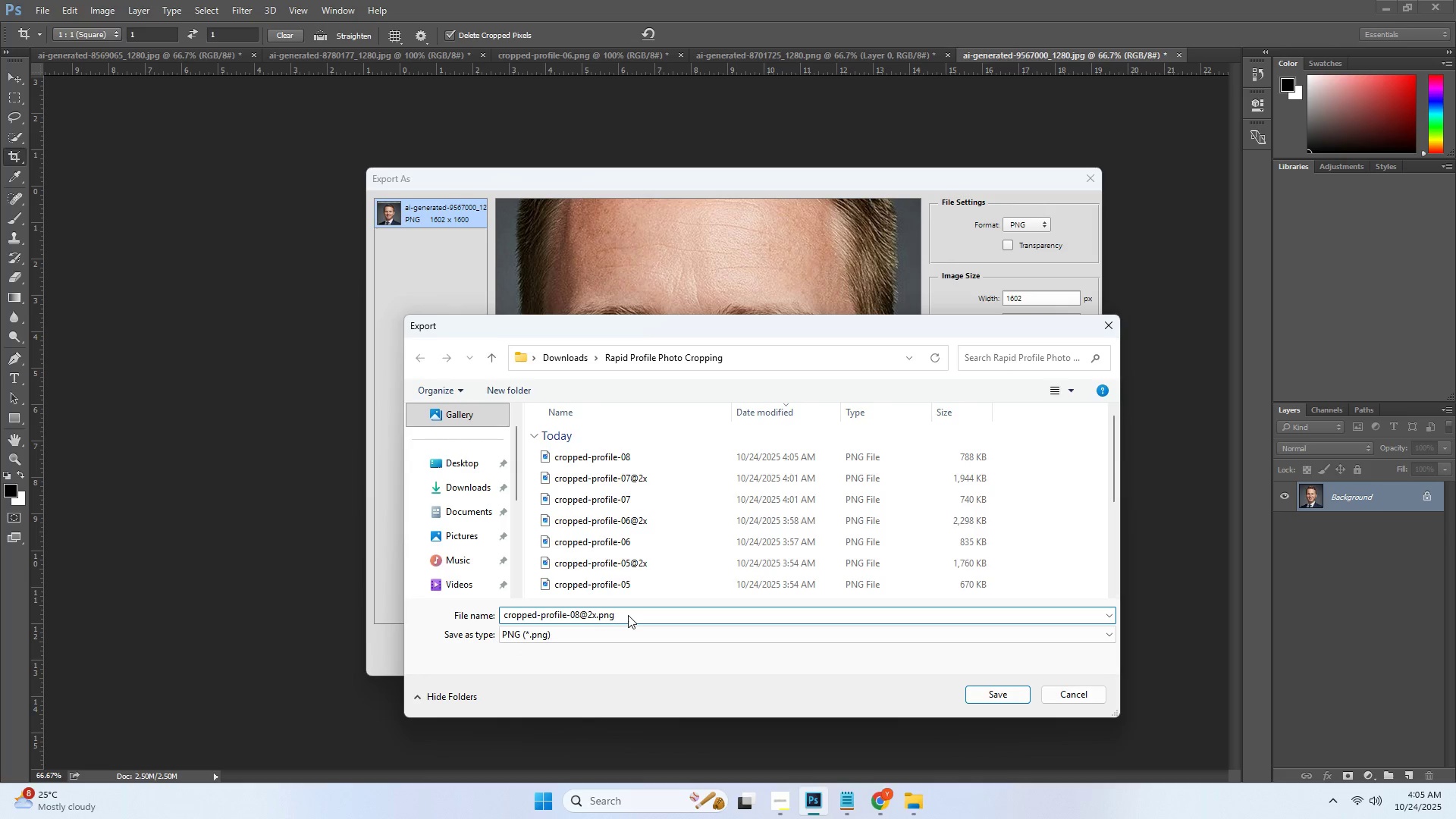 
key(Enter)
 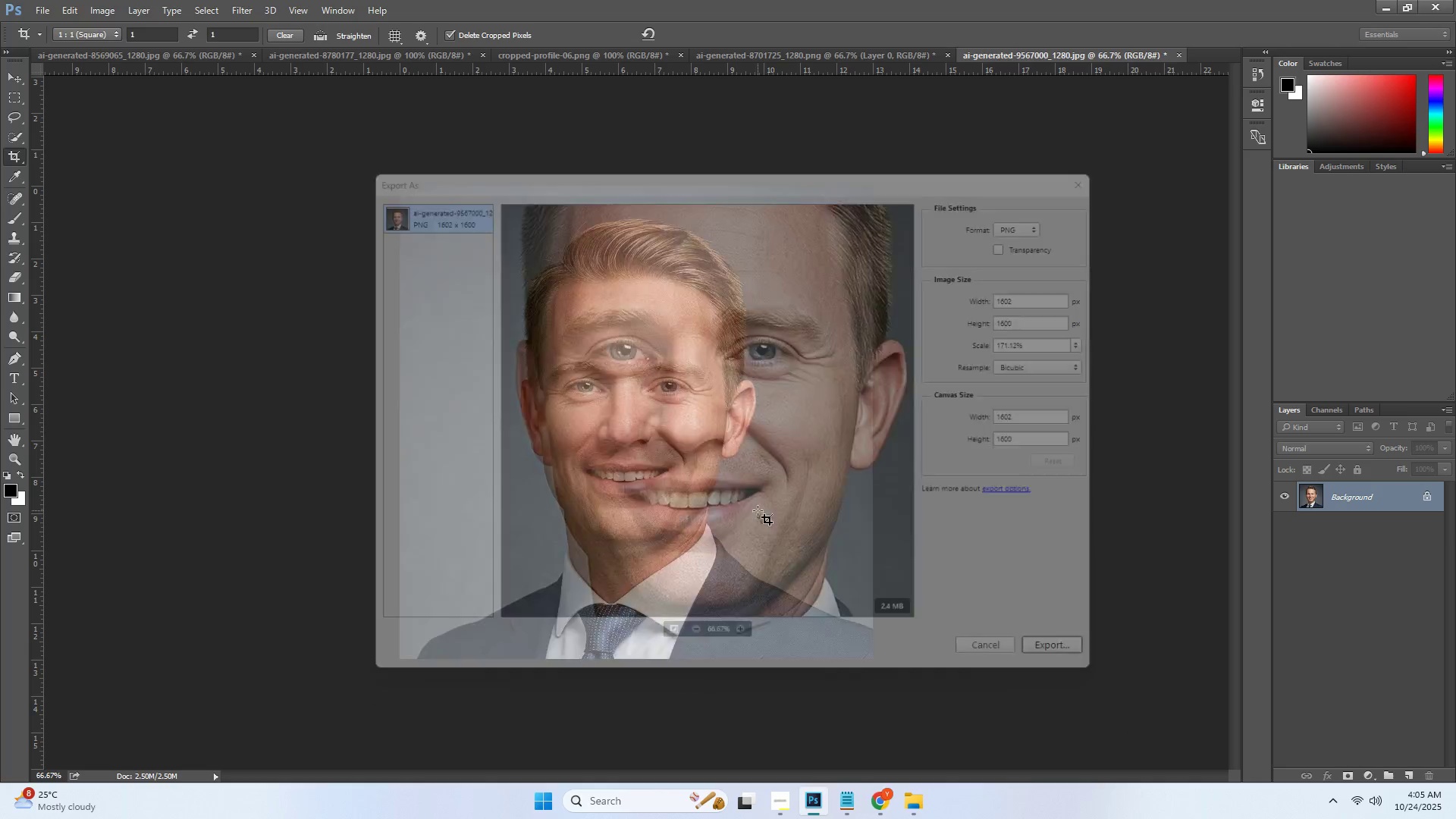 
key(Alt+Tab)
 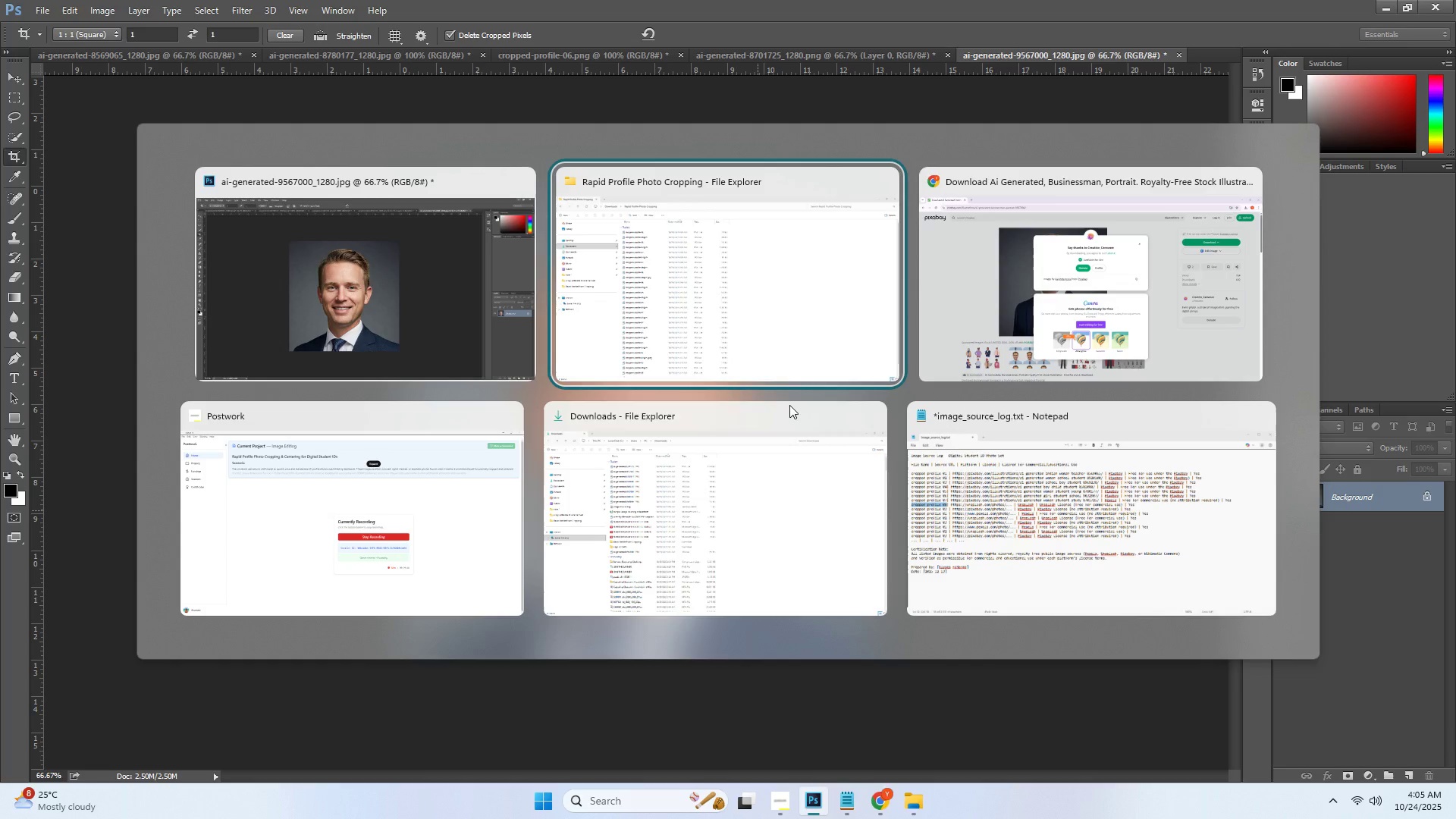 
key(Alt+Tab)
 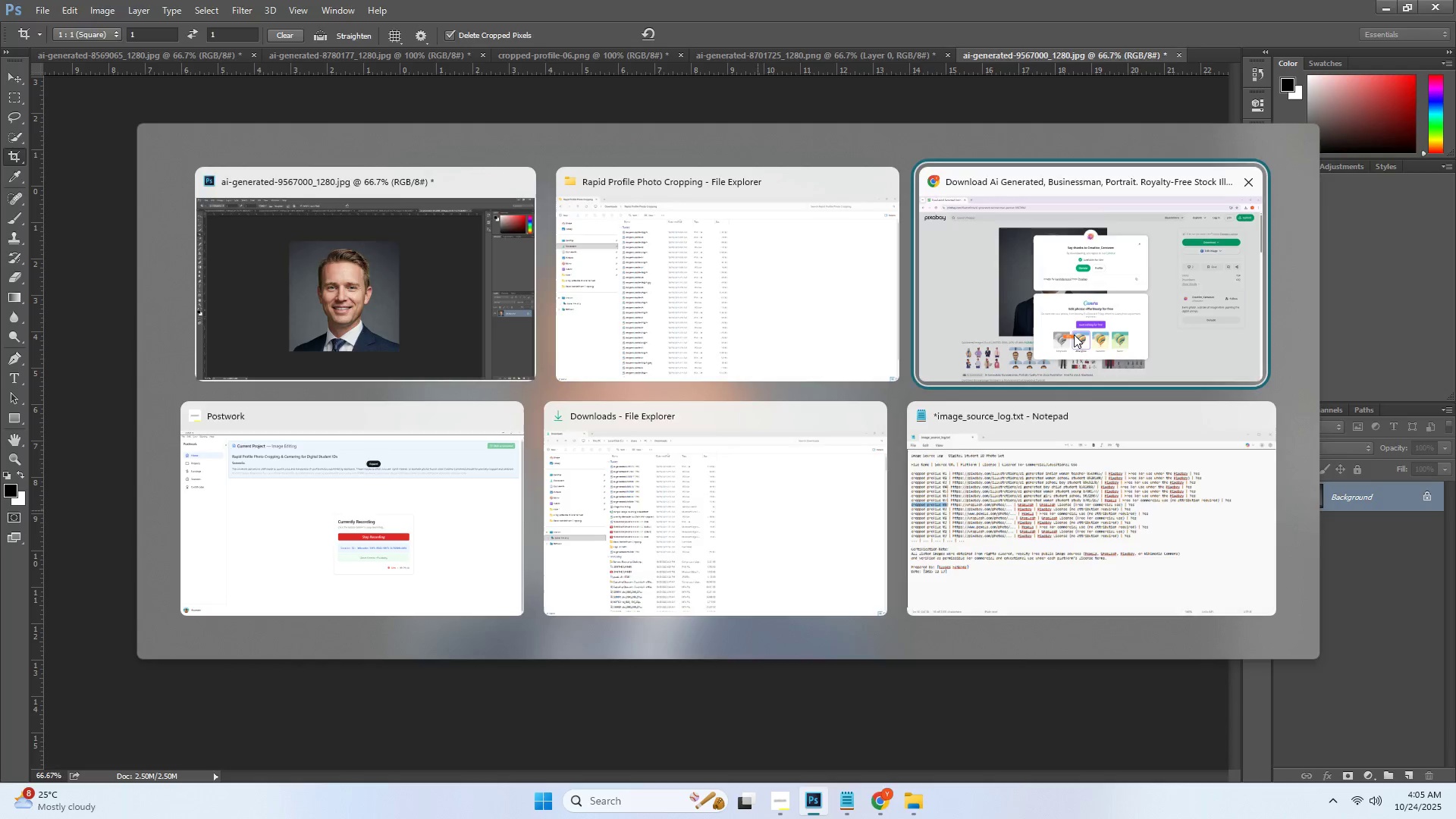 
left_click([1074, 334])
 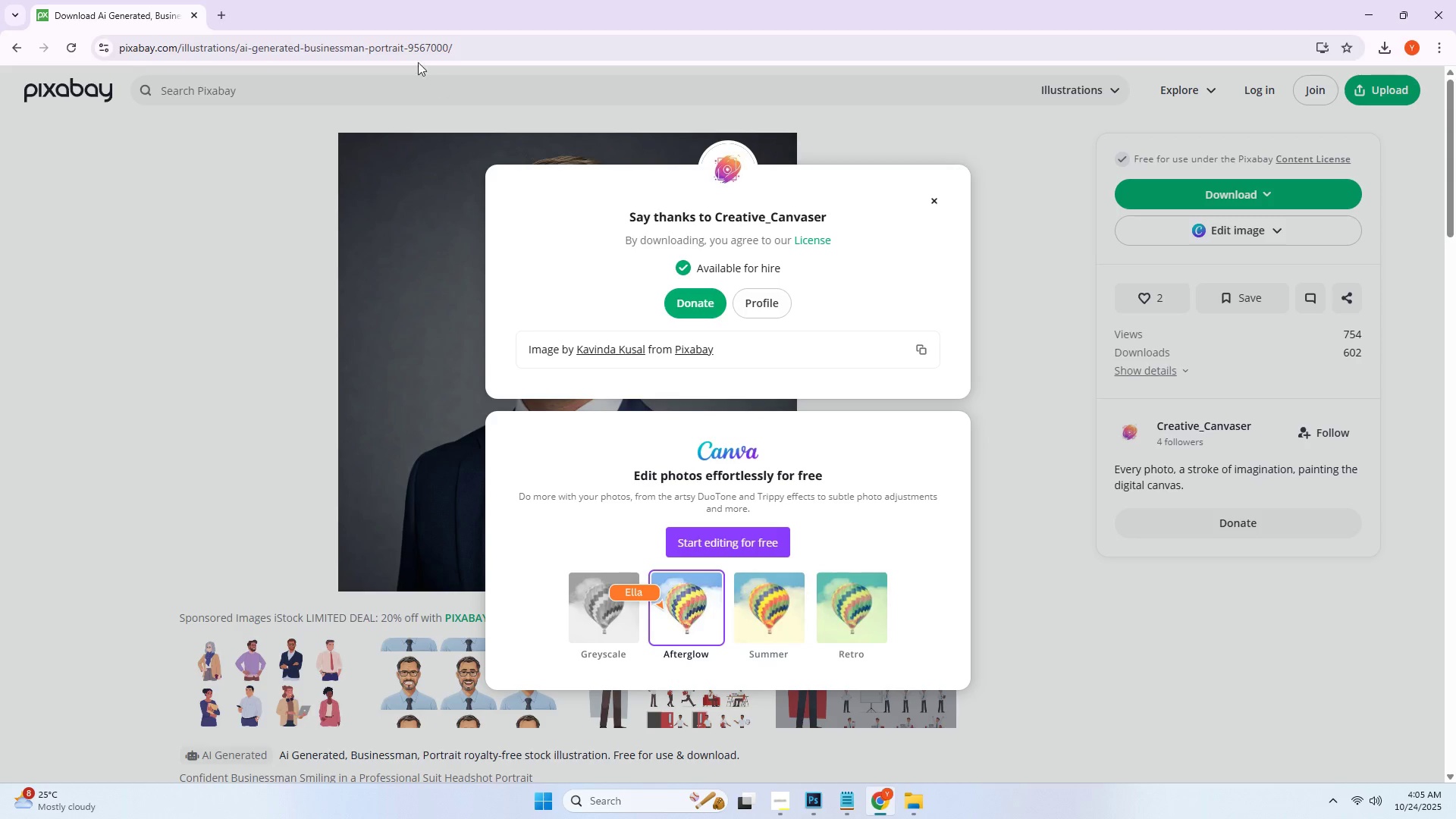 
left_click([410, 42])
 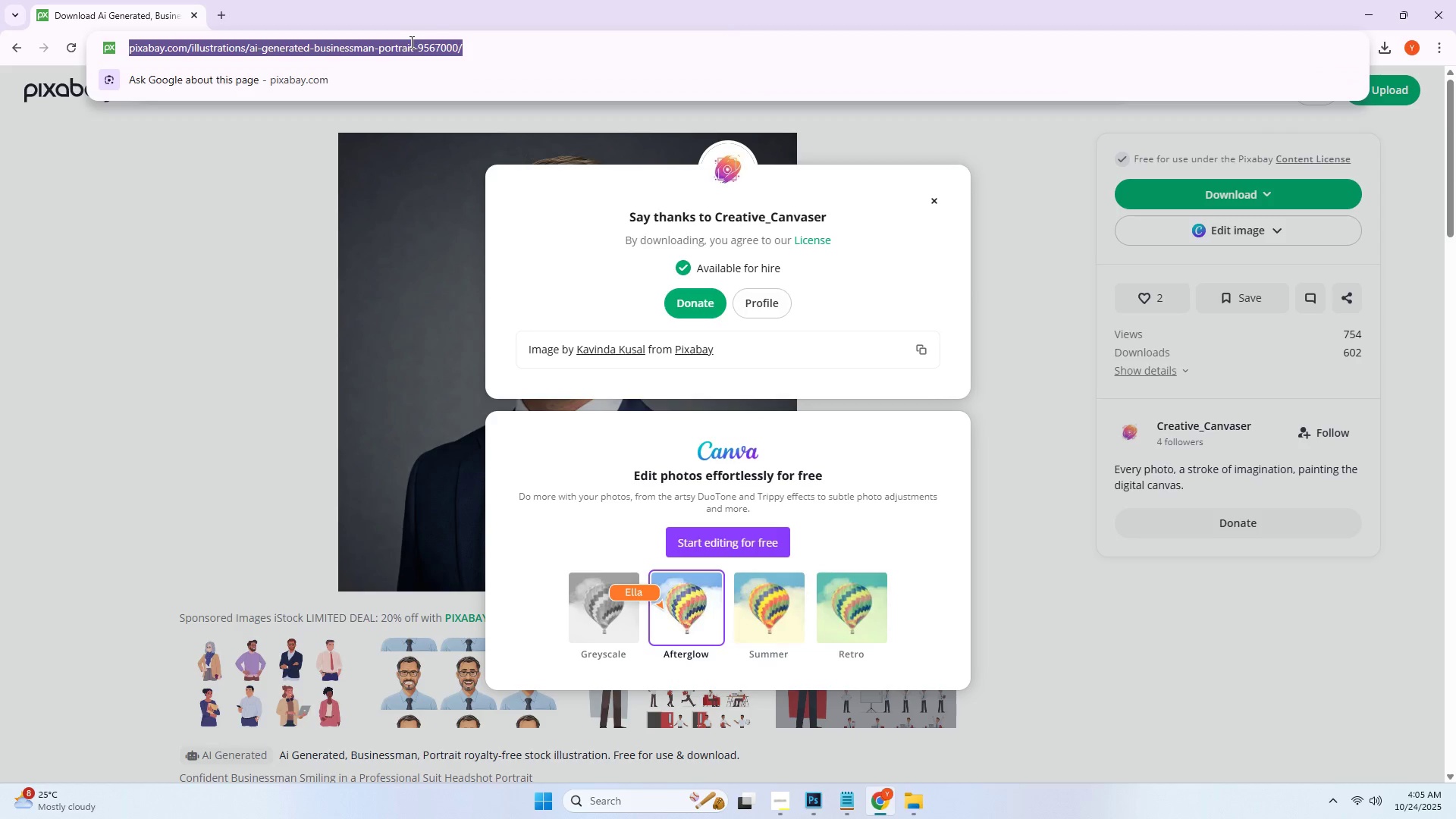 
key(Control+ControlLeft)
 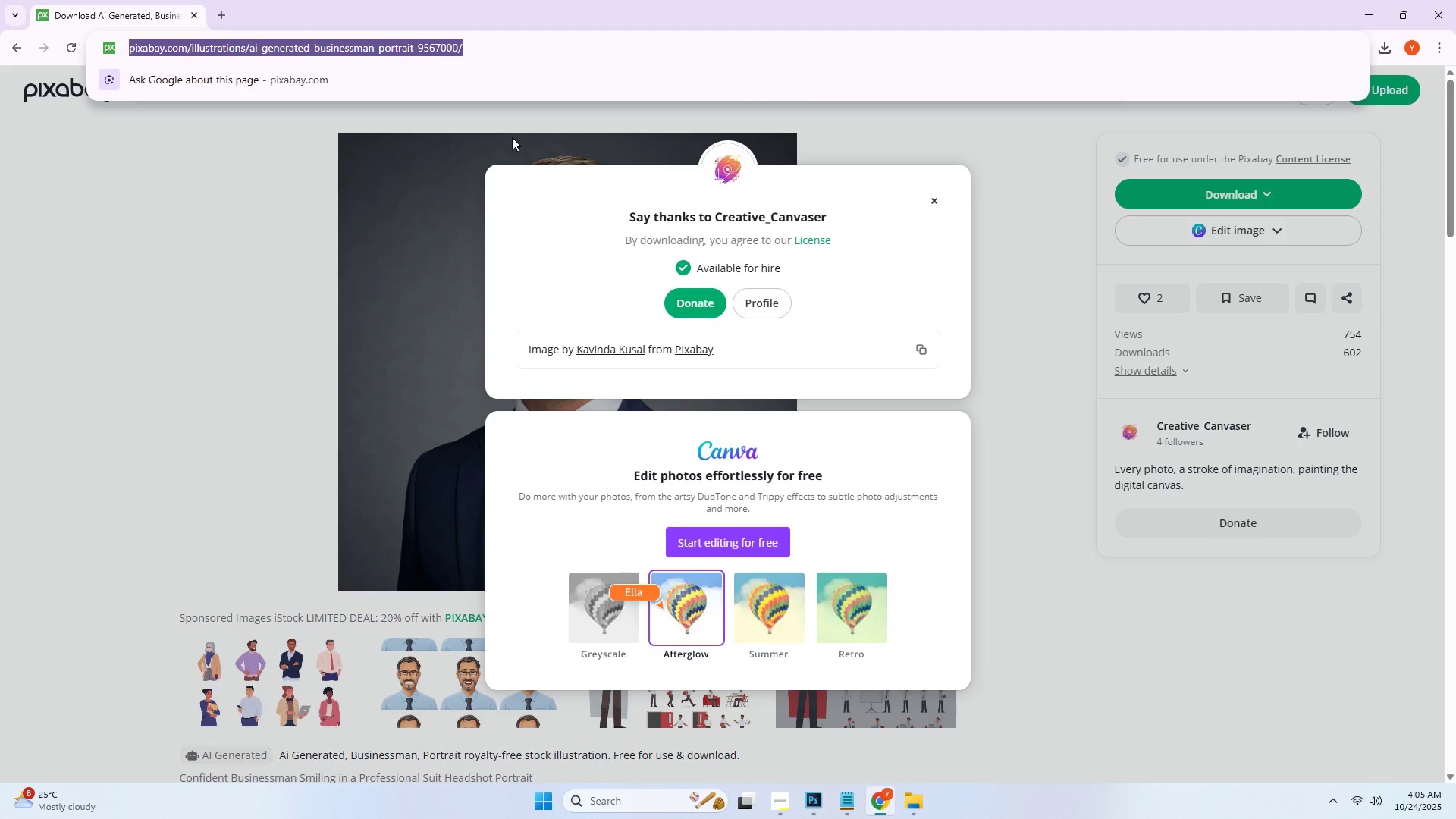 
key(Control+C)
 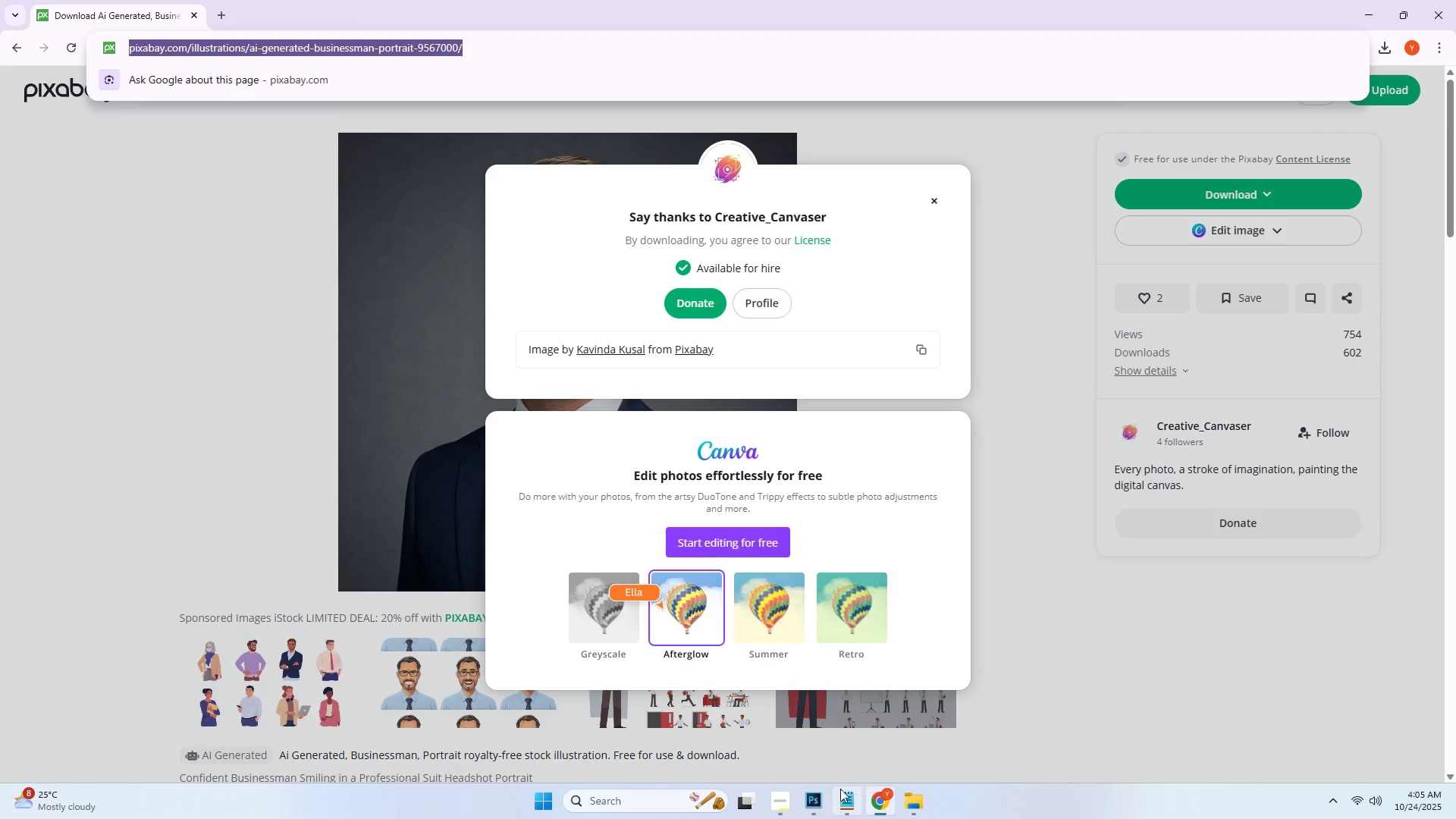 
left_click([834, 797])
 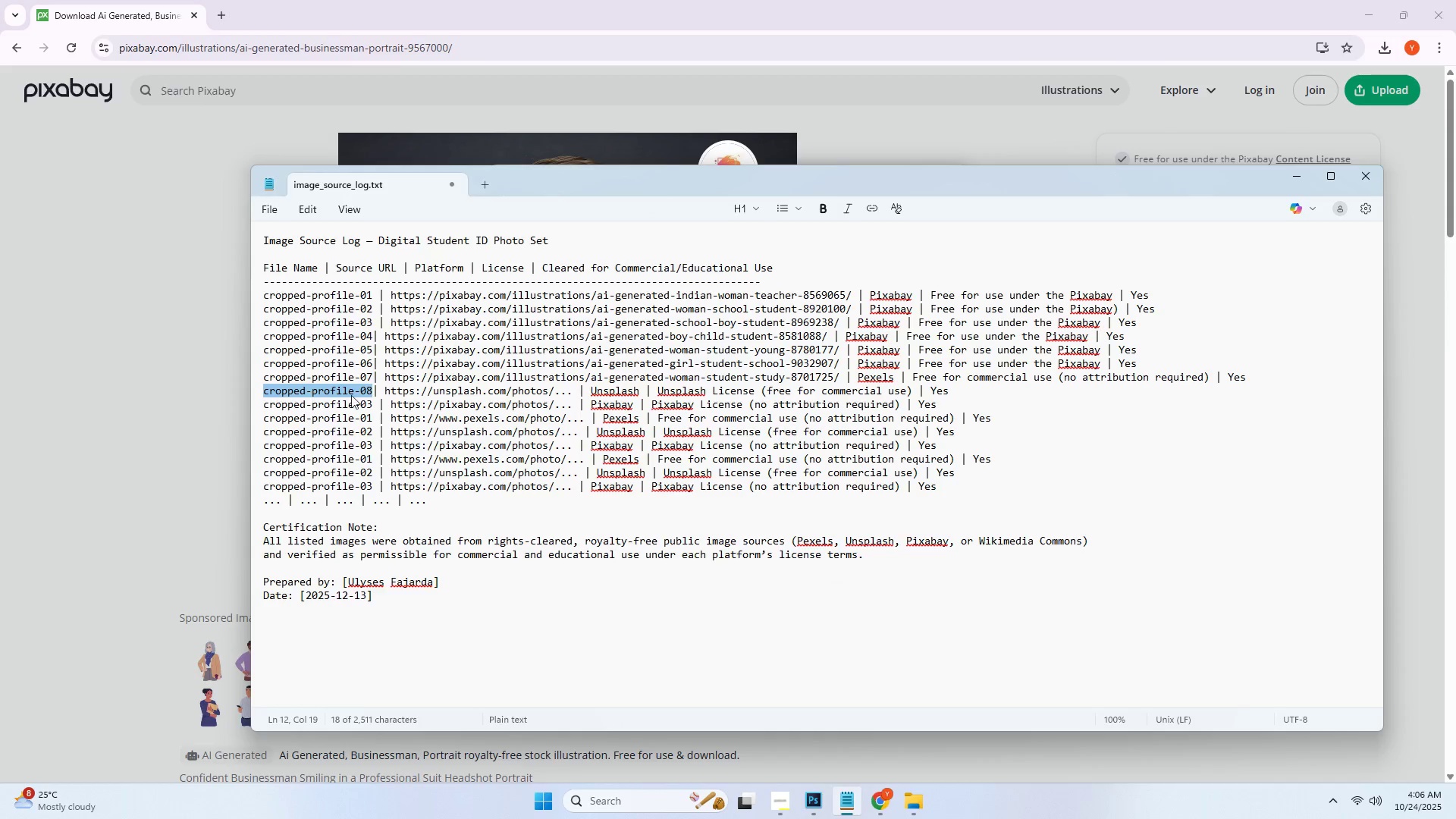 
left_click([416, 400])
 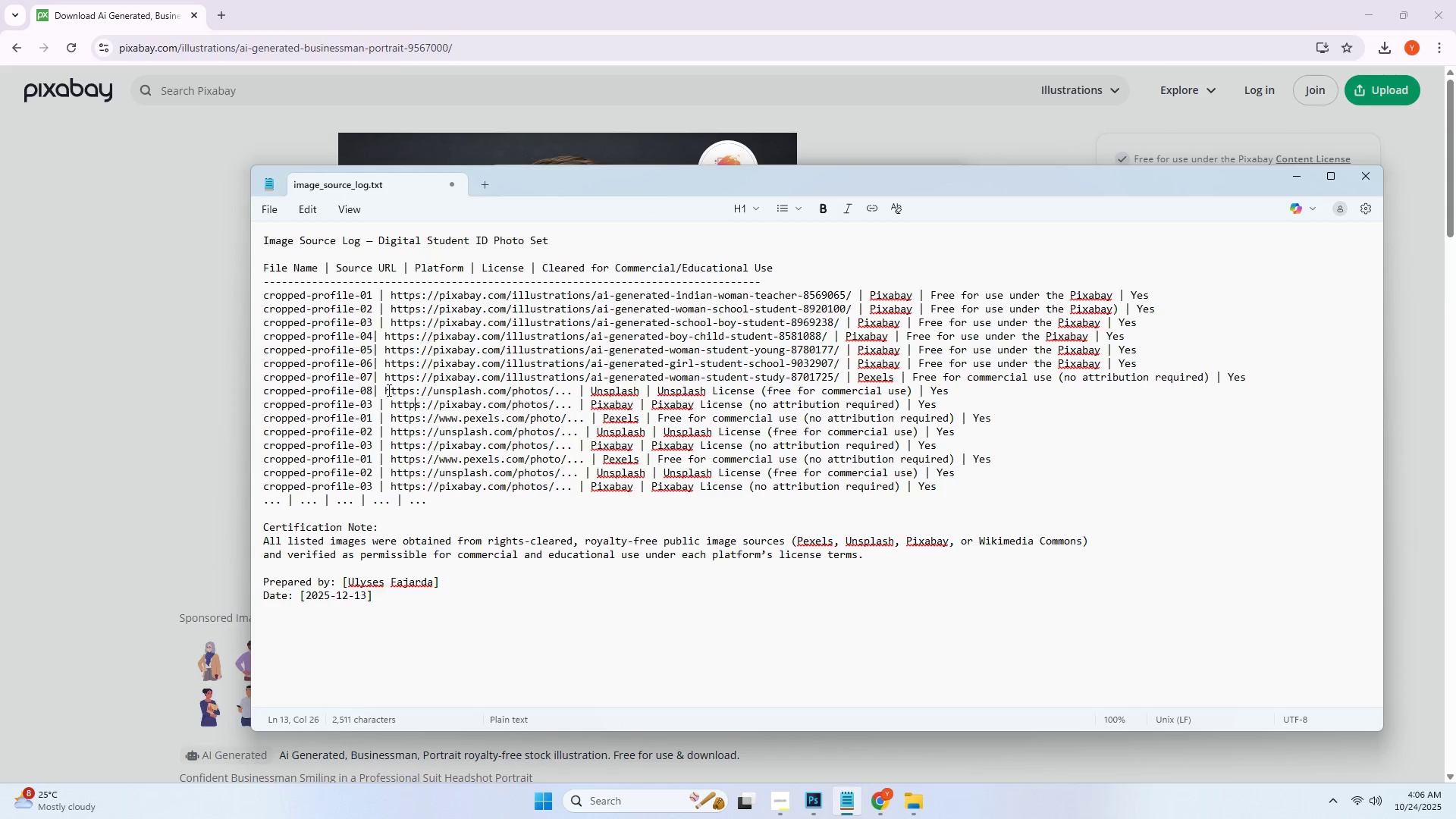 
left_click_drag(start_coordinate=[385, 390], to_coordinate=[573, 392])
 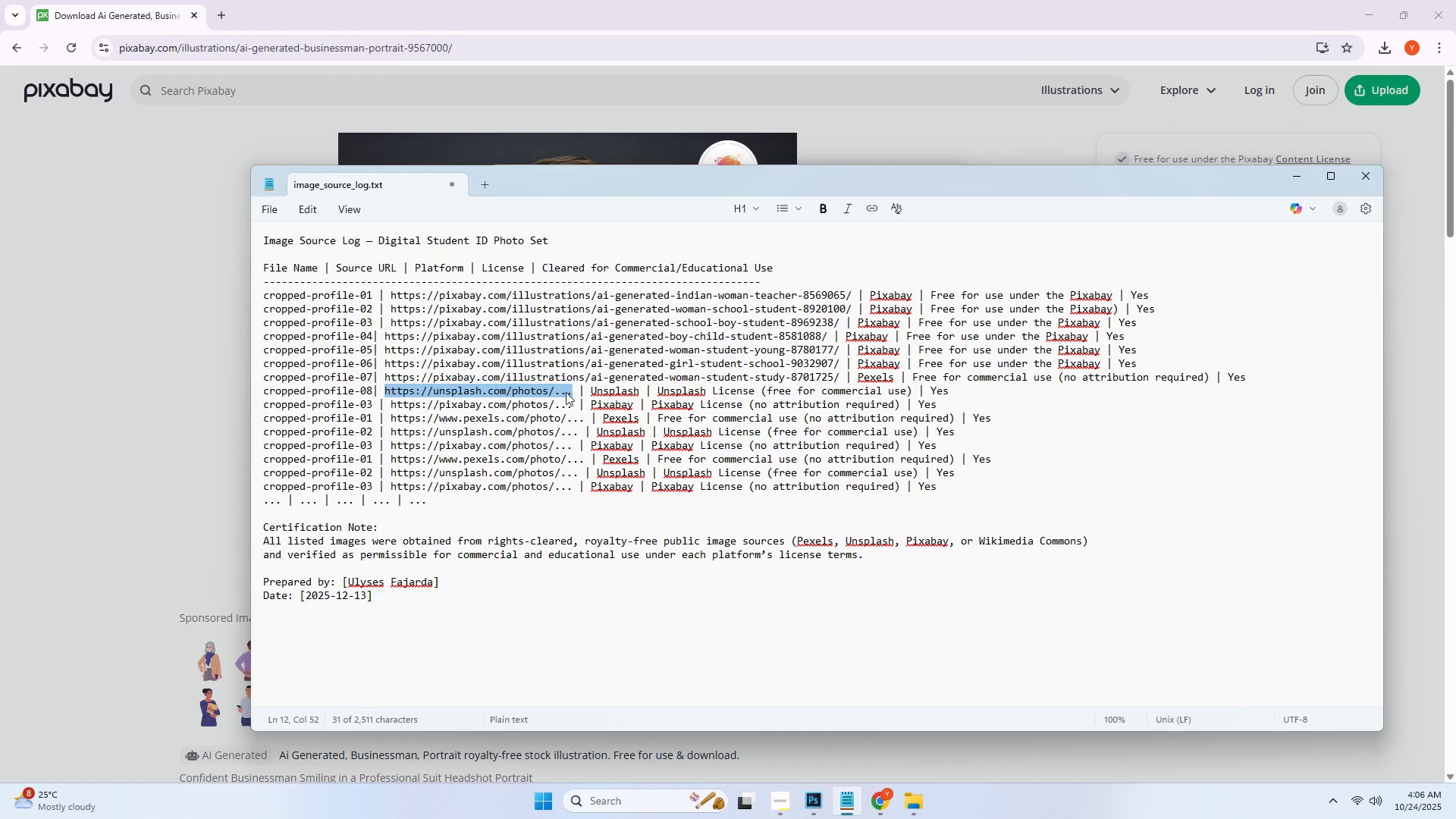 
key(Control+ControlLeft)
 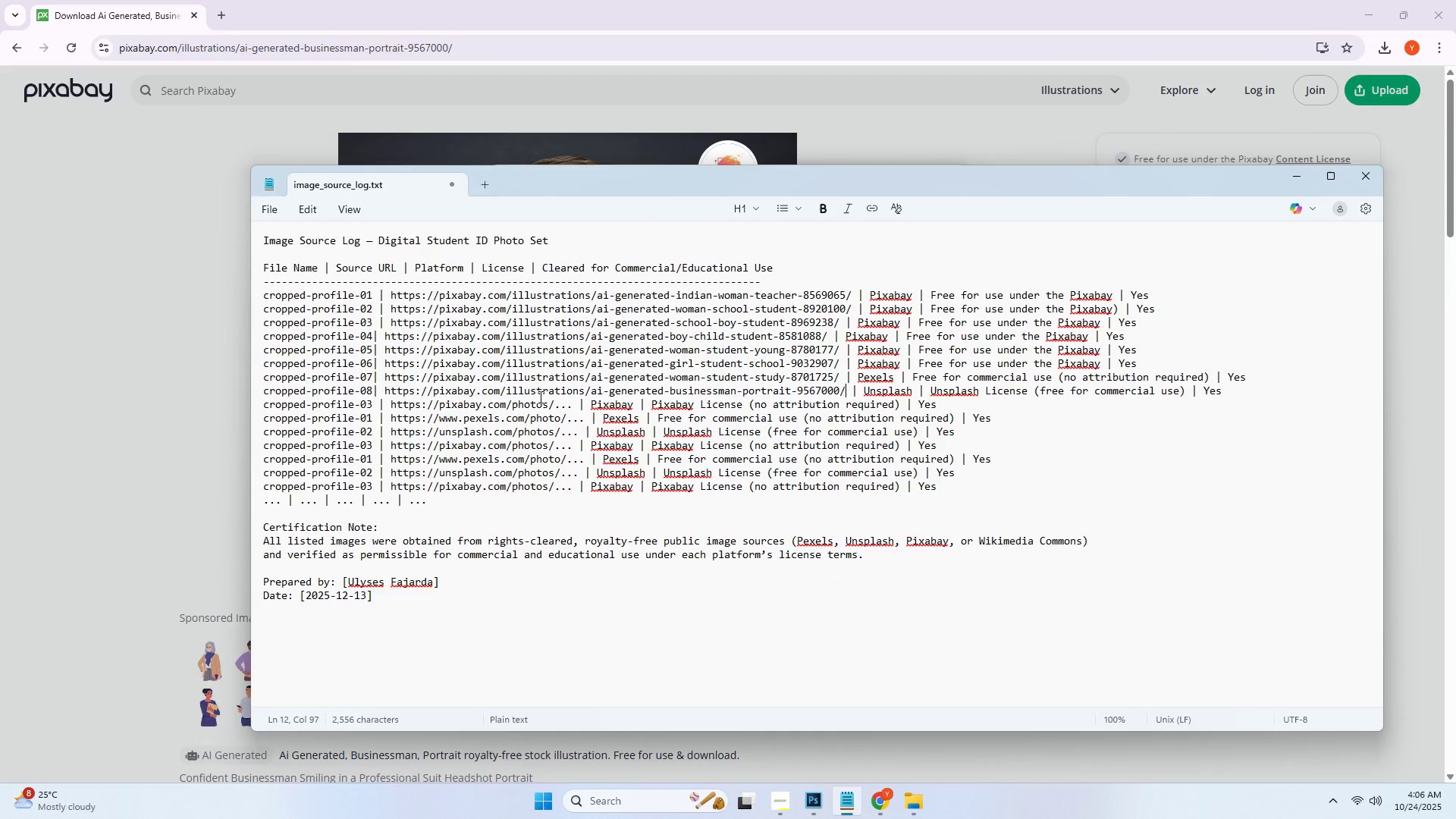 
key(Control+V)
 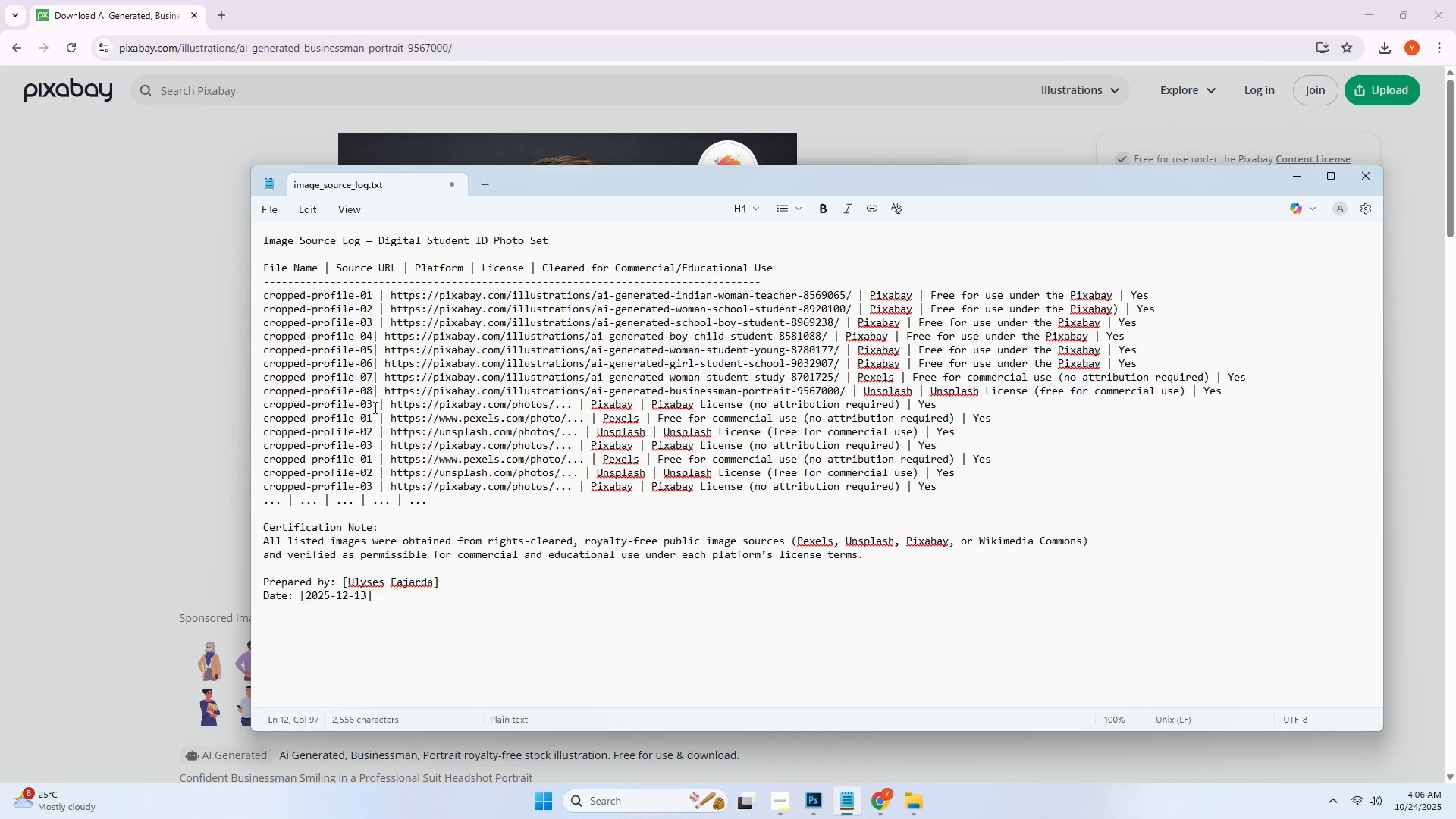 
left_click([374, 407])
 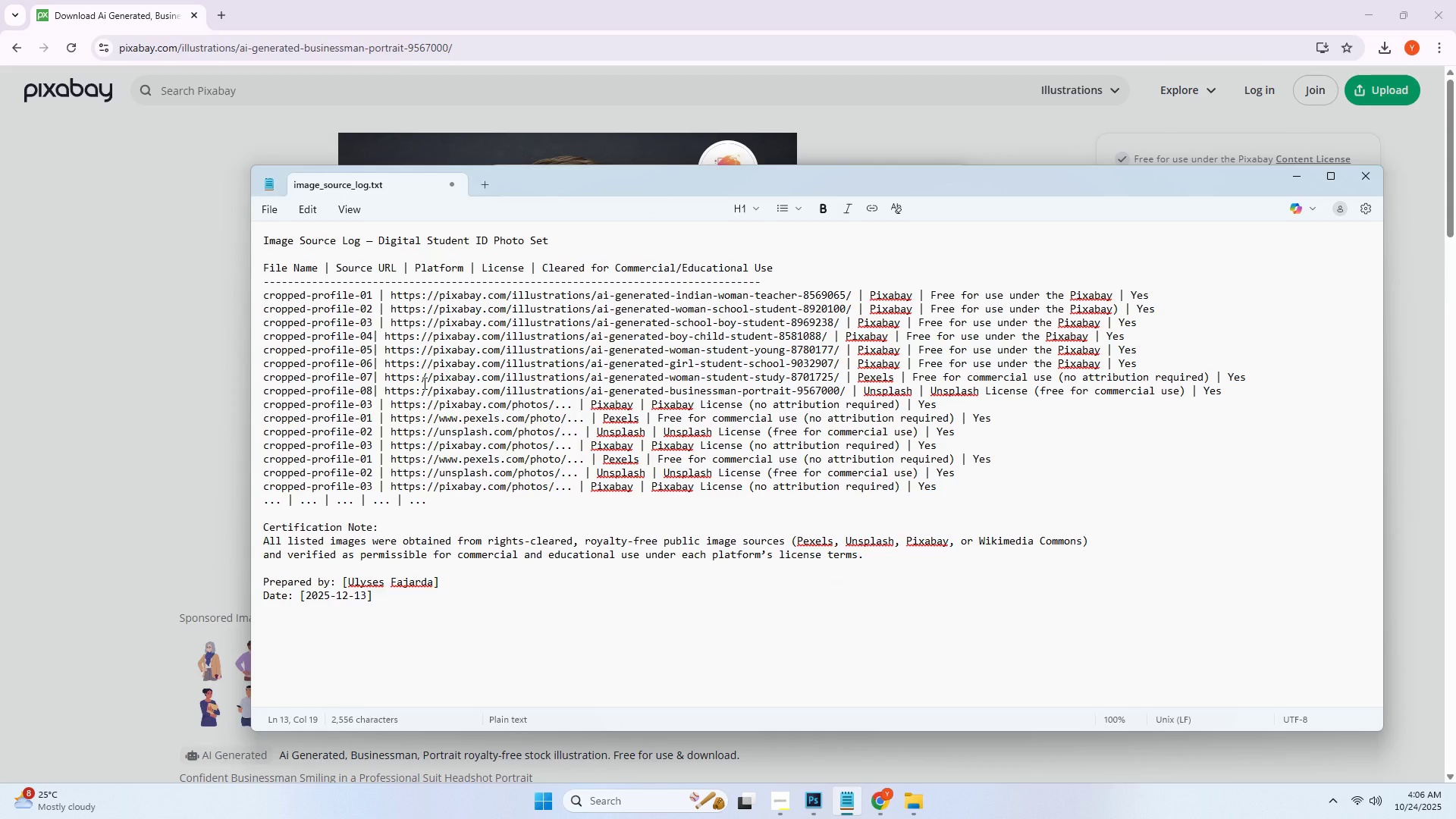 
key(Backspace)
 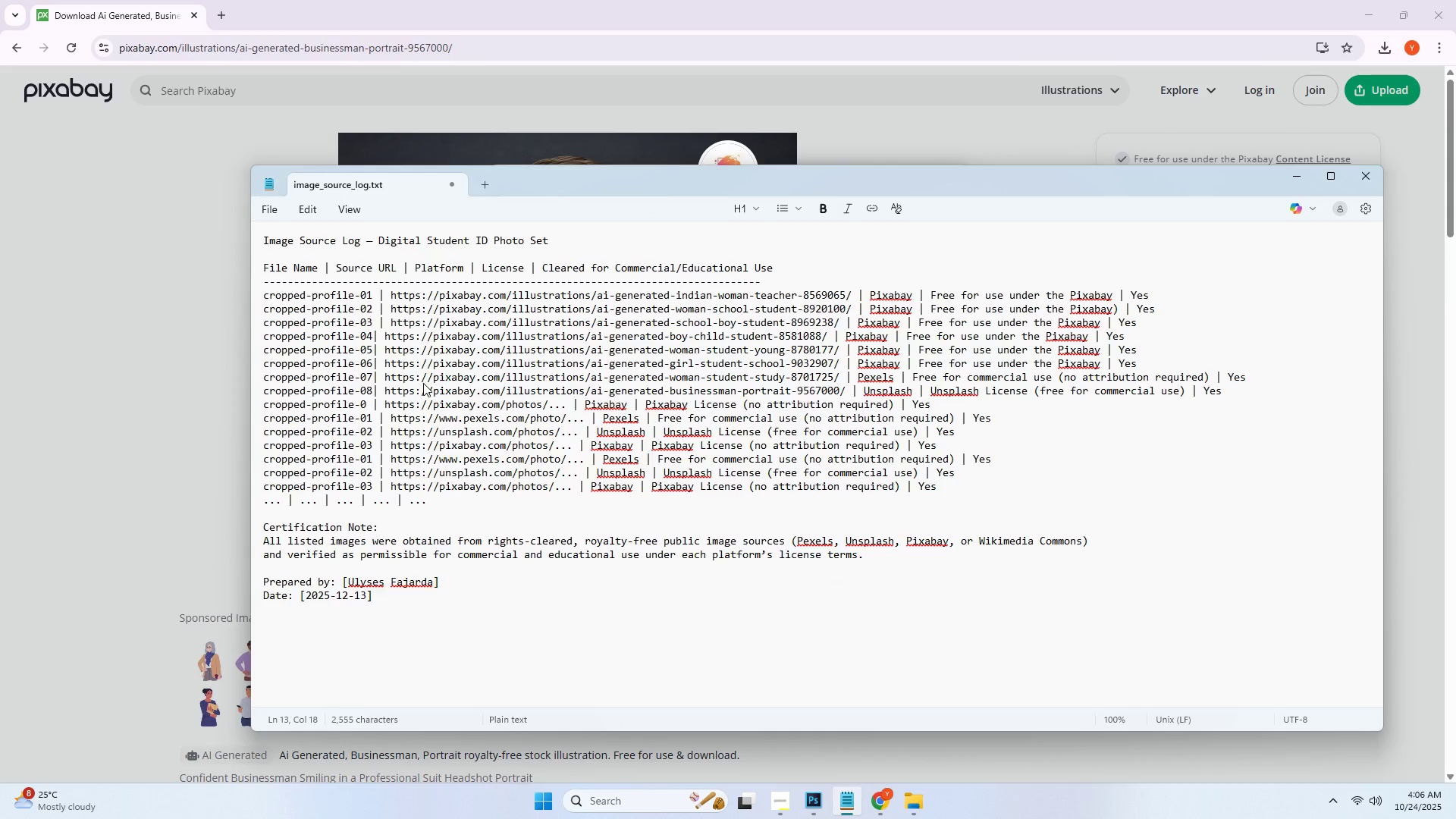 
key(Numpad9)
 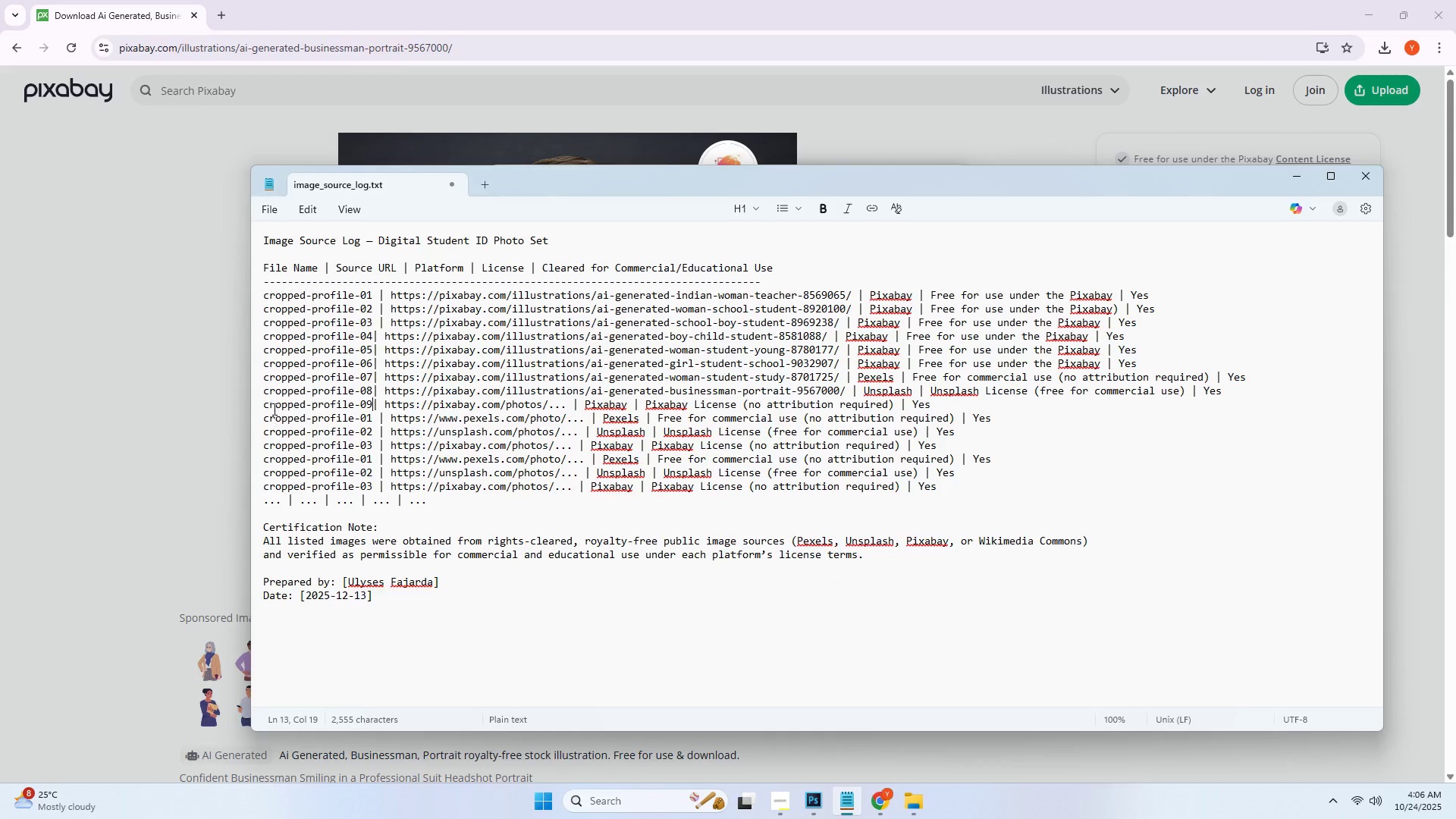 
left_click_drag(start_coordinate=[262, 405], to_coordinate=[358, 405])
 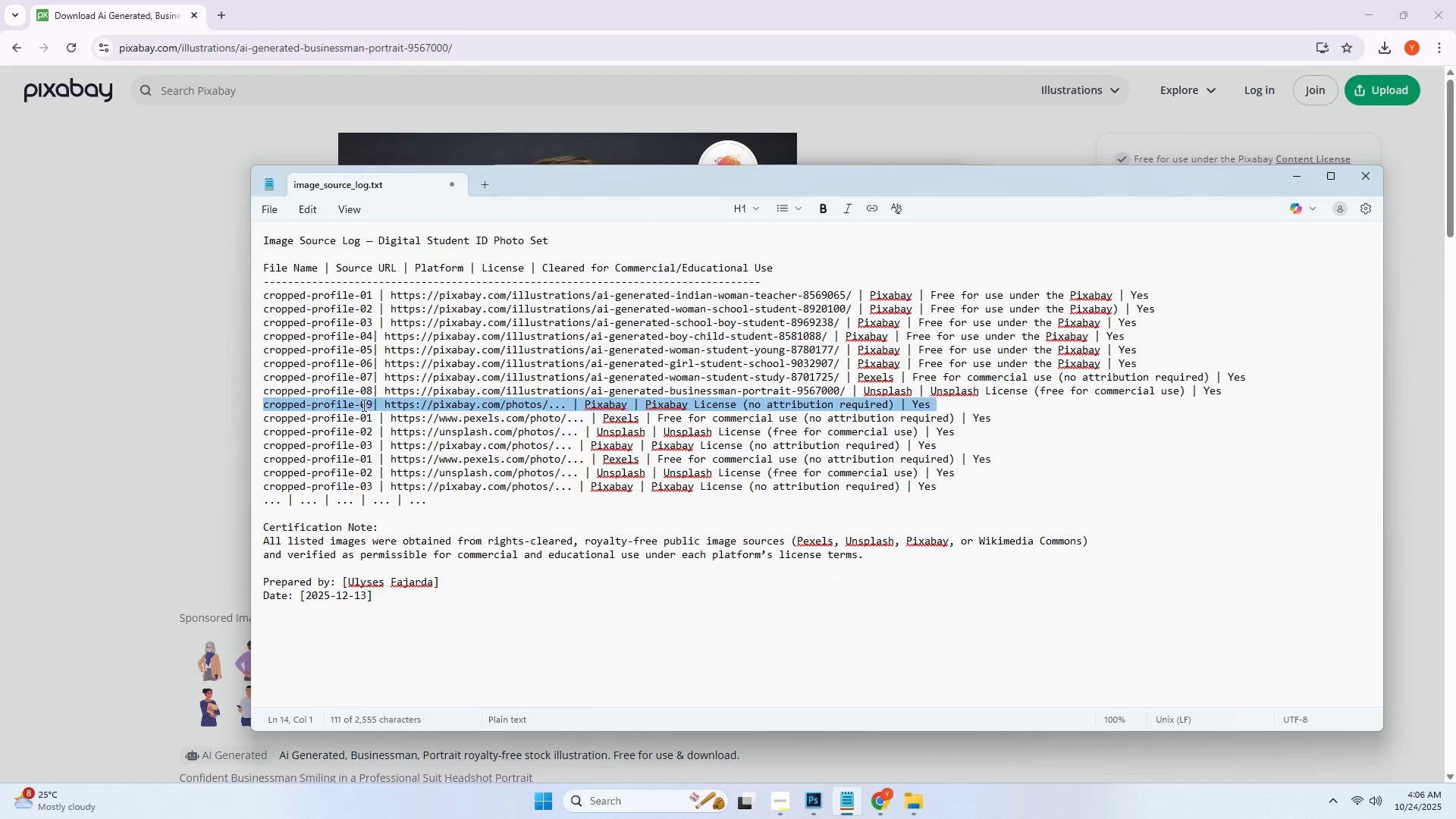 
left_click([362, 405])
 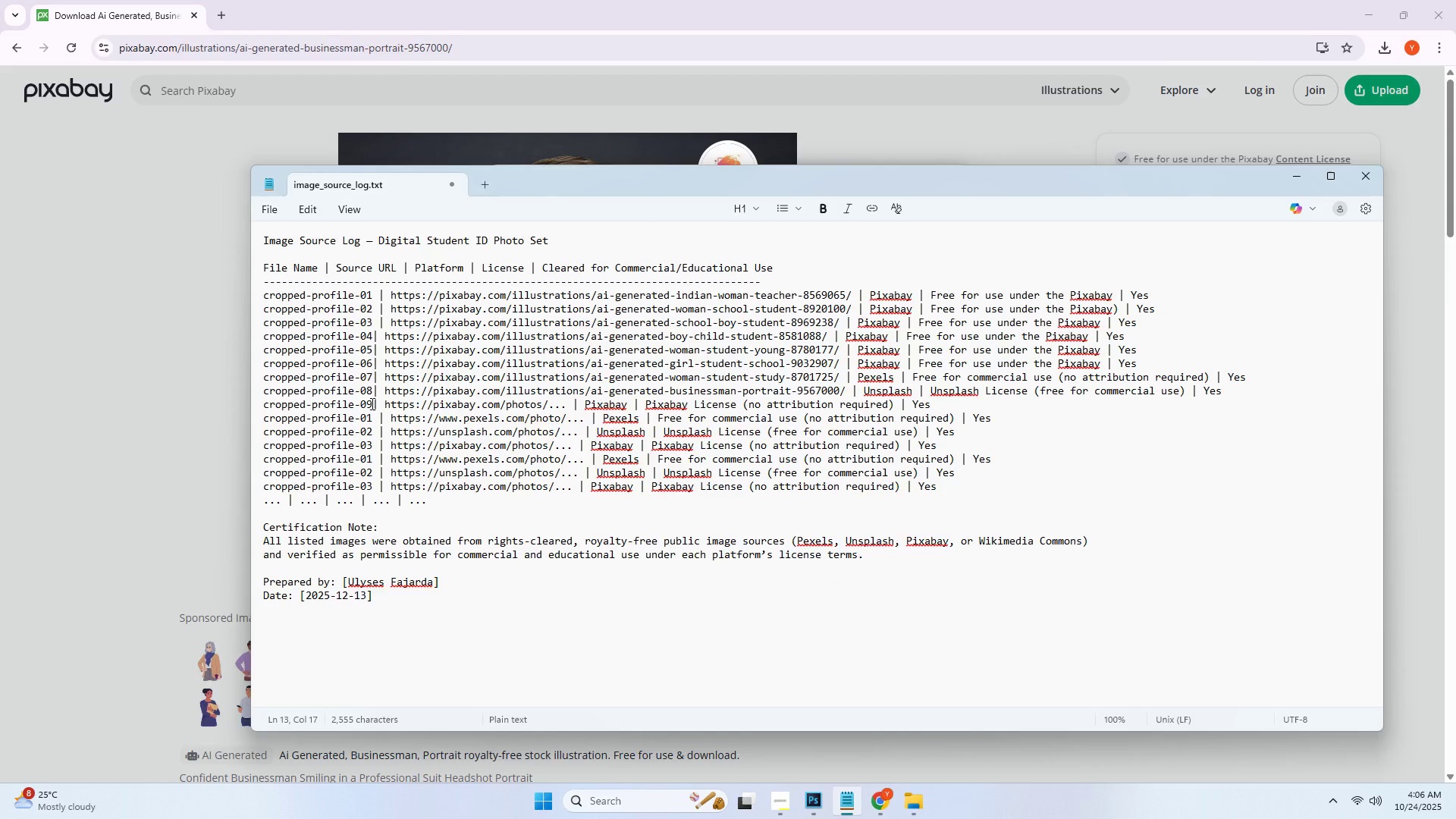 
left_click_drag(start_coordinate=[372, 404], to_coordinate=[262, 408])
 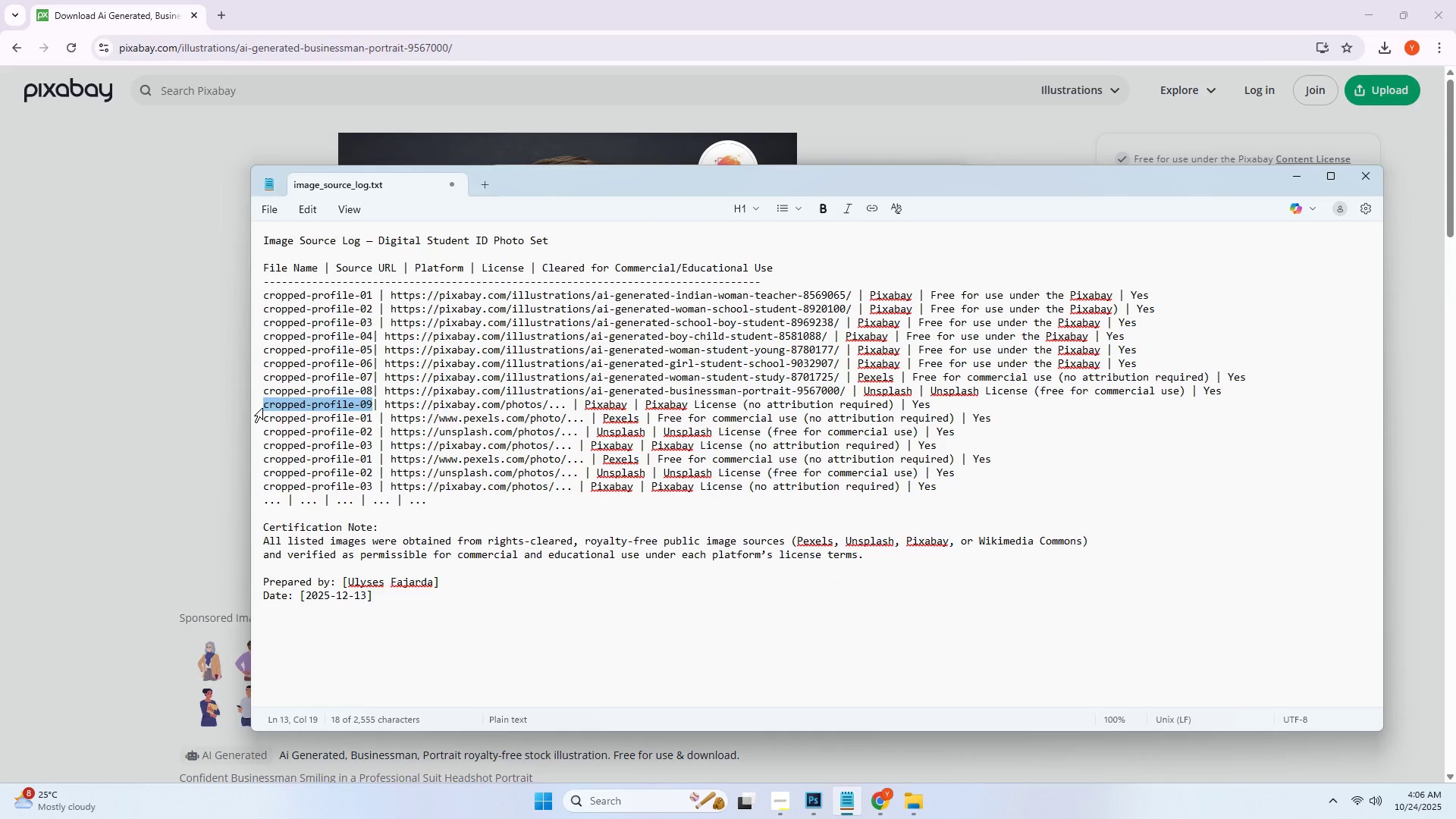 
key(Control+ControlLeft)
 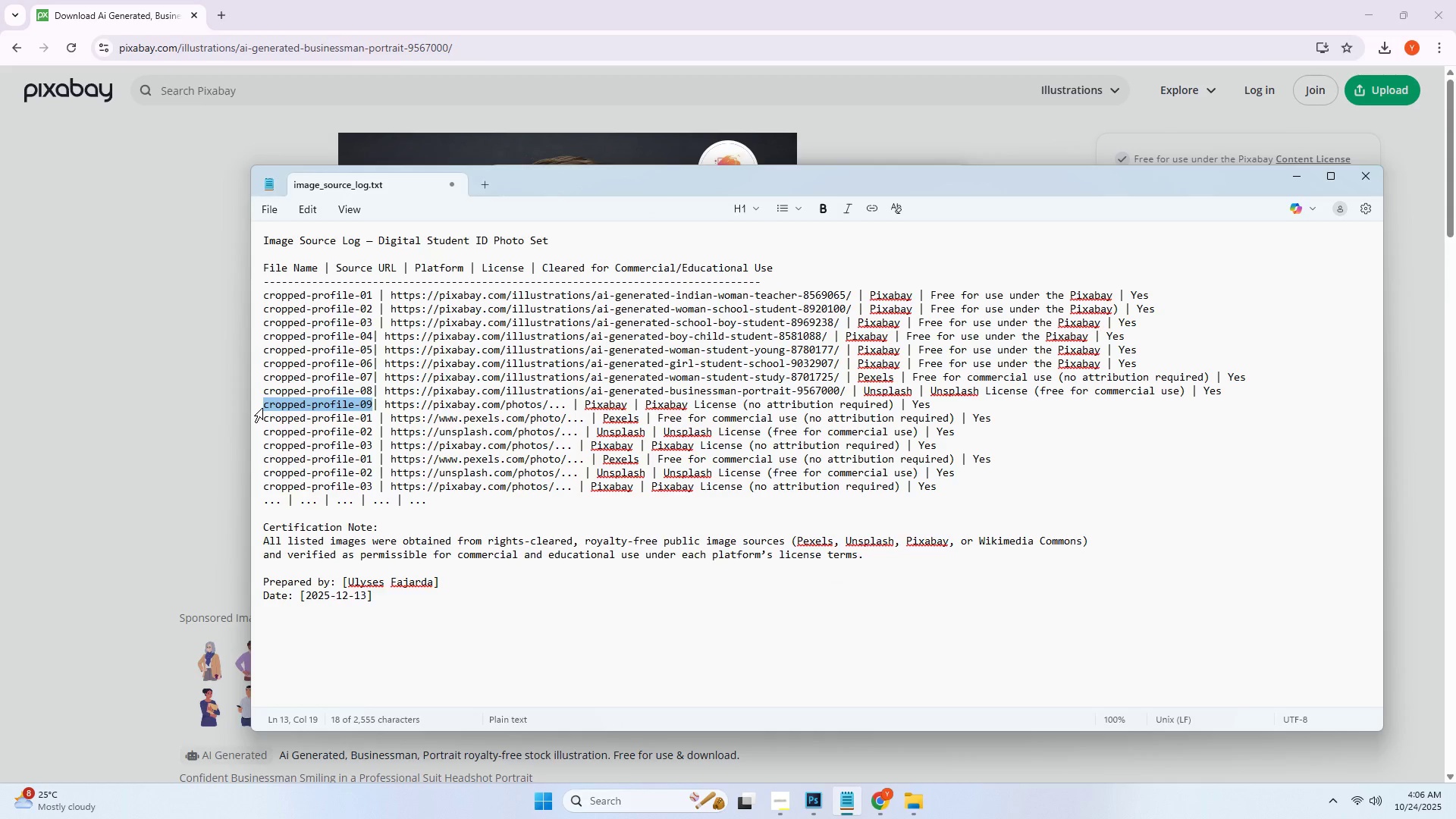 
key(Control+C)
 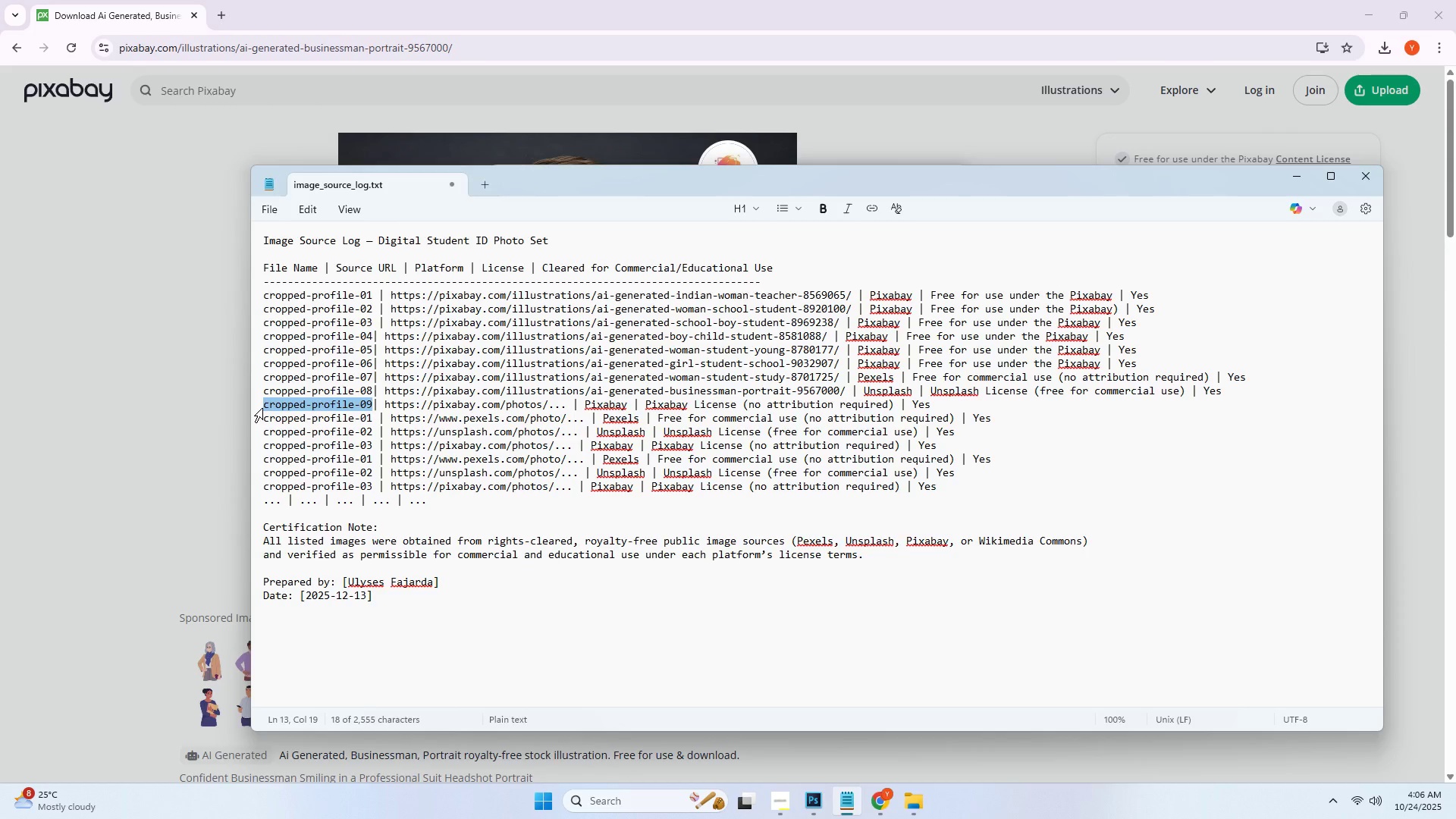 
key(Alt+AltLeft)
 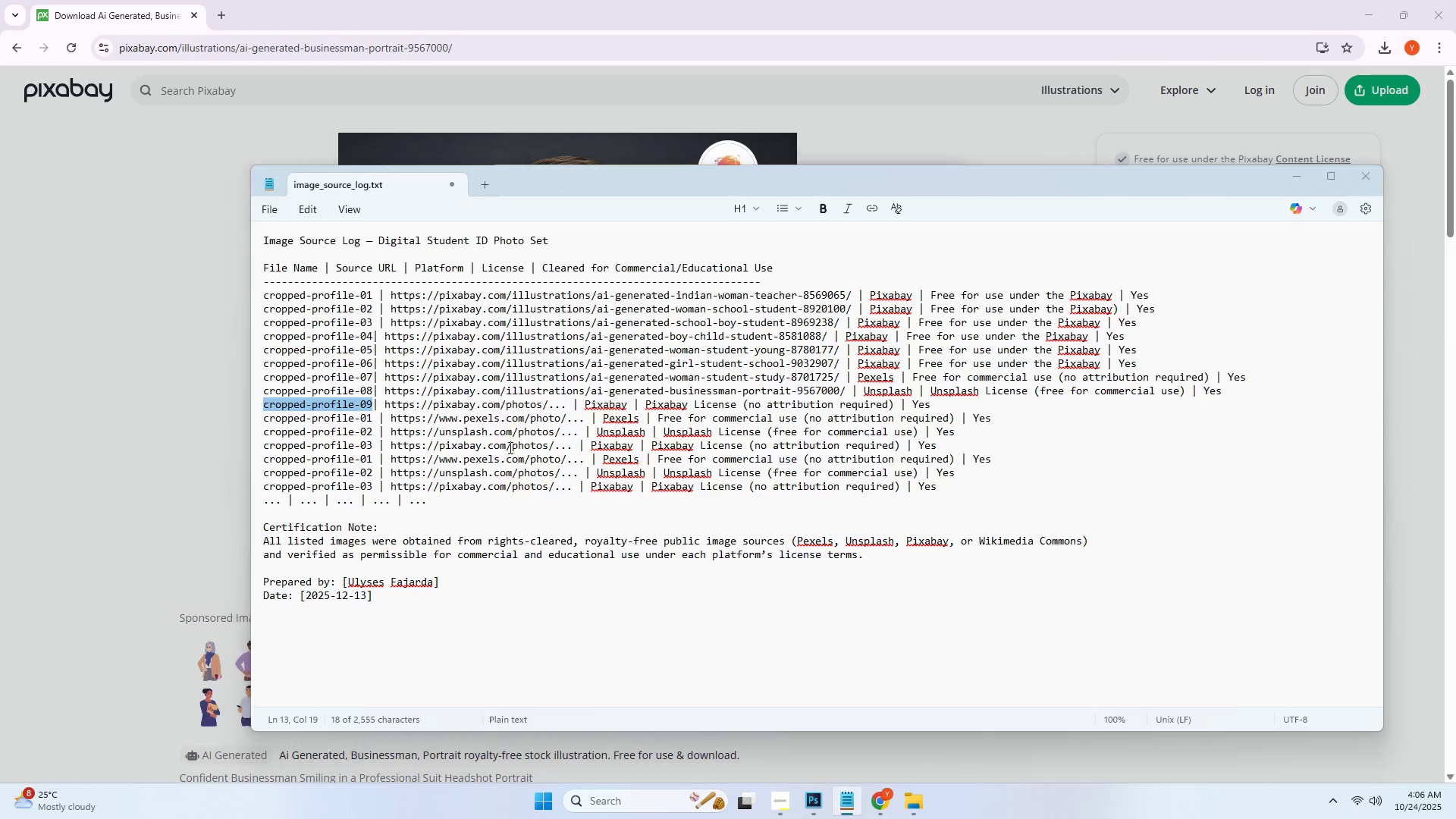 
key(Alt+Tab)
 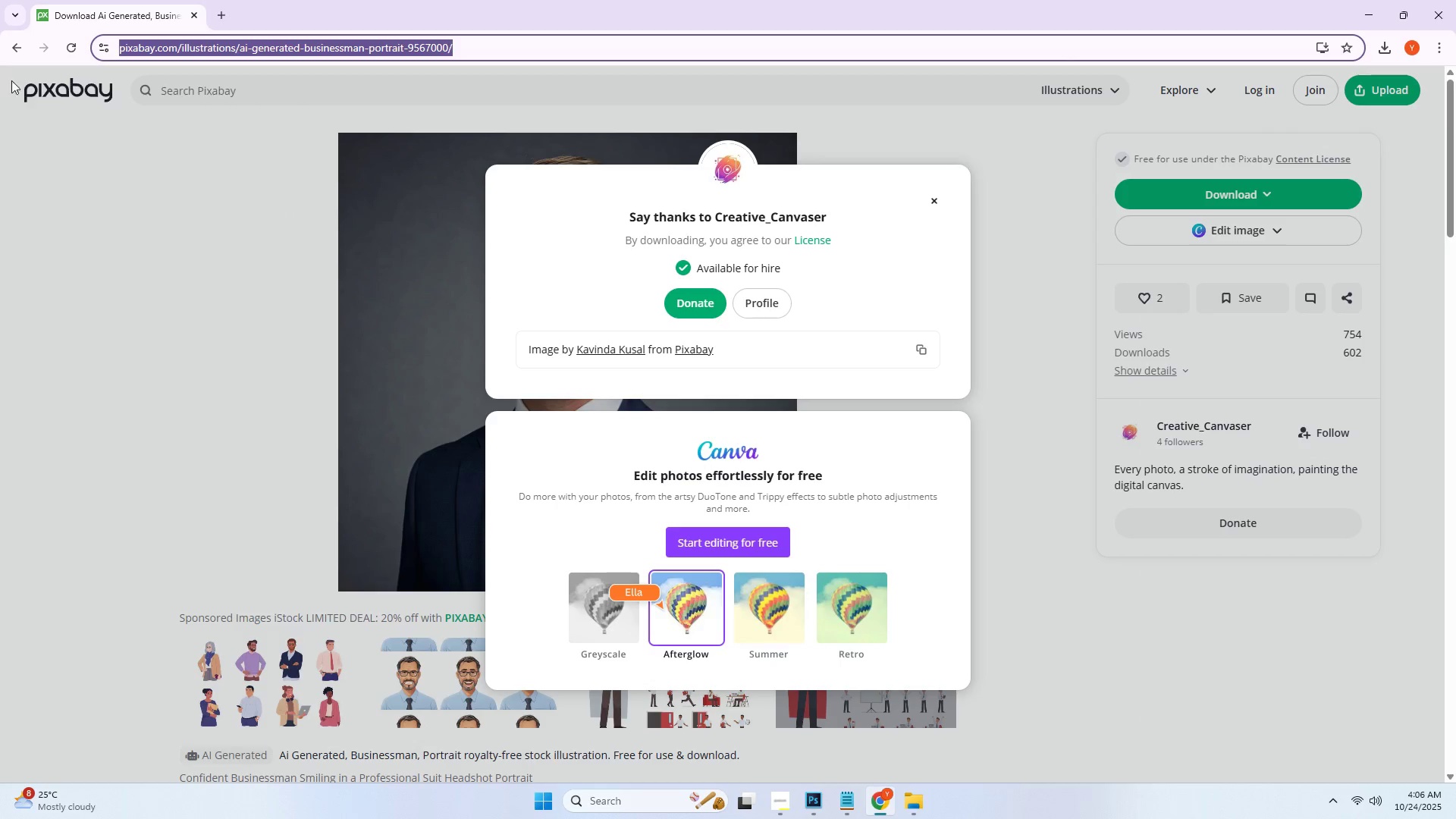 
left_click([8, 49])
 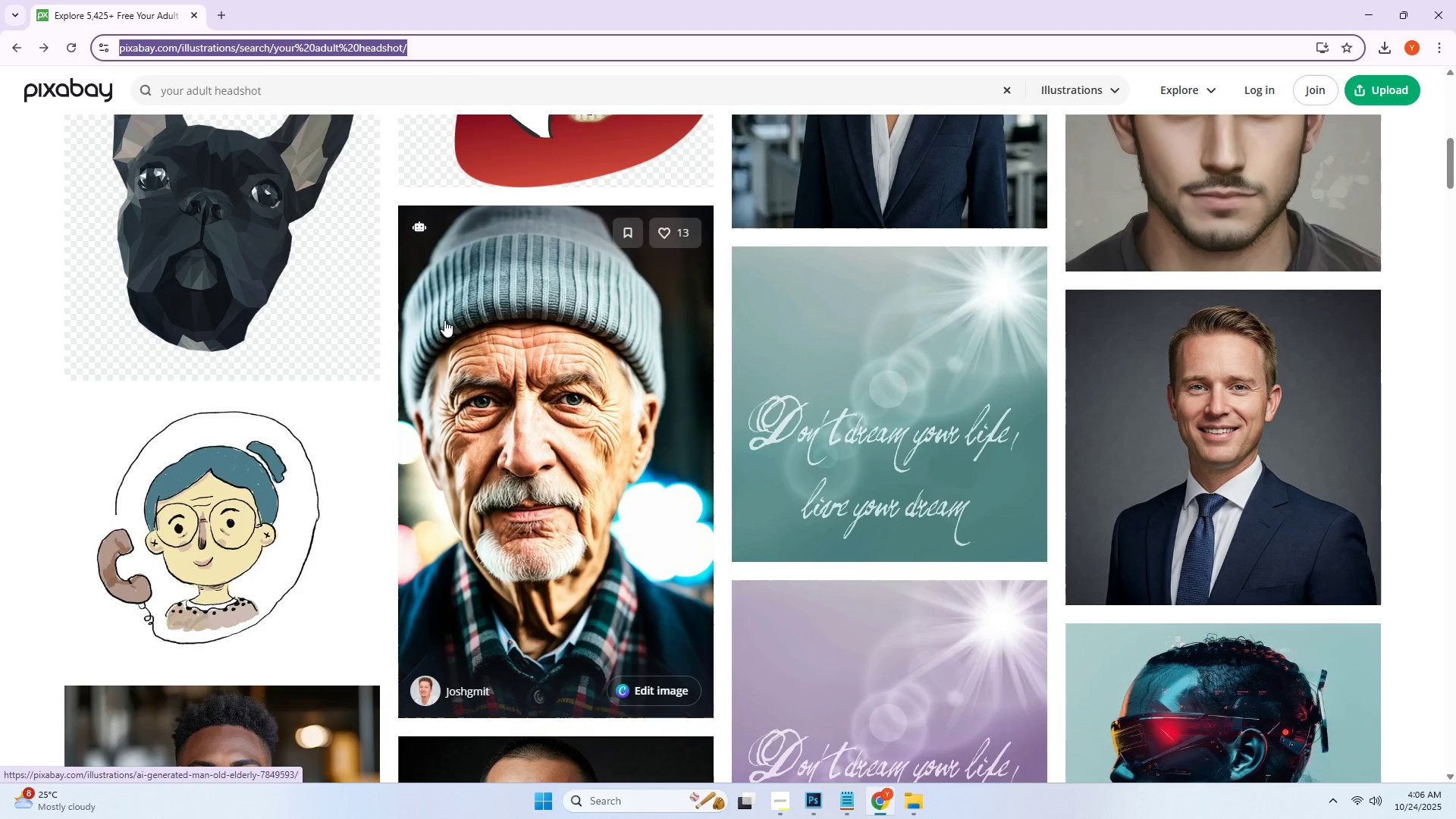 
scroll: coordinate [857, 353], scroll_direction: down, amount: 6.0
 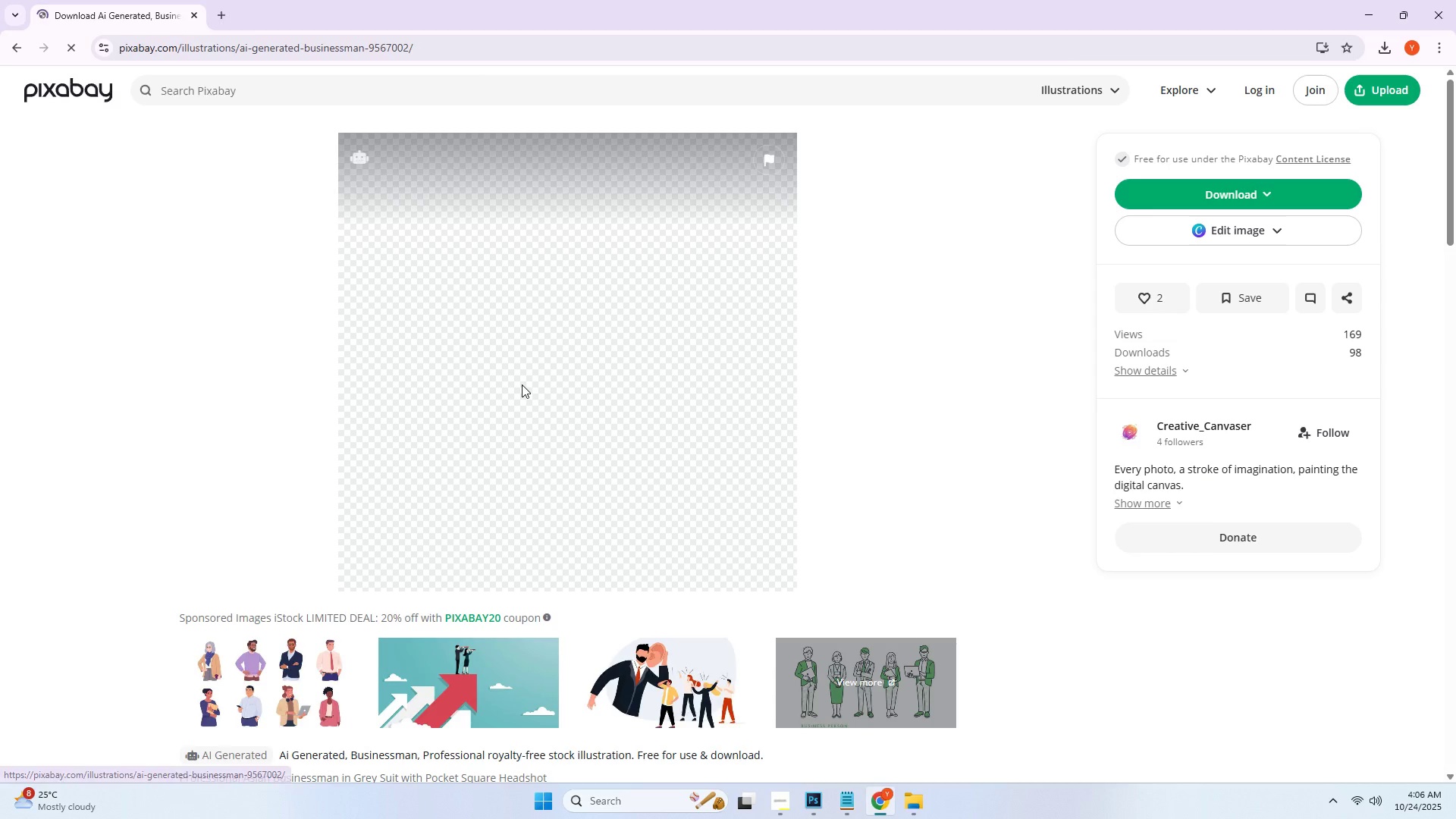 
left_click([1189, 192])
 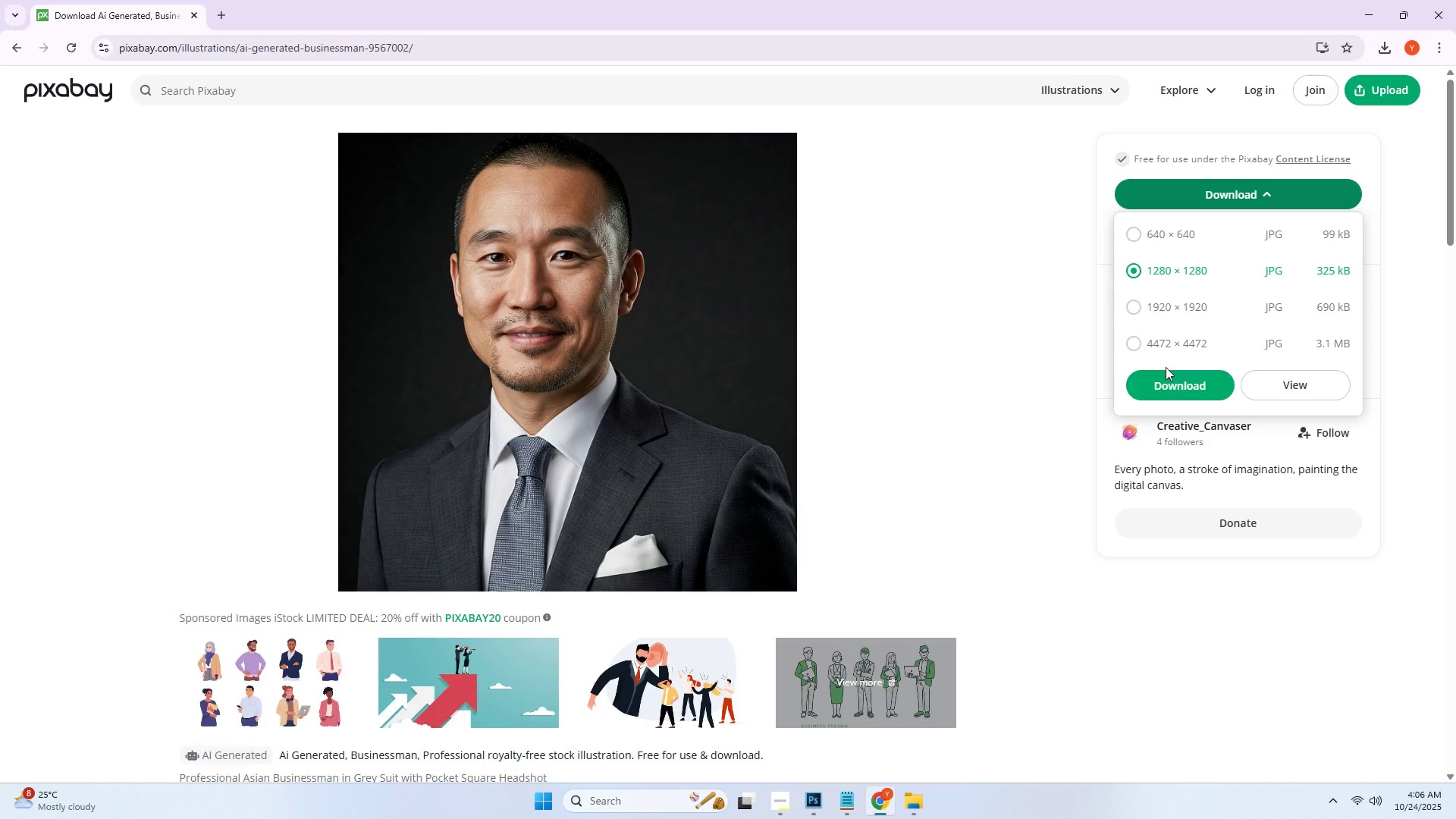 
left_click([1172, 378])
 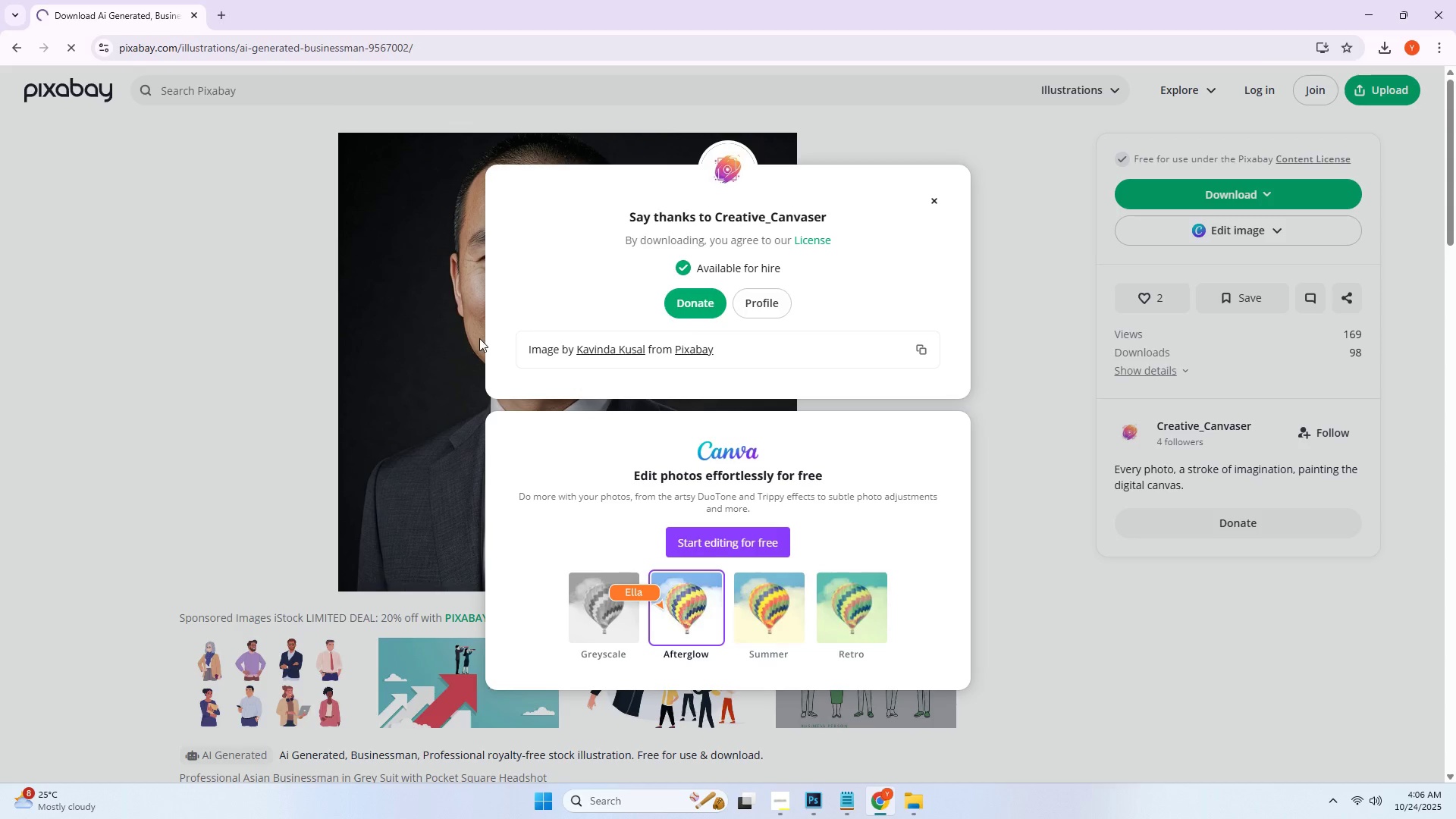 
key(Alt+Tab)
 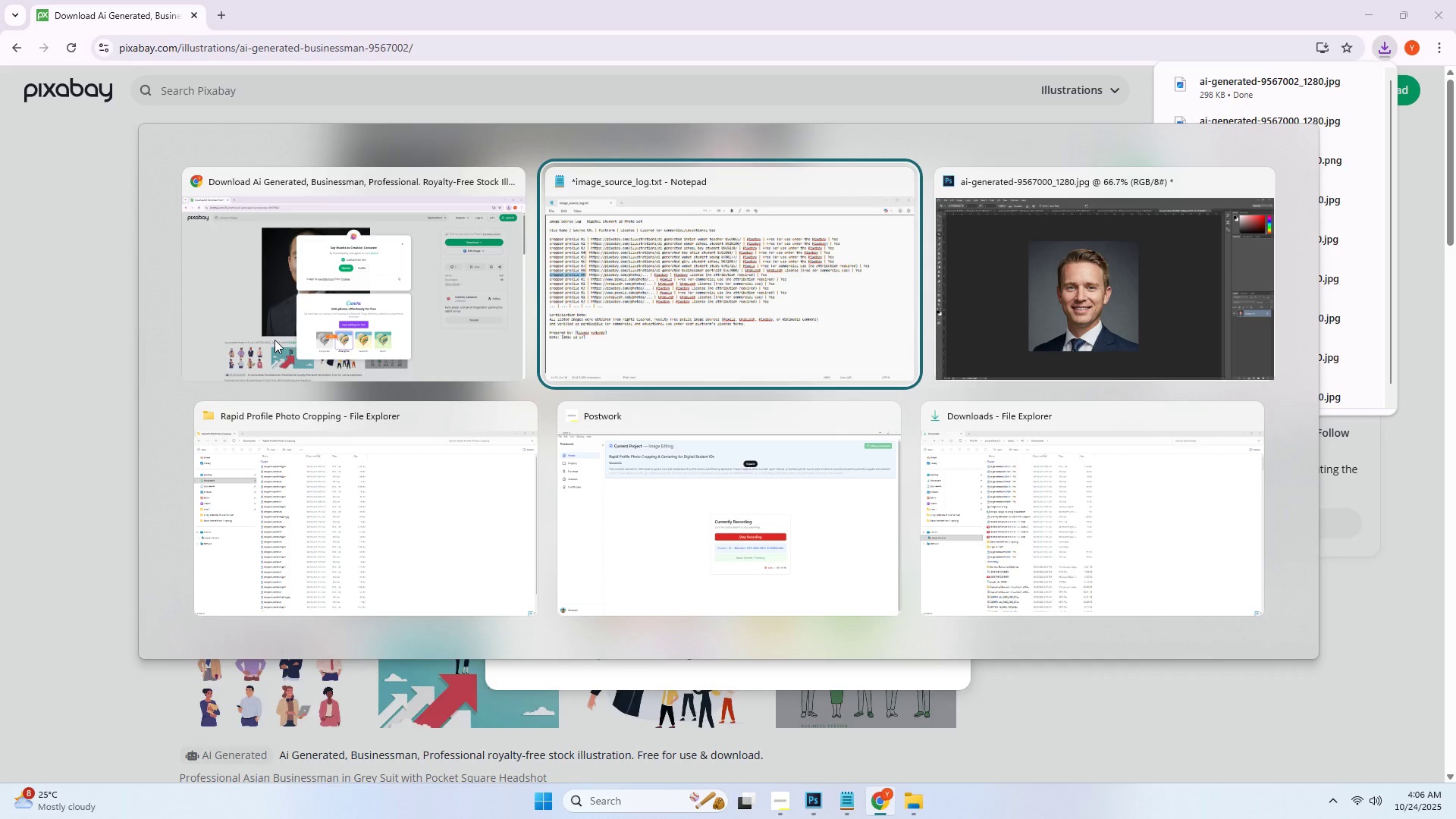 
key(Alt+Tab)
 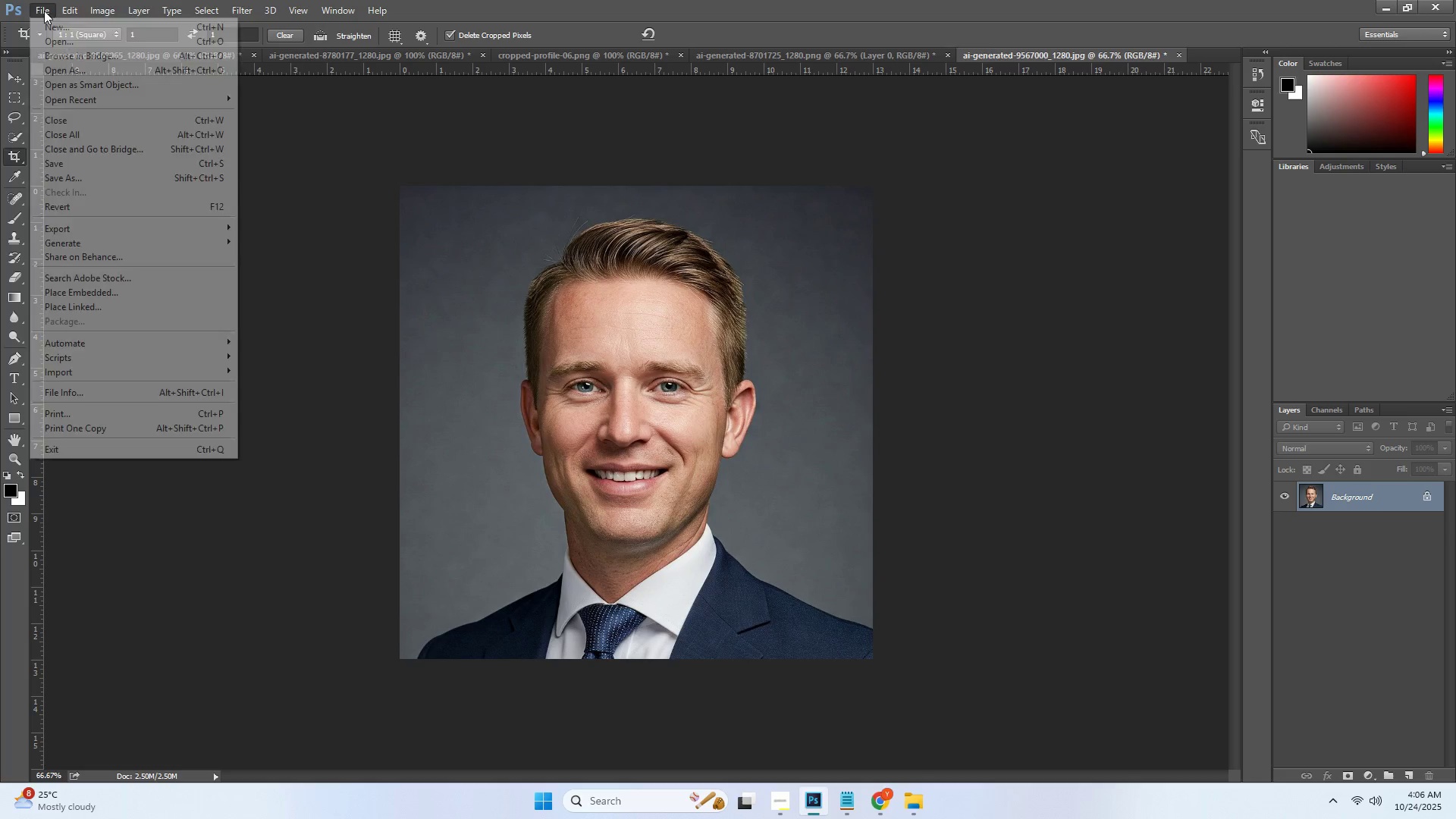 
double_click([58, 42])
 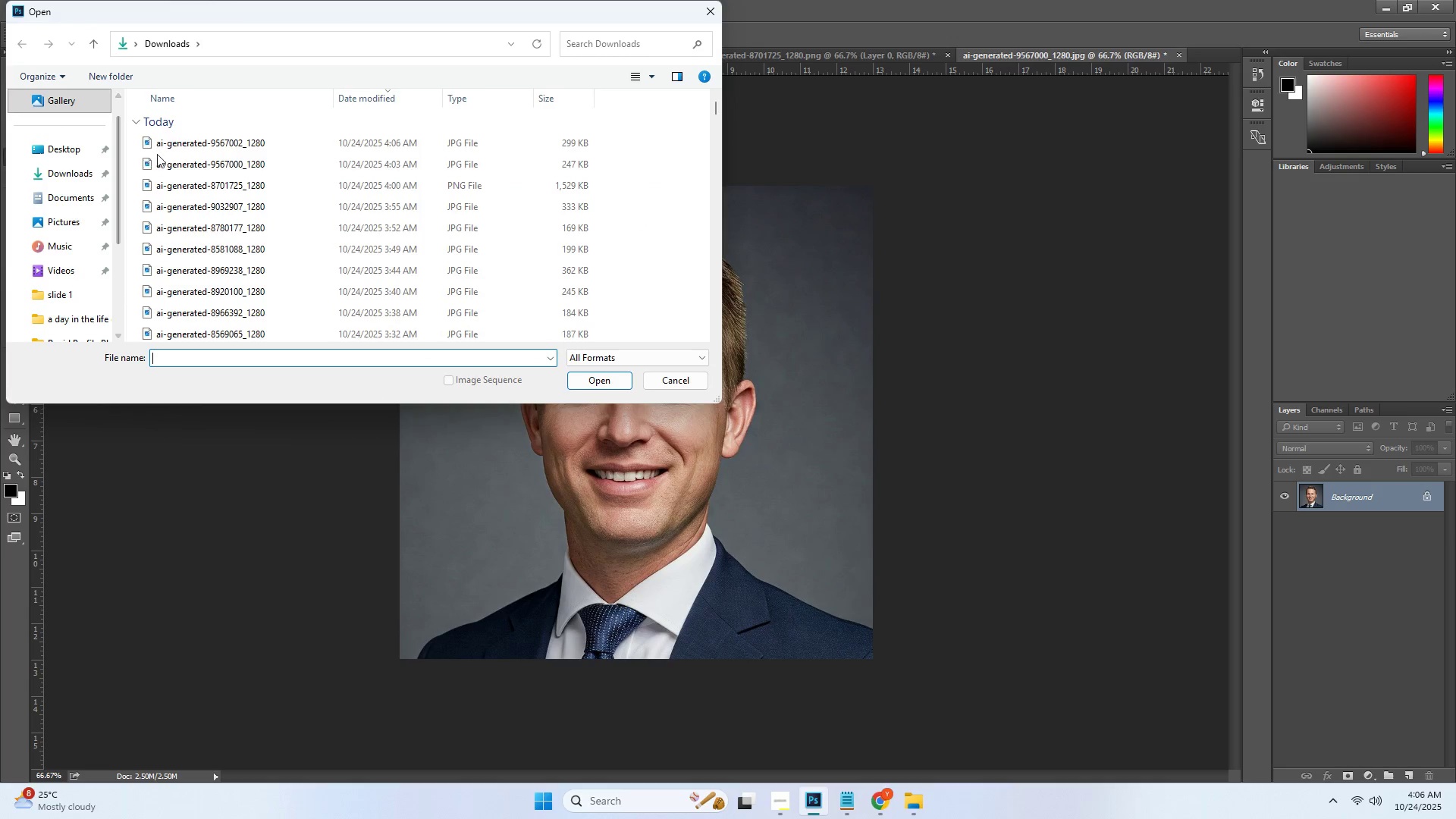 
left_click([173, 148])
 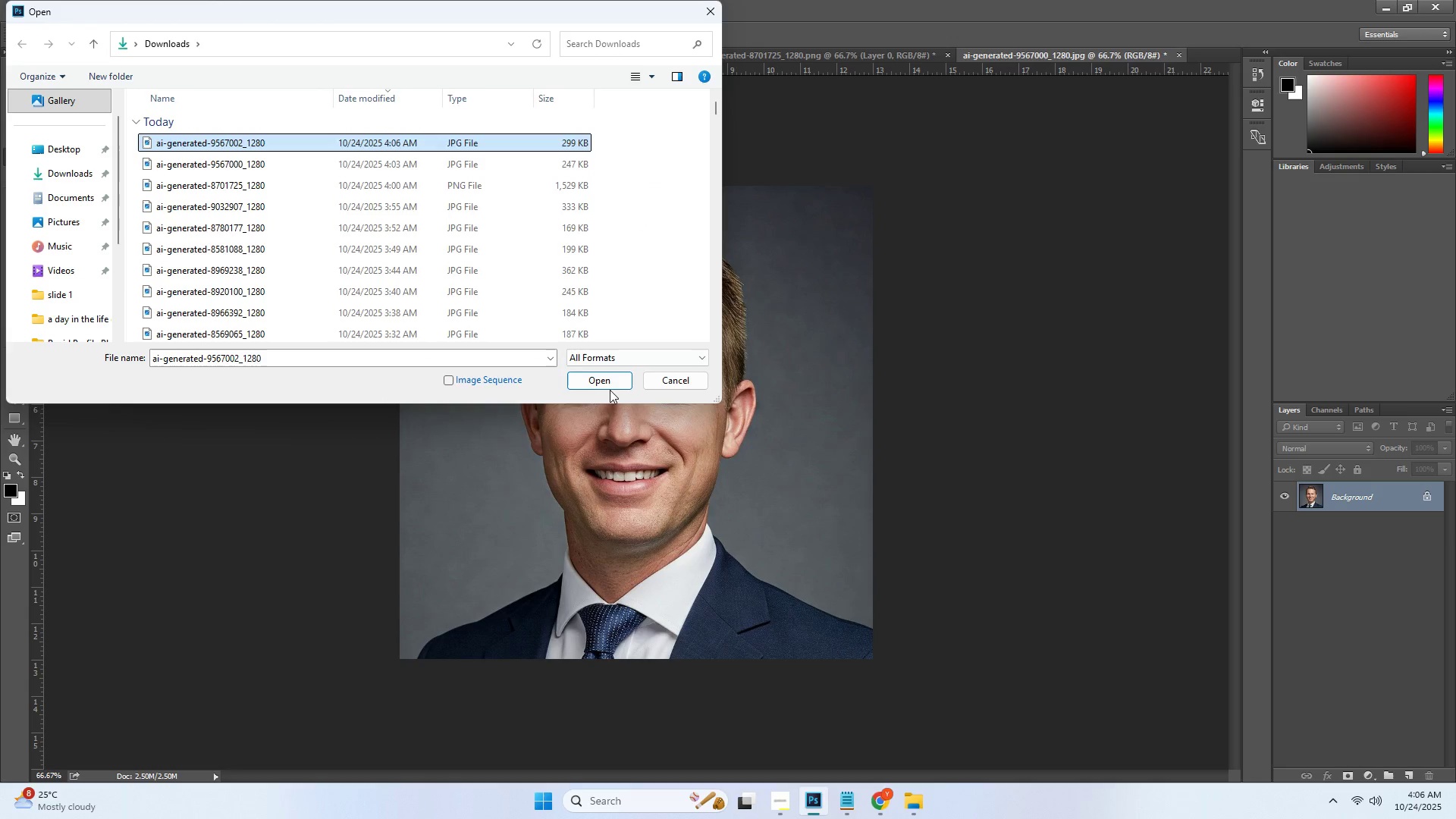 
double_click([606, 376])
 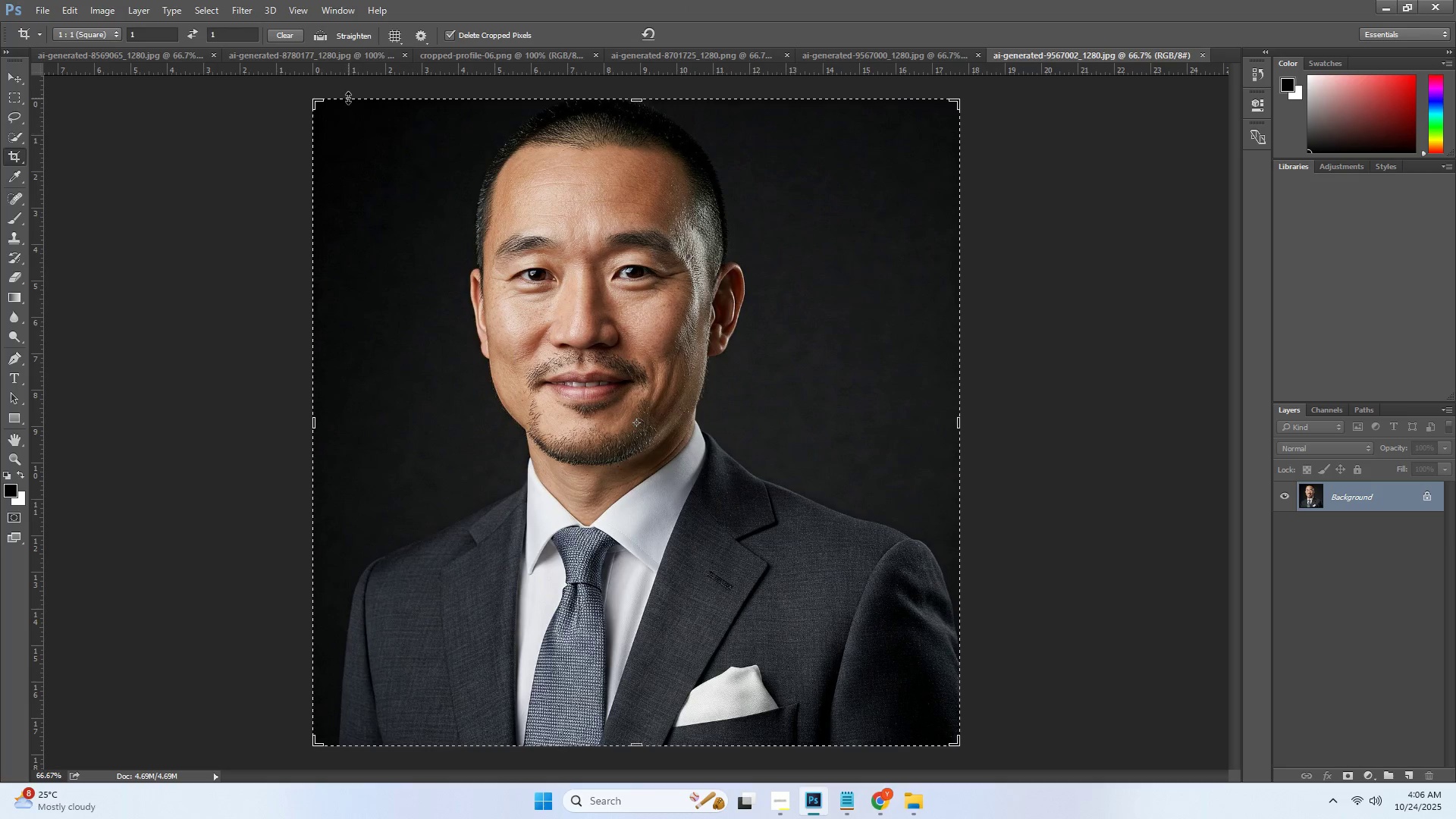 
left_click_drag(start_coordinate=[318, 102], to_coordinate=[450, 243])
 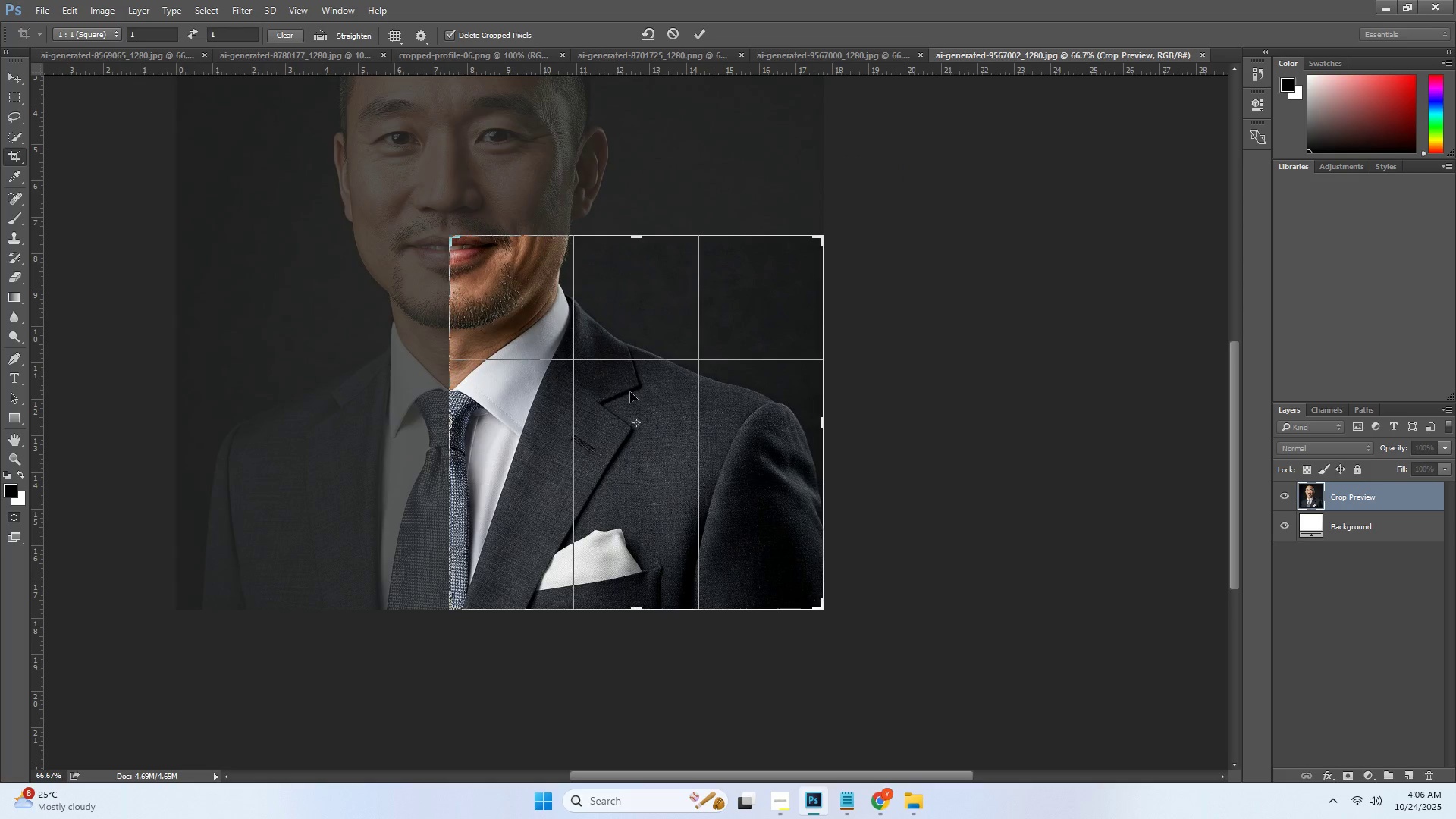 
left_click_drag(start_coordinate=[631, 393], to_coordinate=[799, 671])
 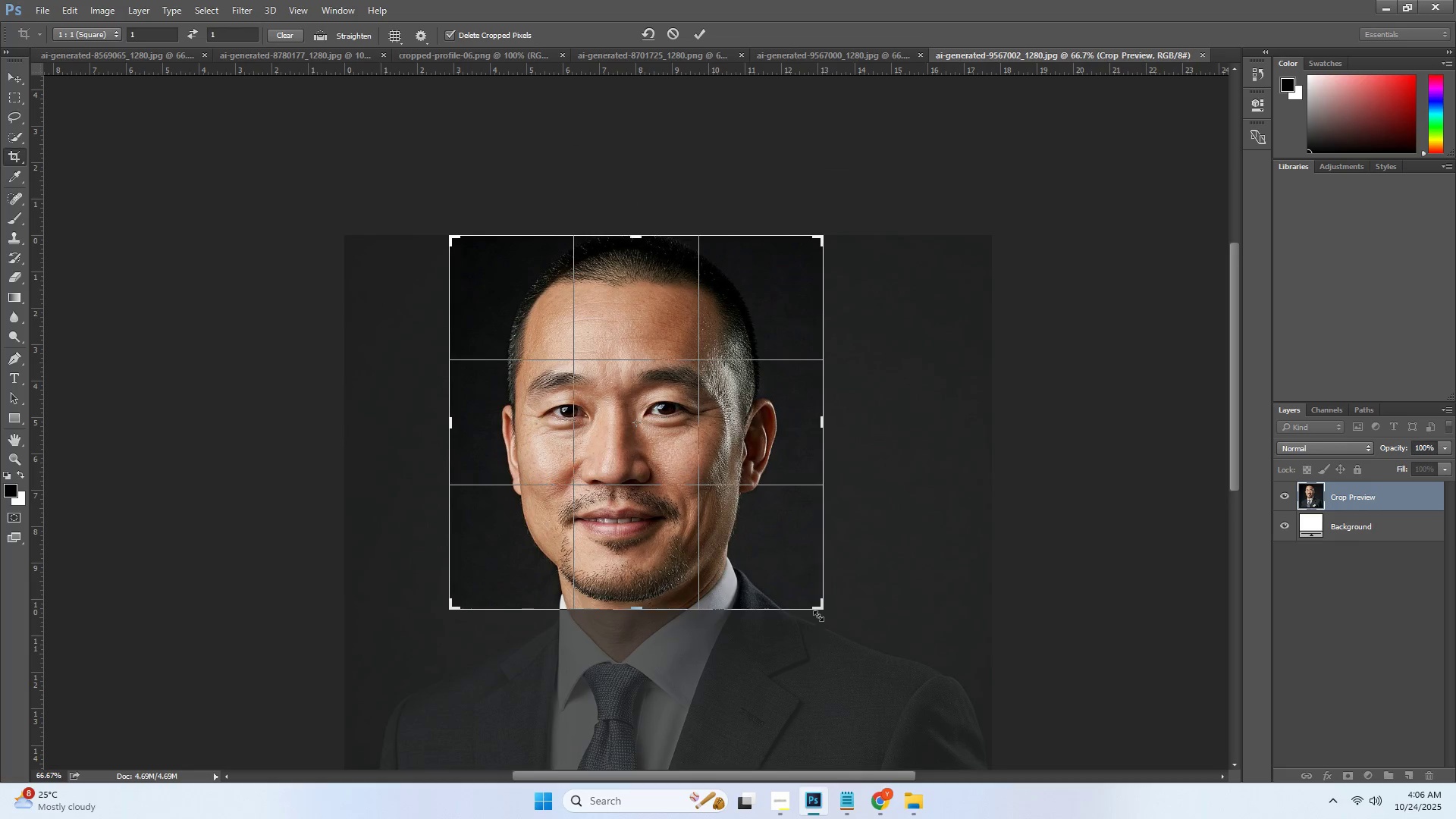 
left_click_drag(start_coordinate=[819, 611], to_coordinate=[896, 665])
 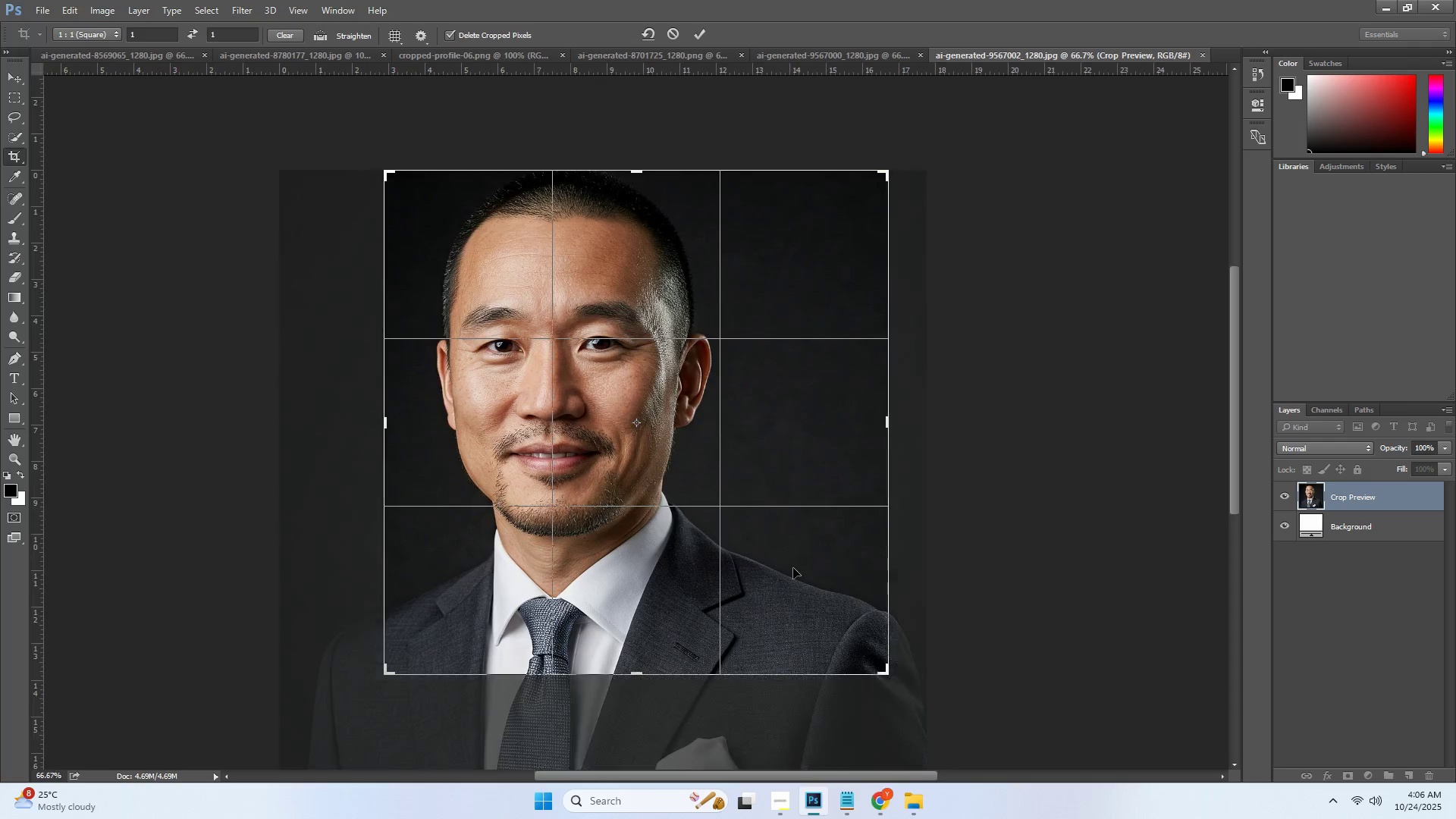 
left_click_drag(start_coordinate=[793, 568], to_coordinate=[872, 563])
 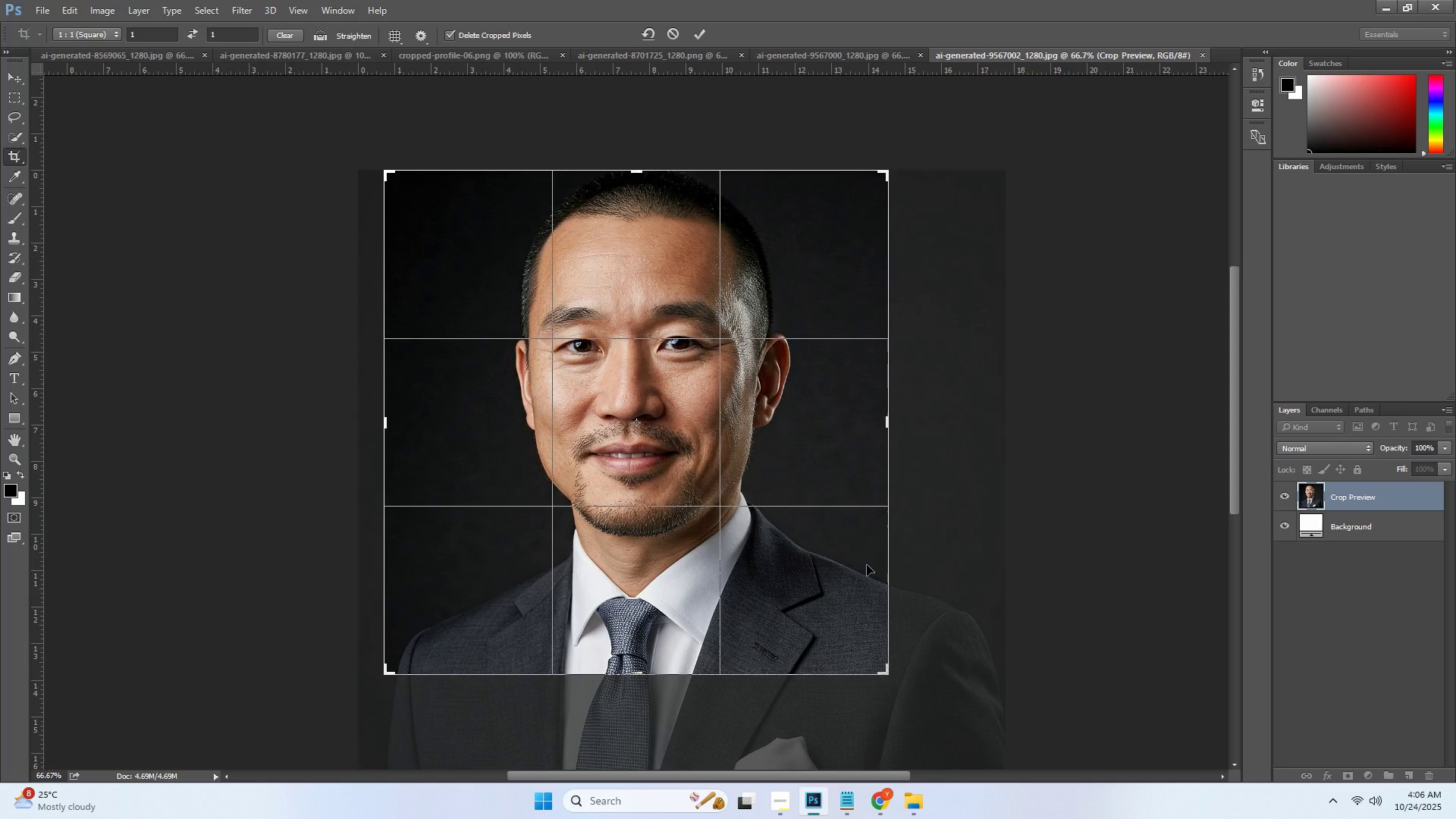 
key(Enter)
 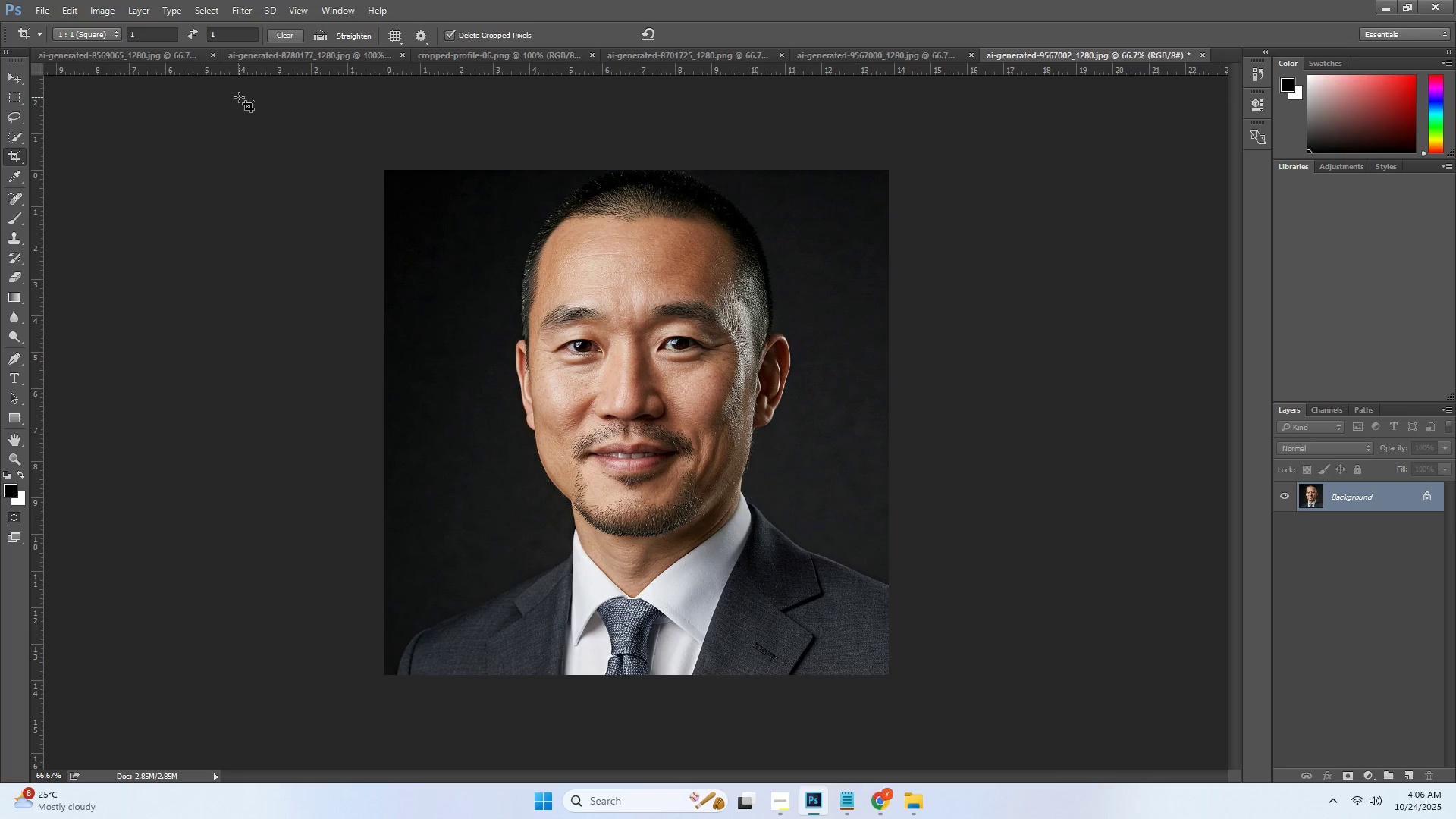 
left_click([50, 14])
 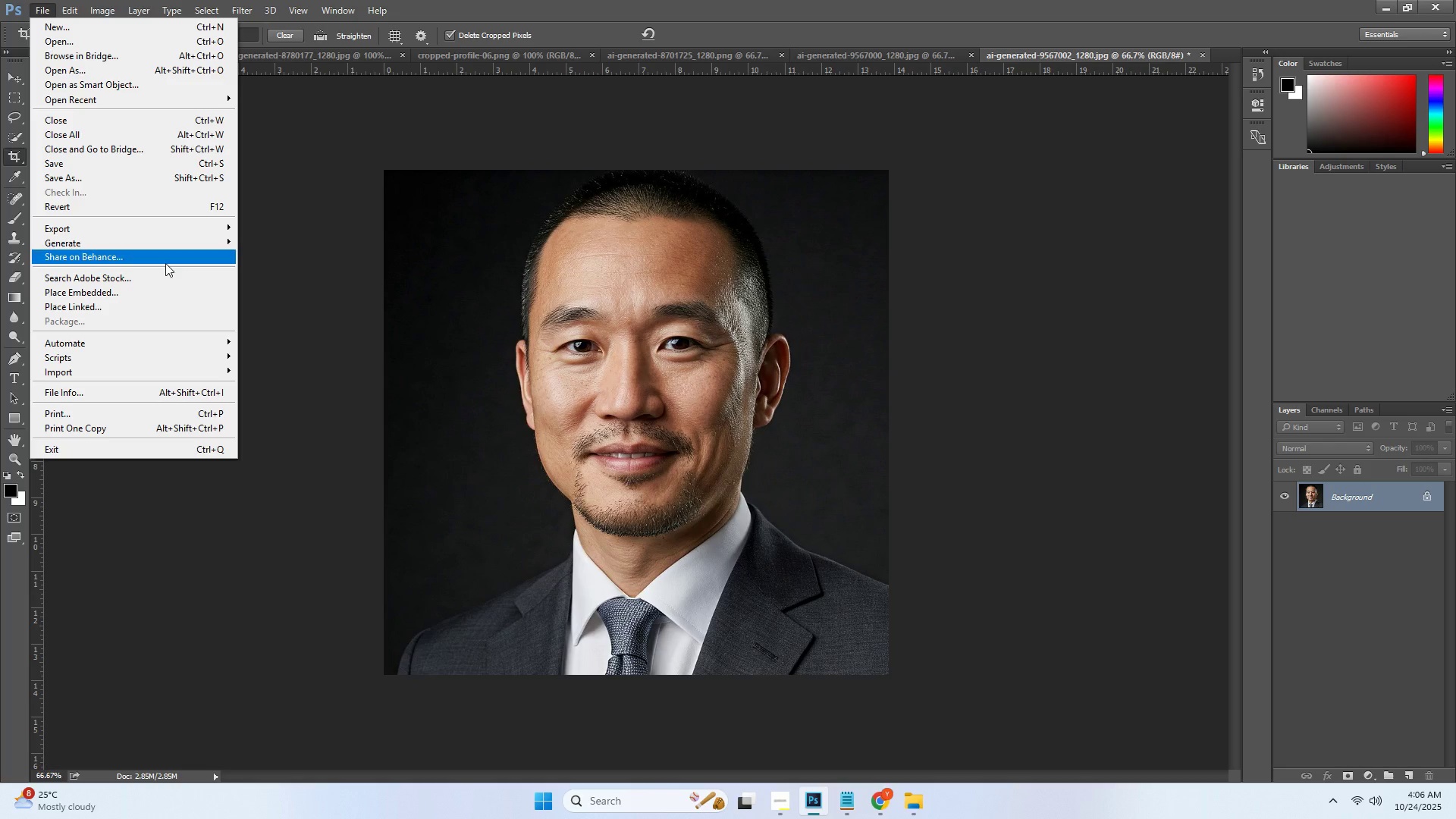 
left_click([301, 263])
 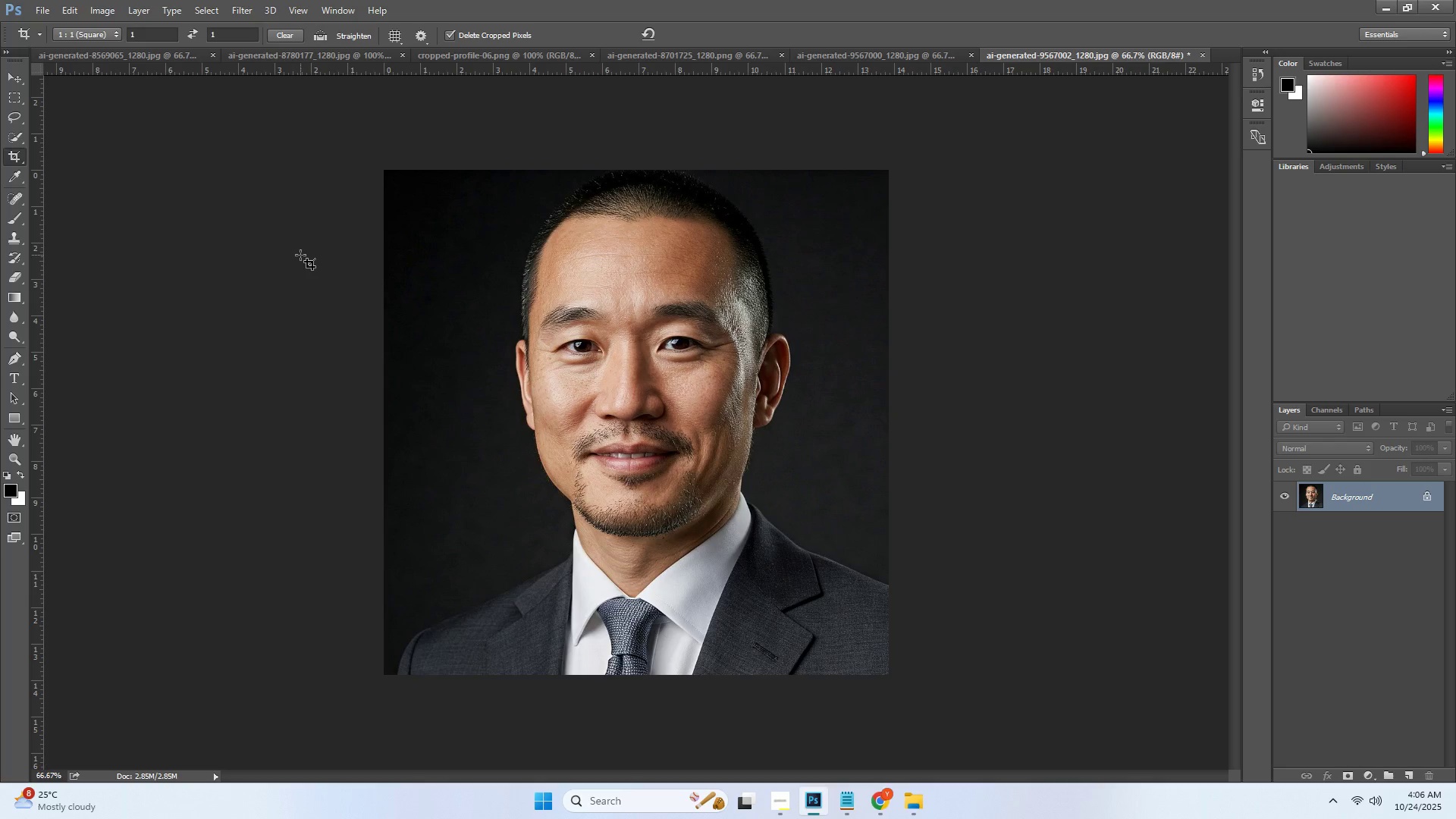 
key(Alt+Control+Shift+W)
 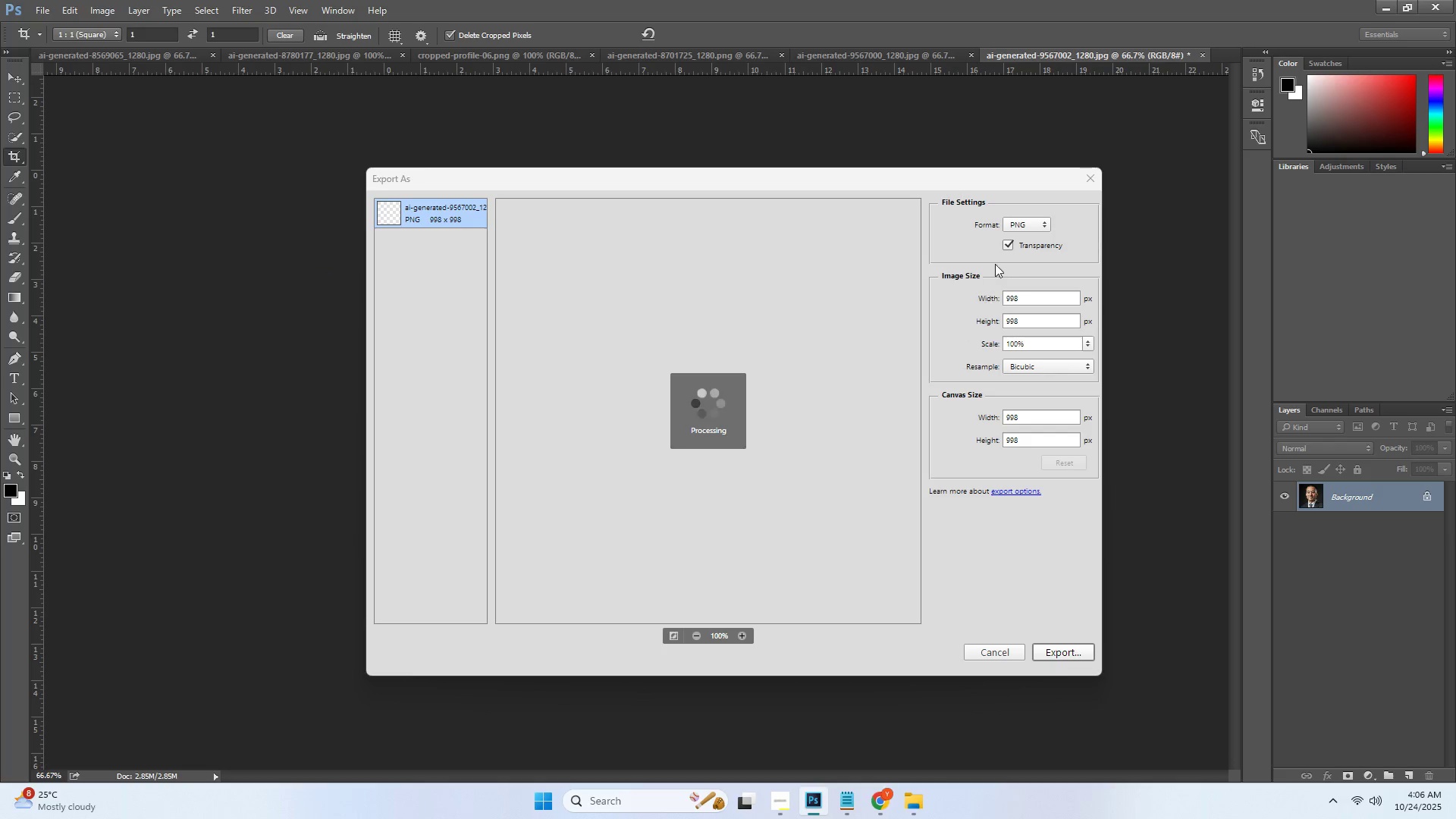 
left_click([1020, 224])
 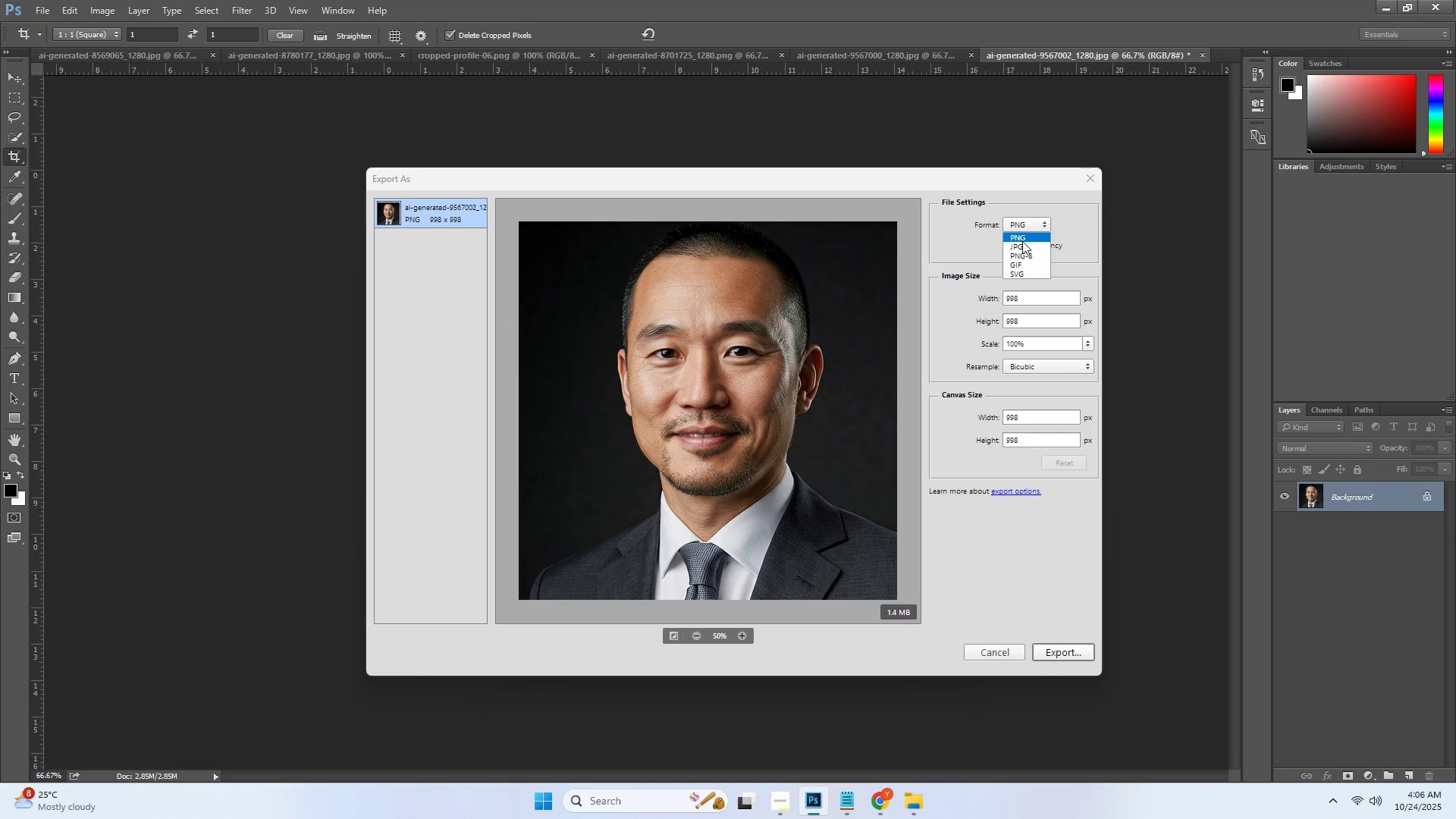 
left_click([1022, 243])
 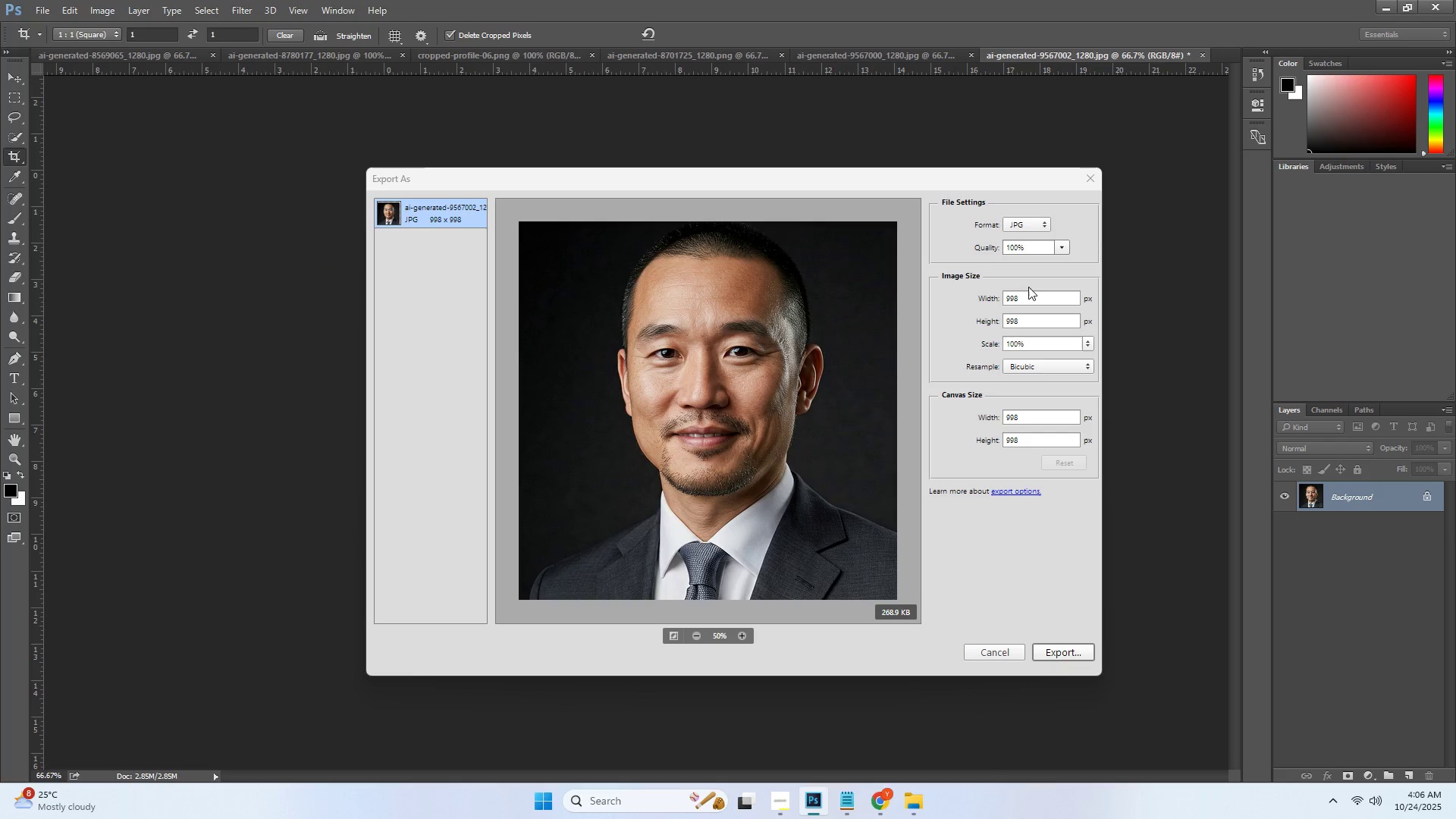 
double_click([1028, 289])
 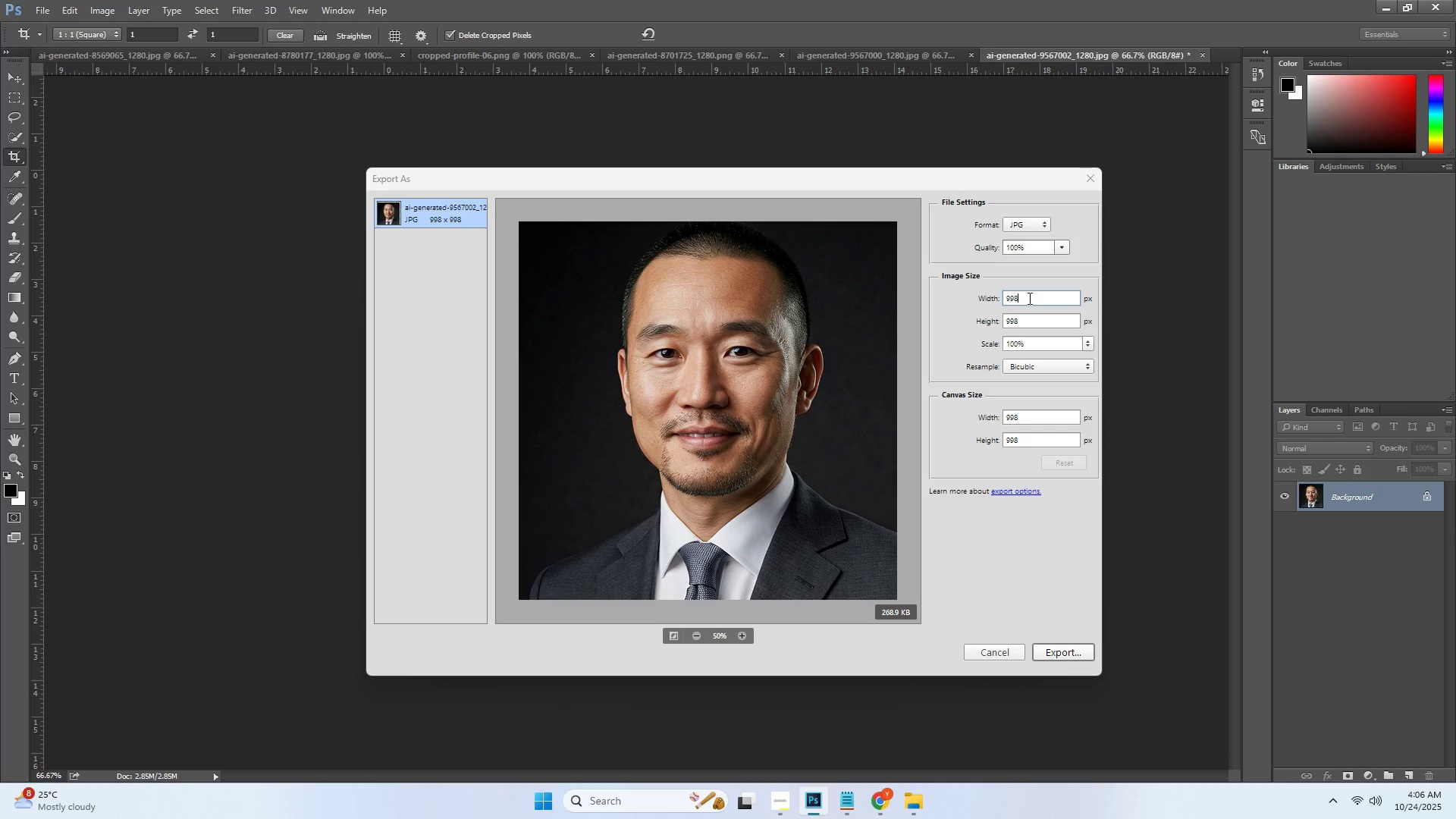 
triple_click([1028, 298])
 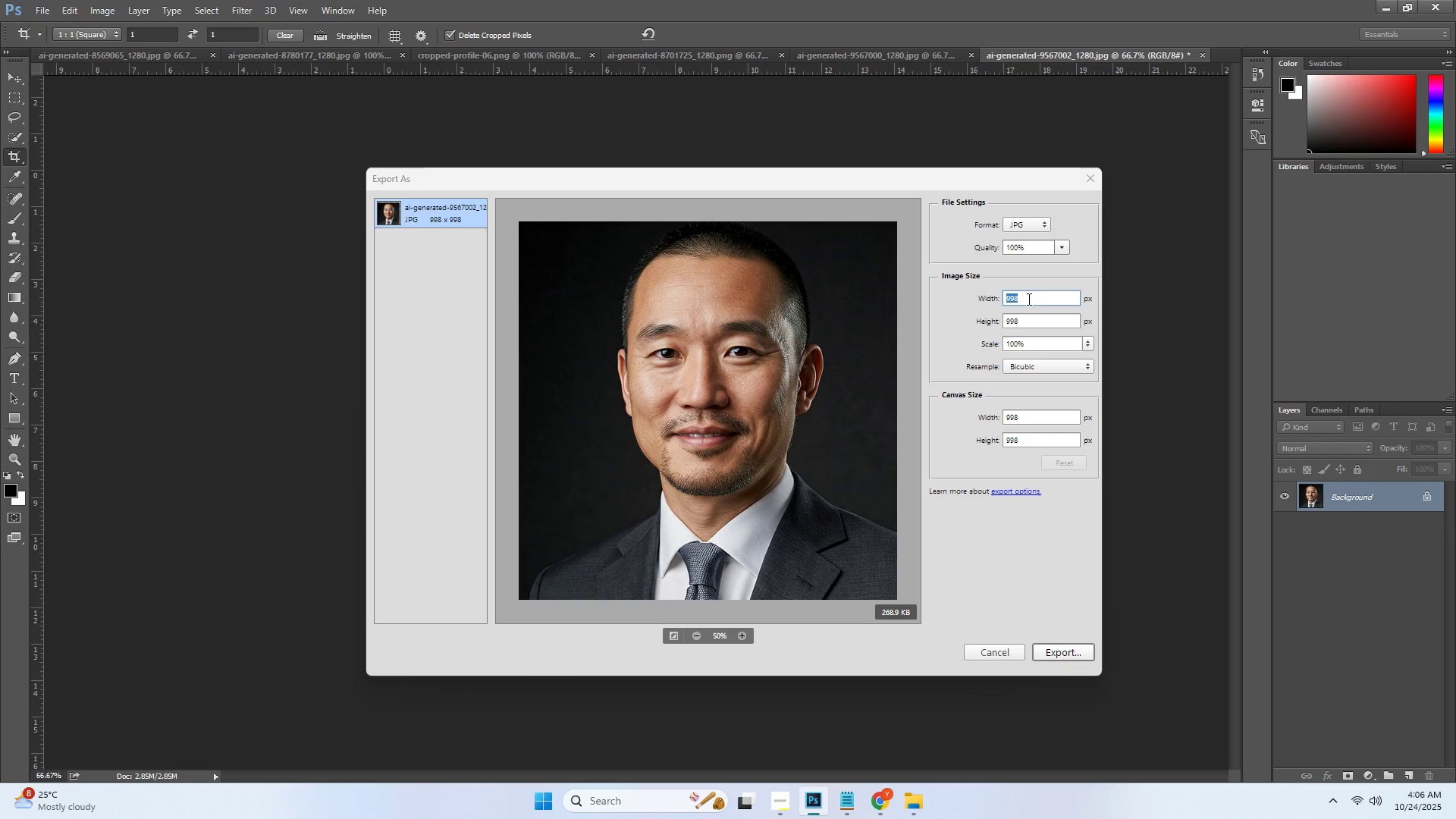 
triple_click([1028, 299])
 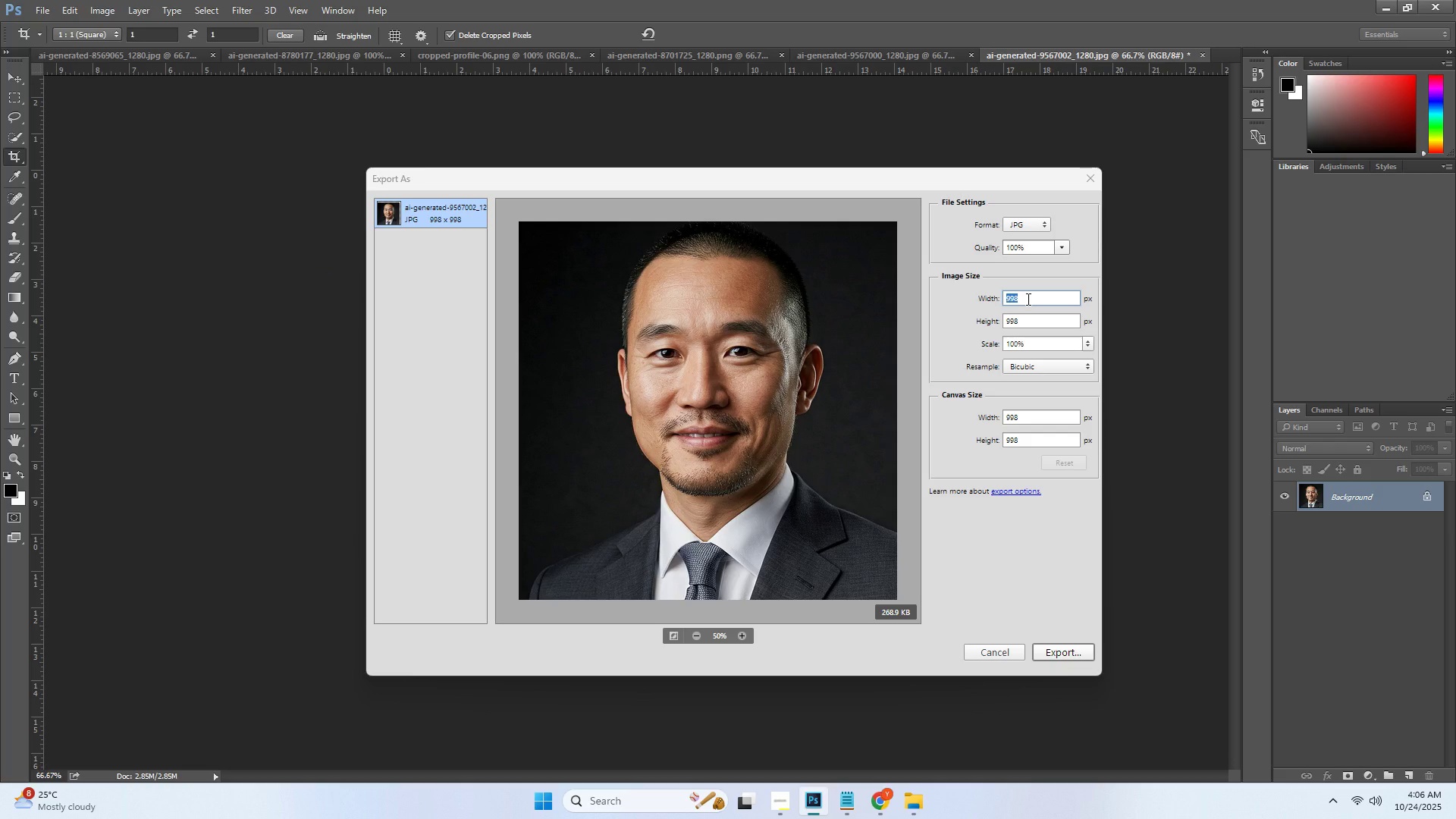 
key(Numpad8)
 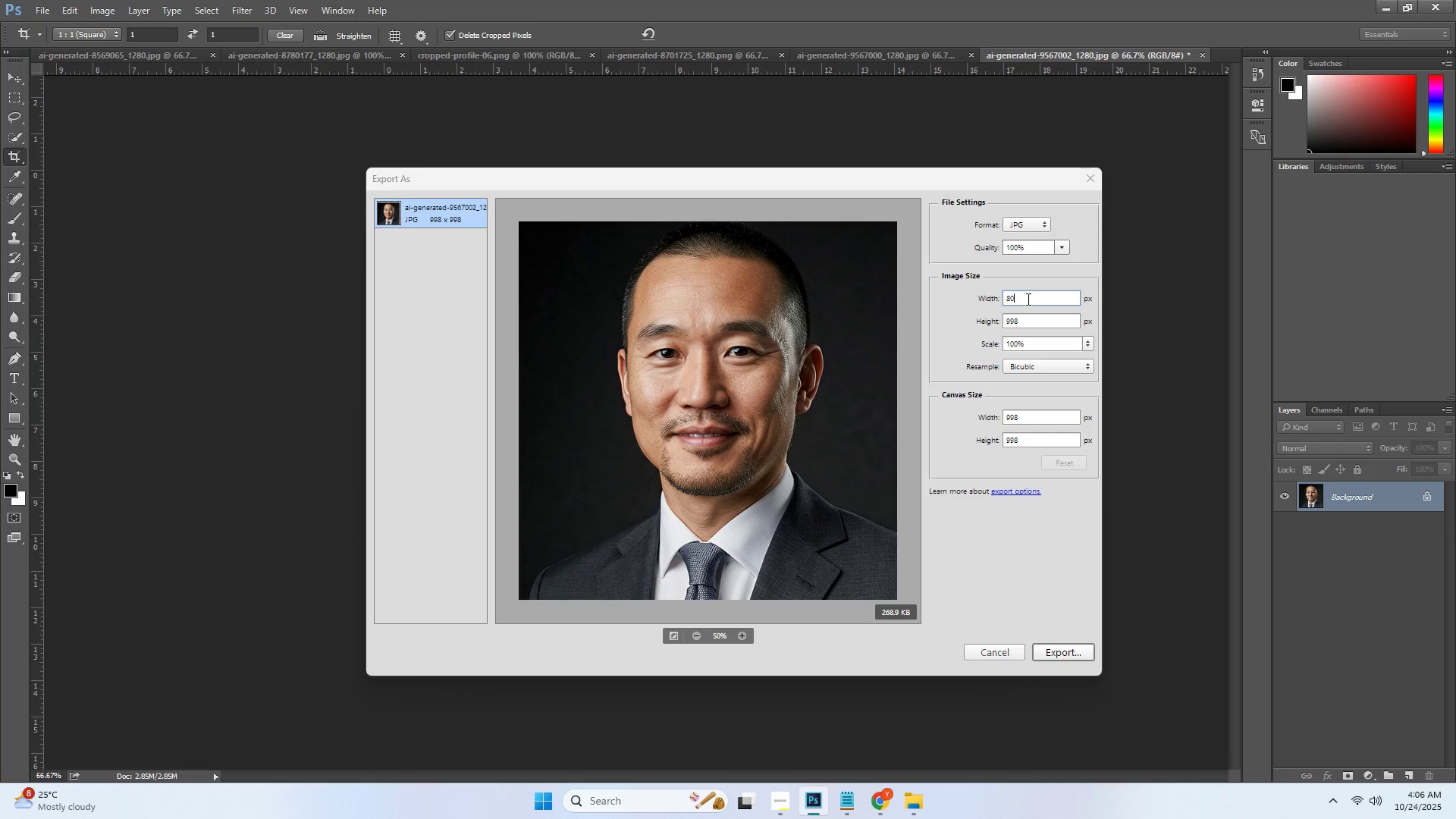 
key(Numpad0)
 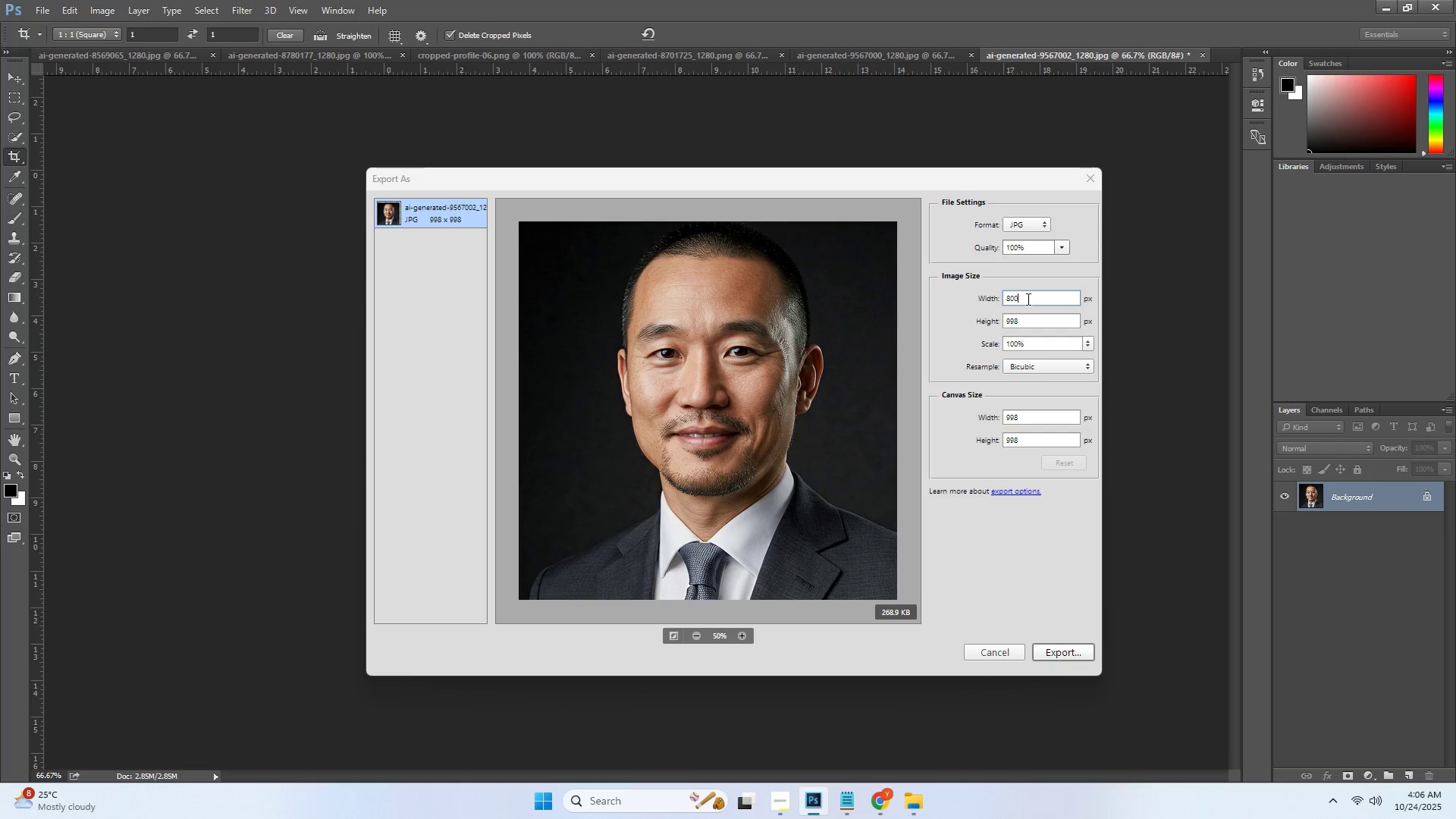 
key(Numpad0)
 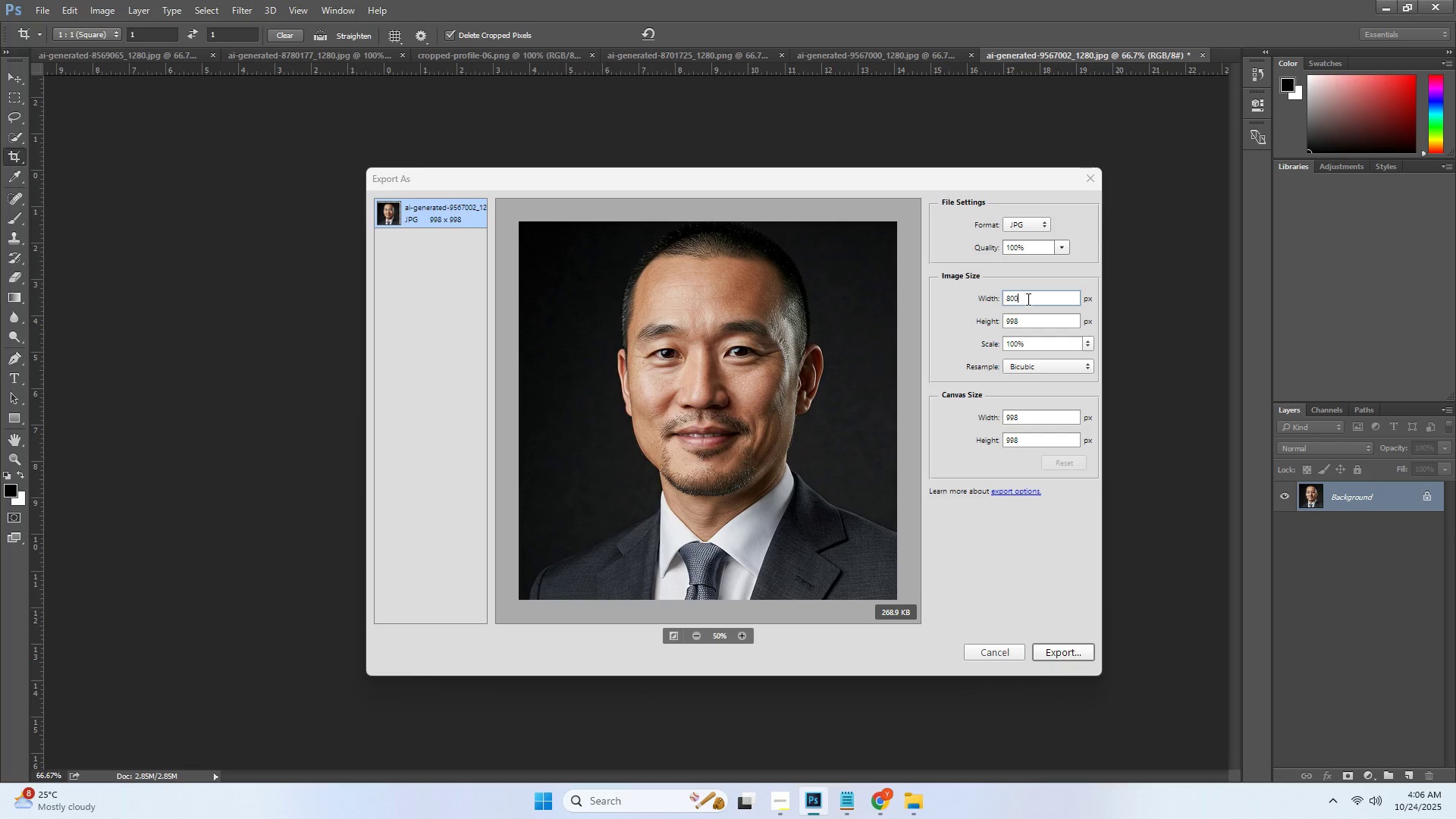 
key(Tab)
 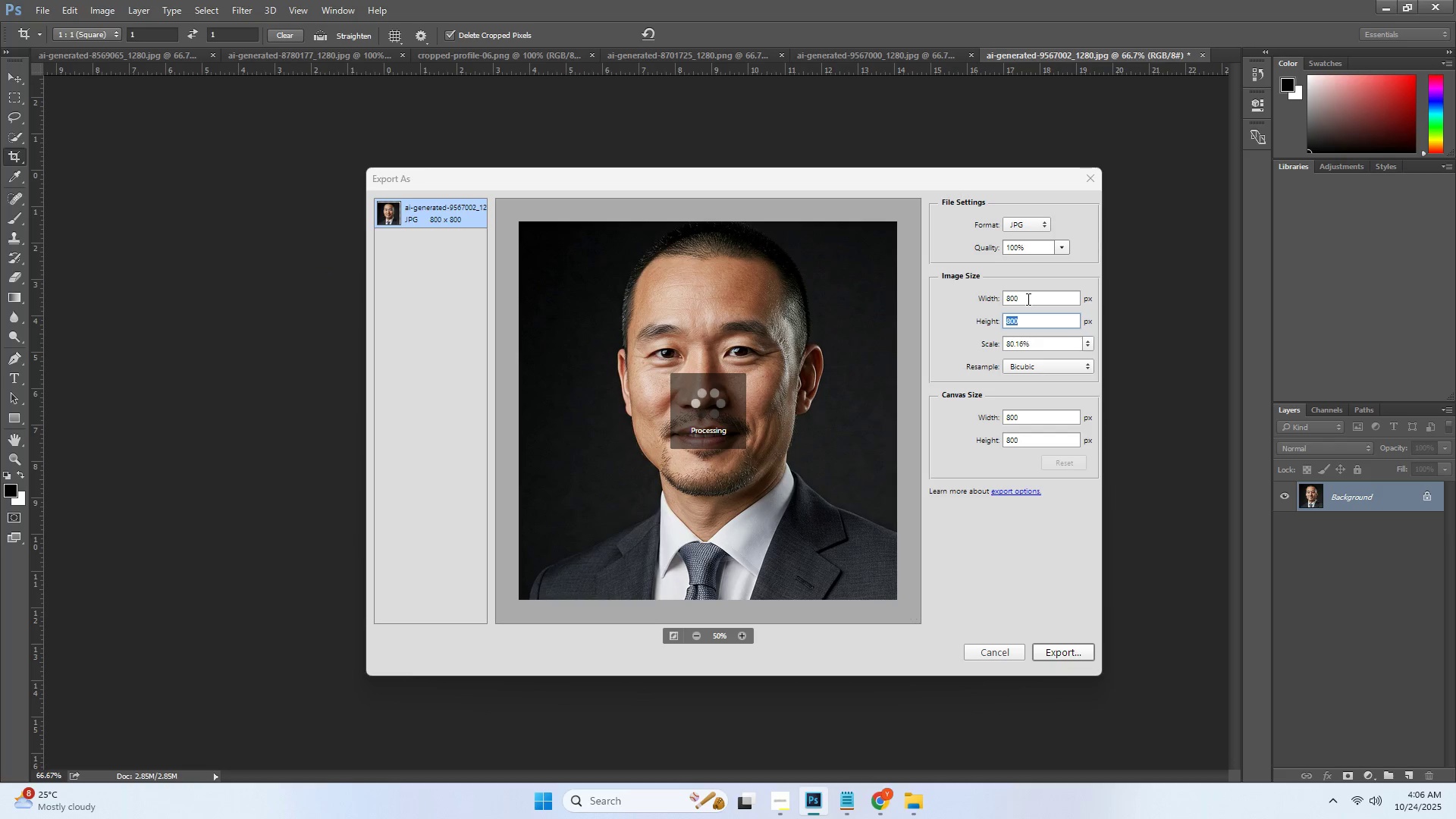 
key(Numpad8)
 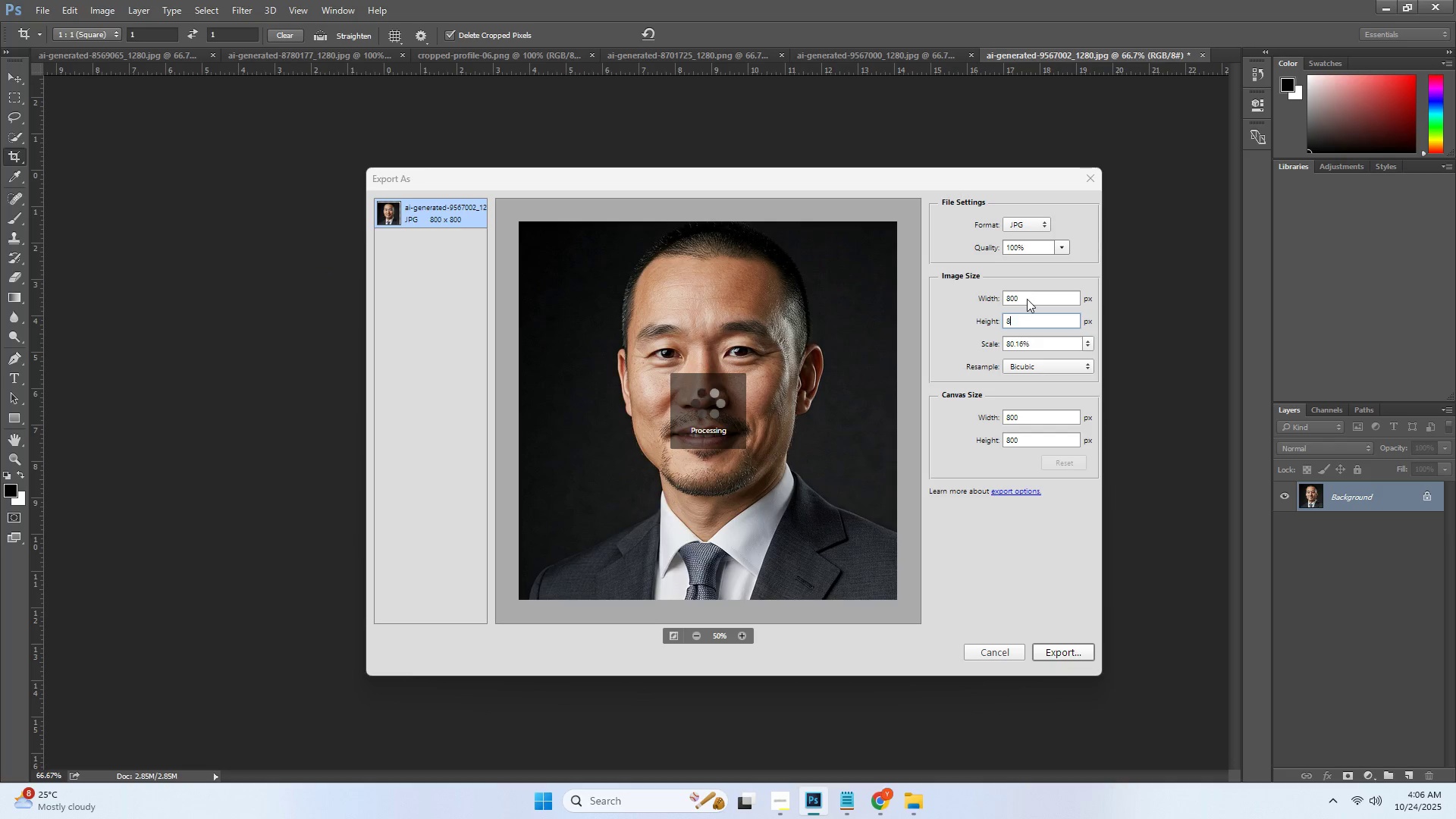 
key(Numpad0)
 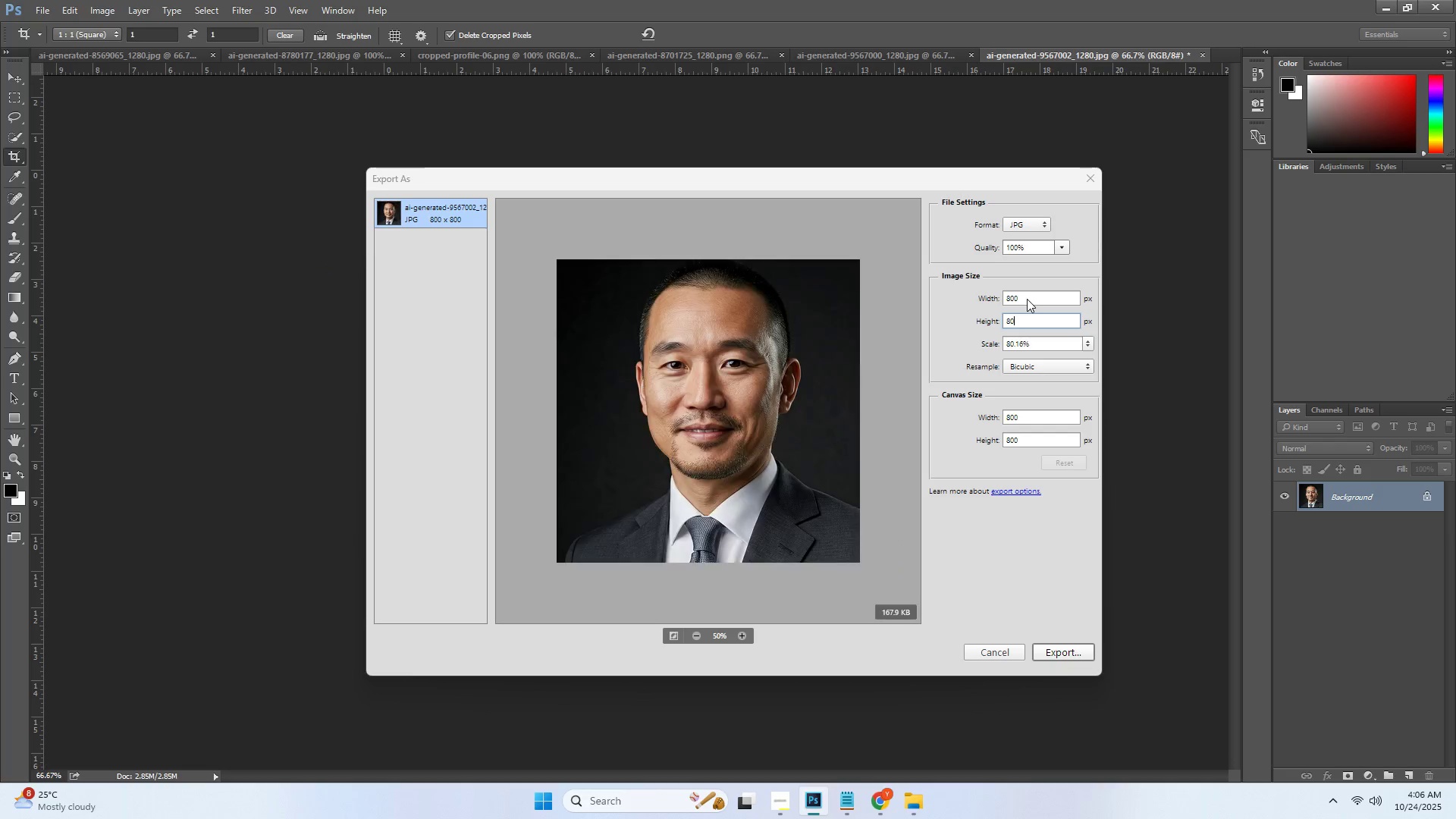 
key(Numpad0)
 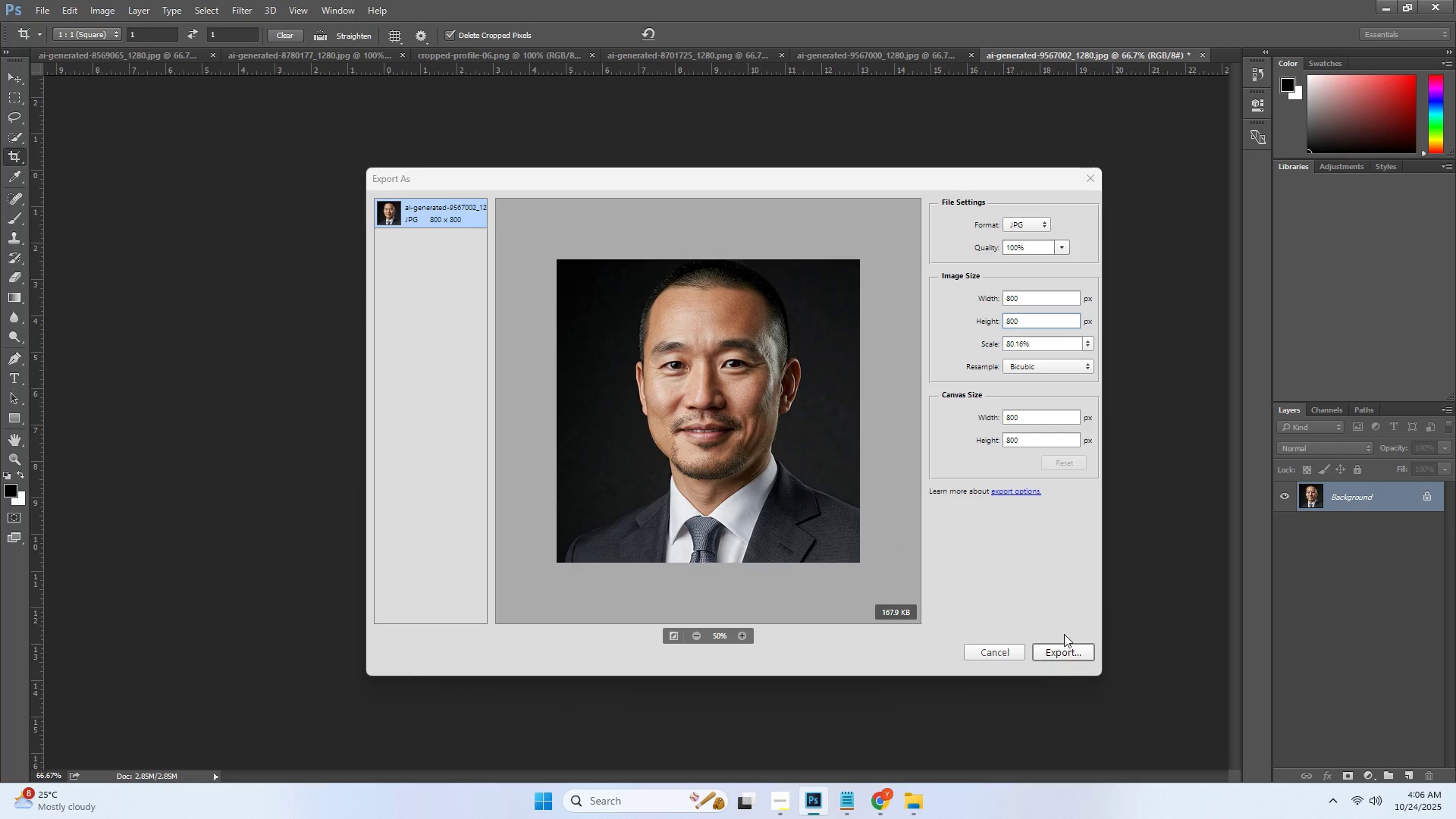 
left_click([1067, 645])
 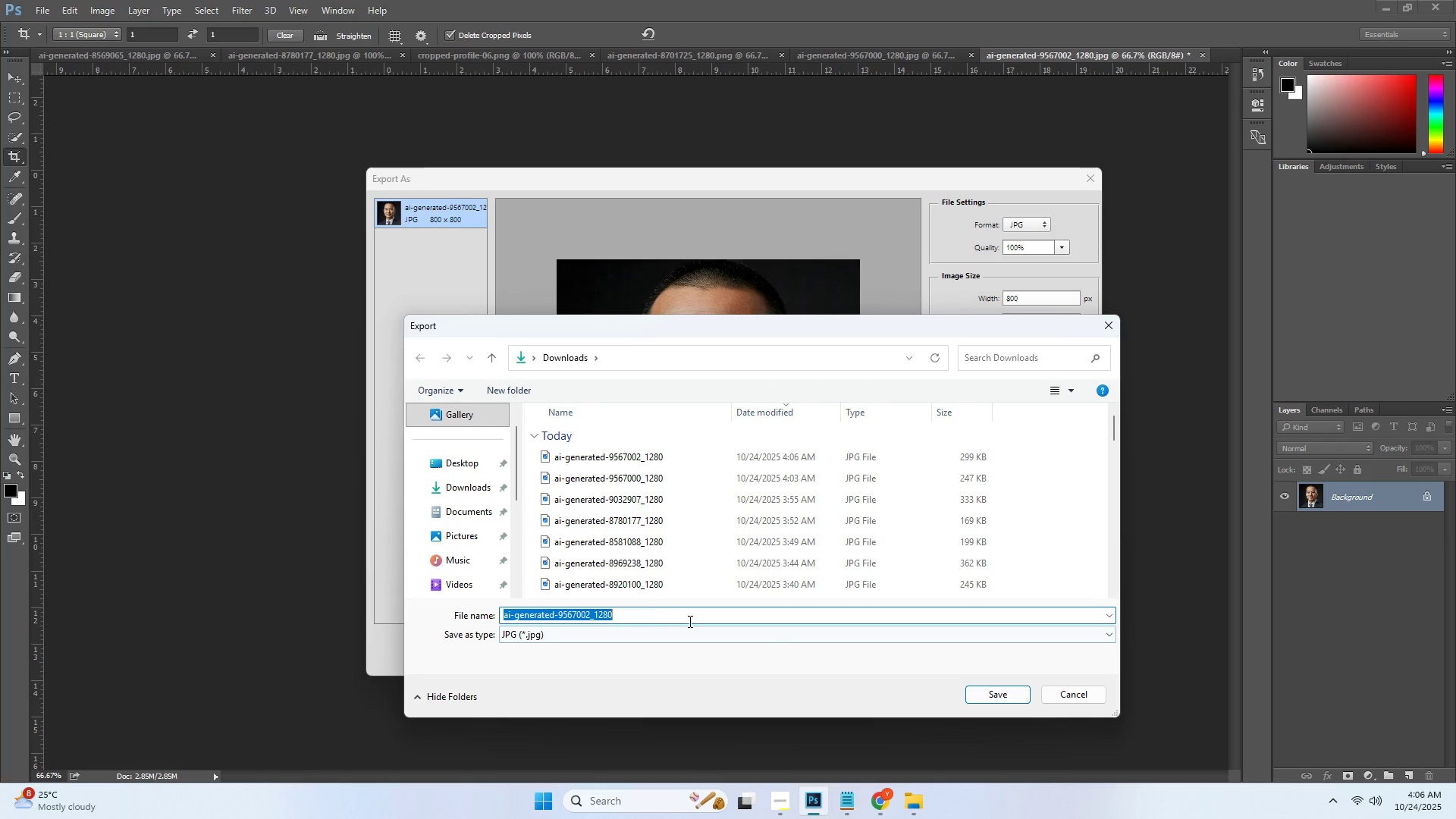 
key(Control+ControlLeft)
 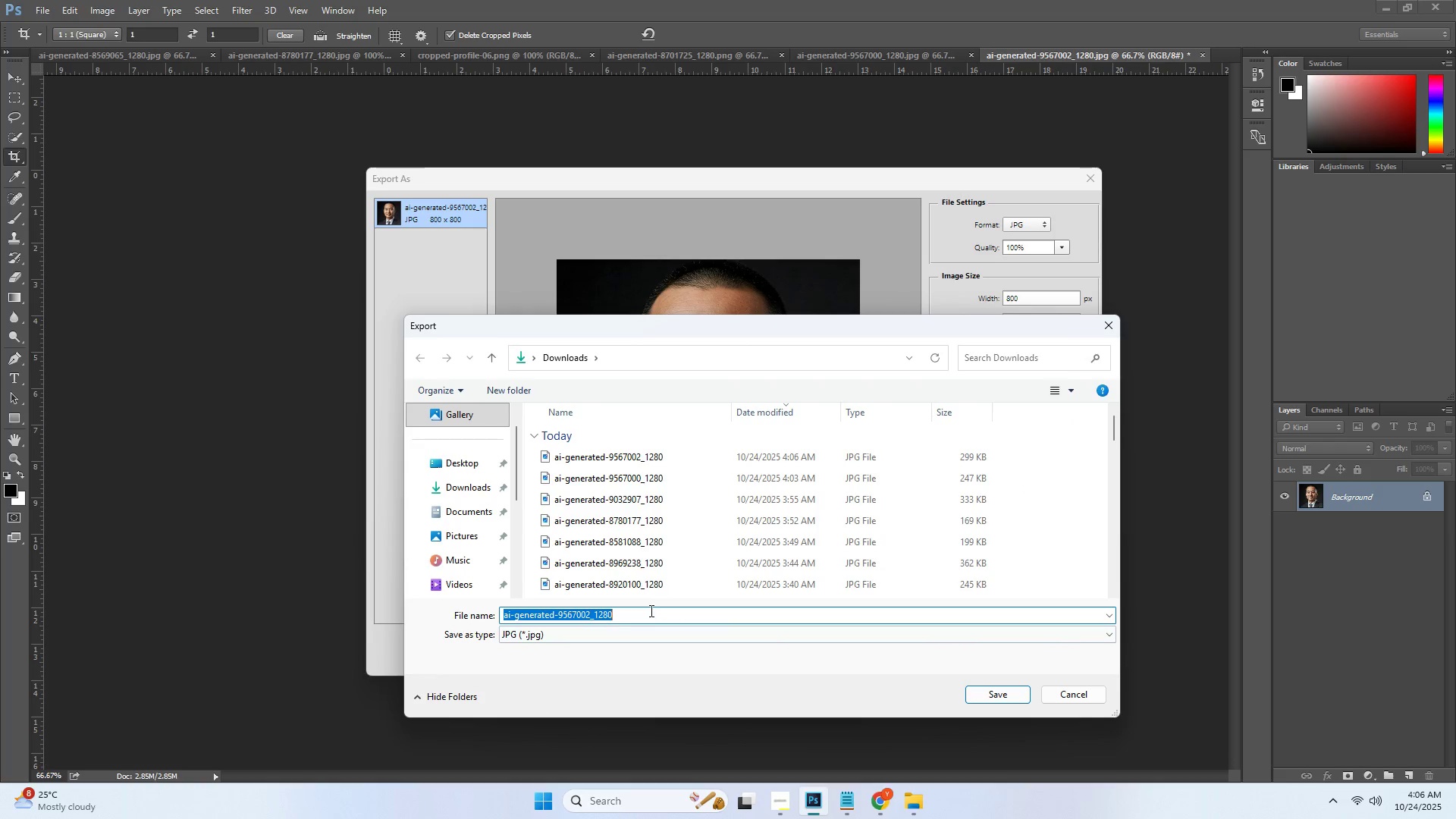 
key(Control+V)
 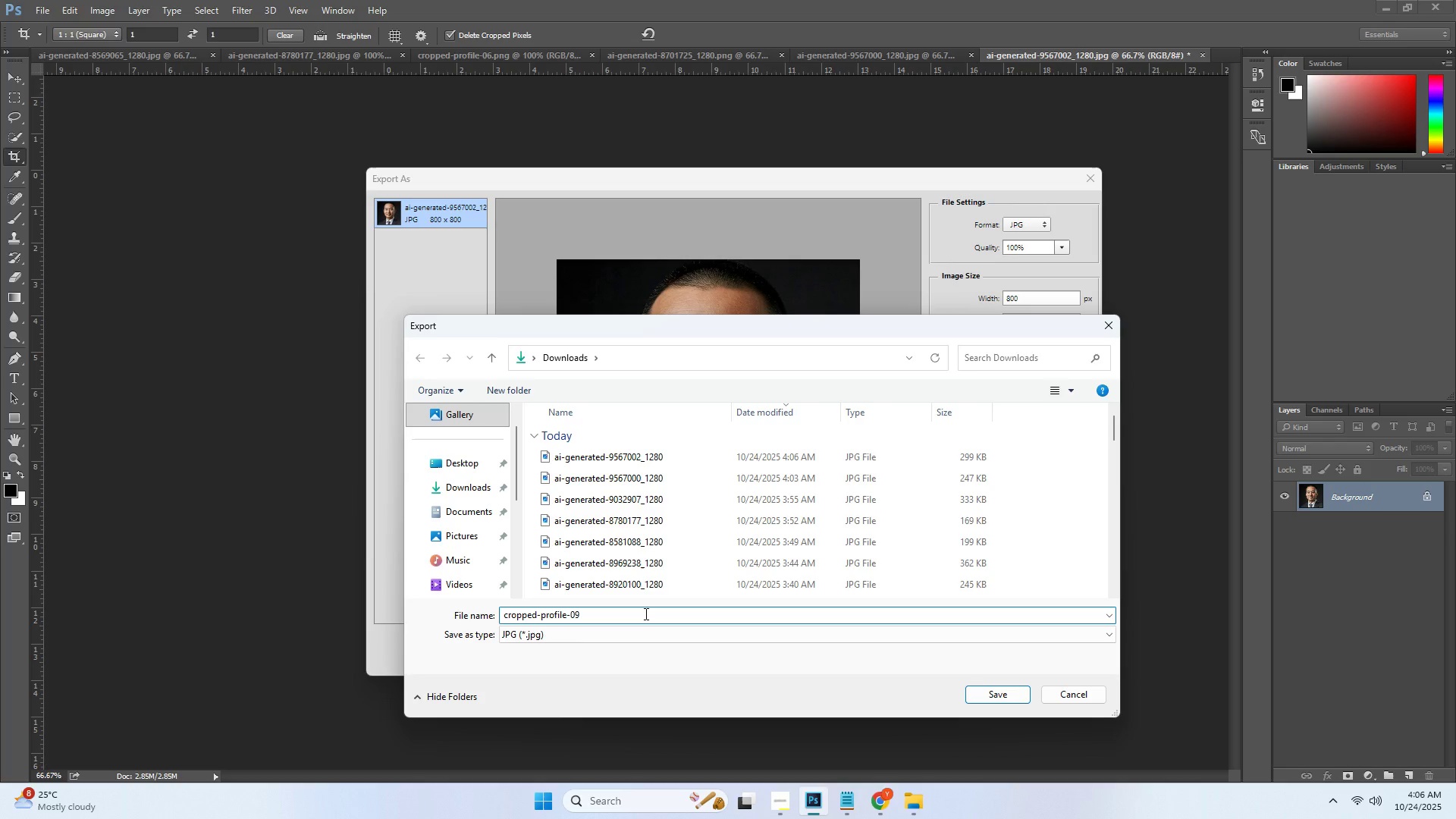 
type(.jpg)
 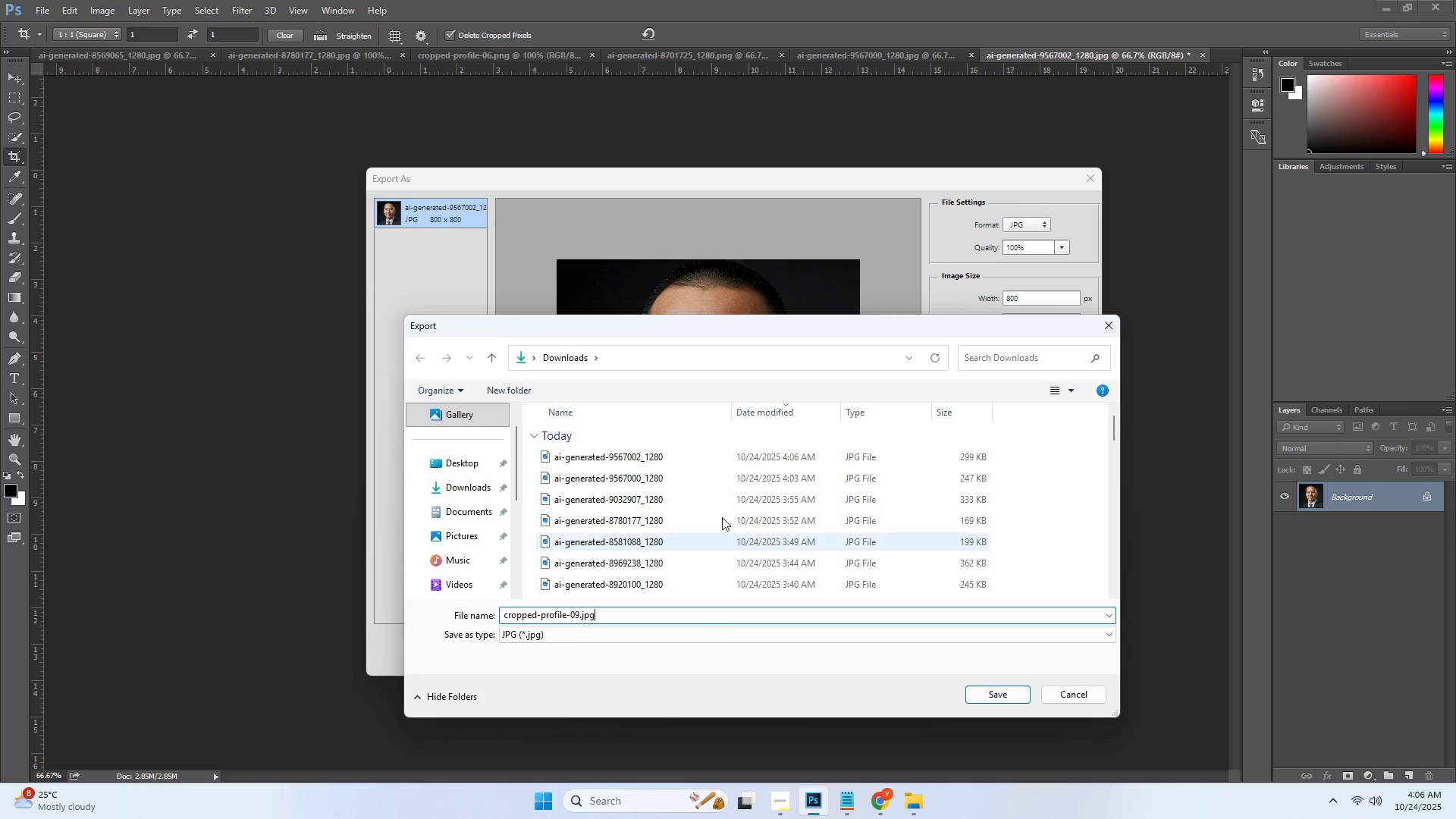 
scroll: coordinate [695, 516], scroll_direction: down, amount: 3.0
 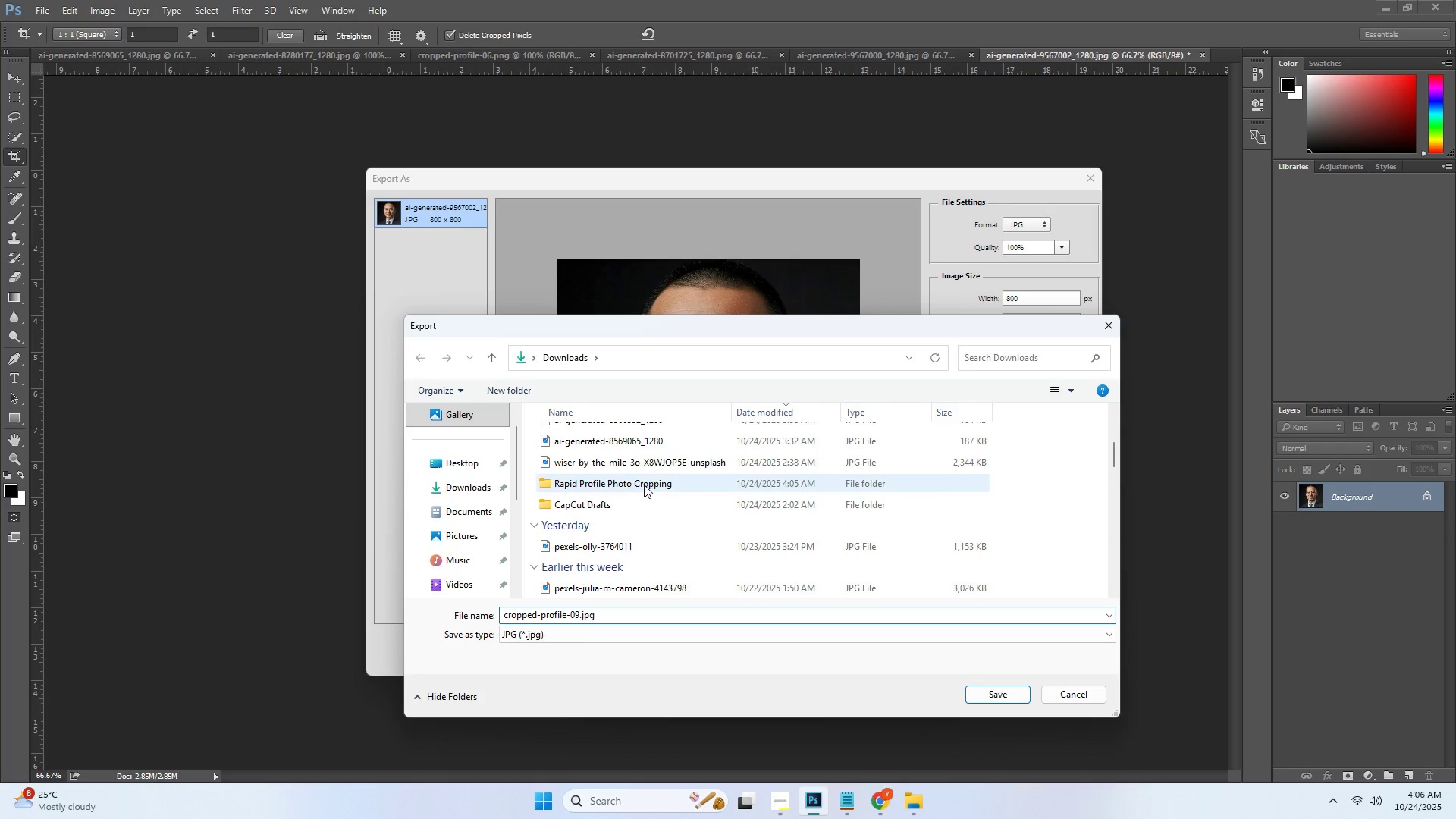 
double_click([644, 484])
 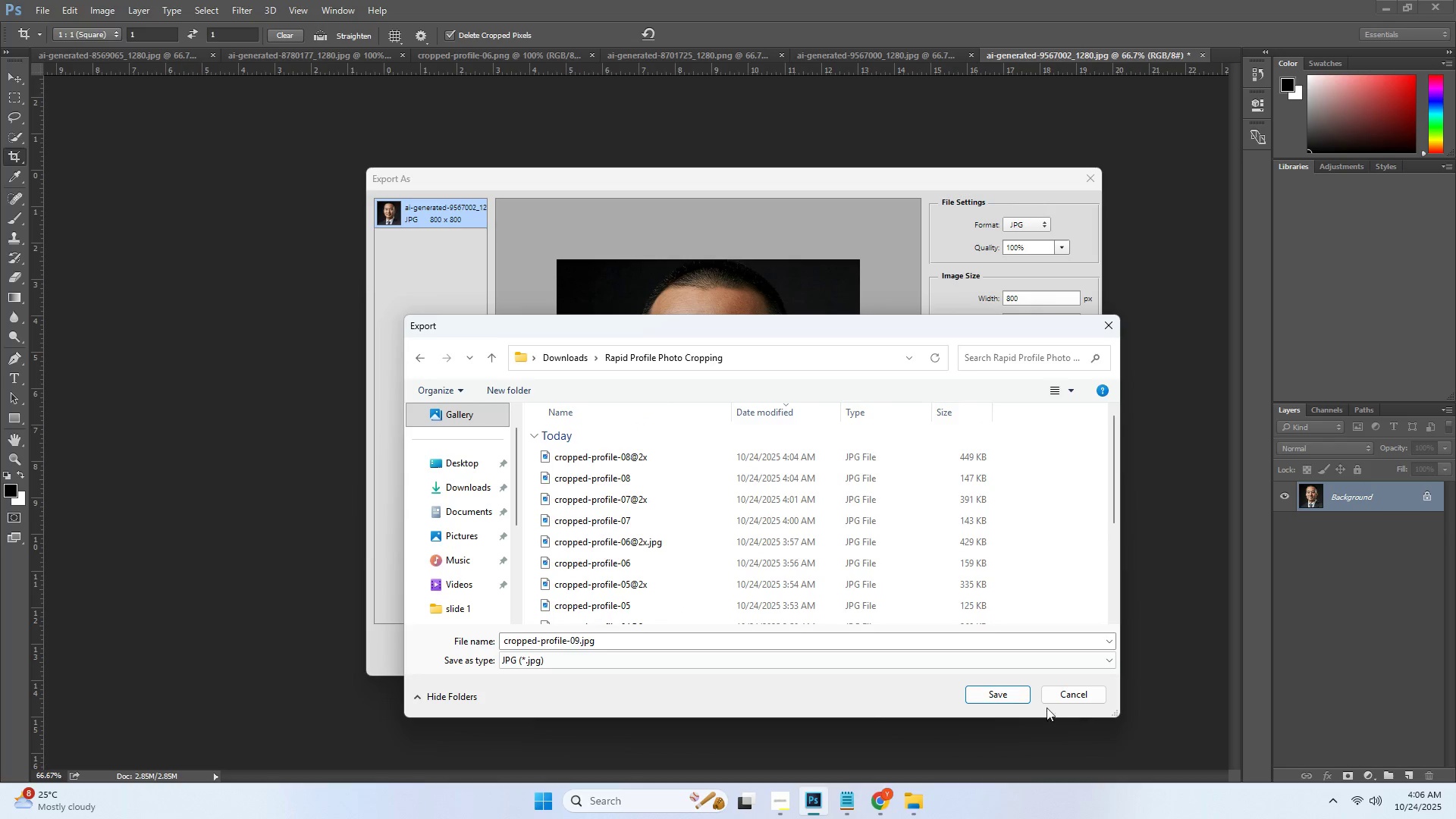 
left_click([1006, 693])
 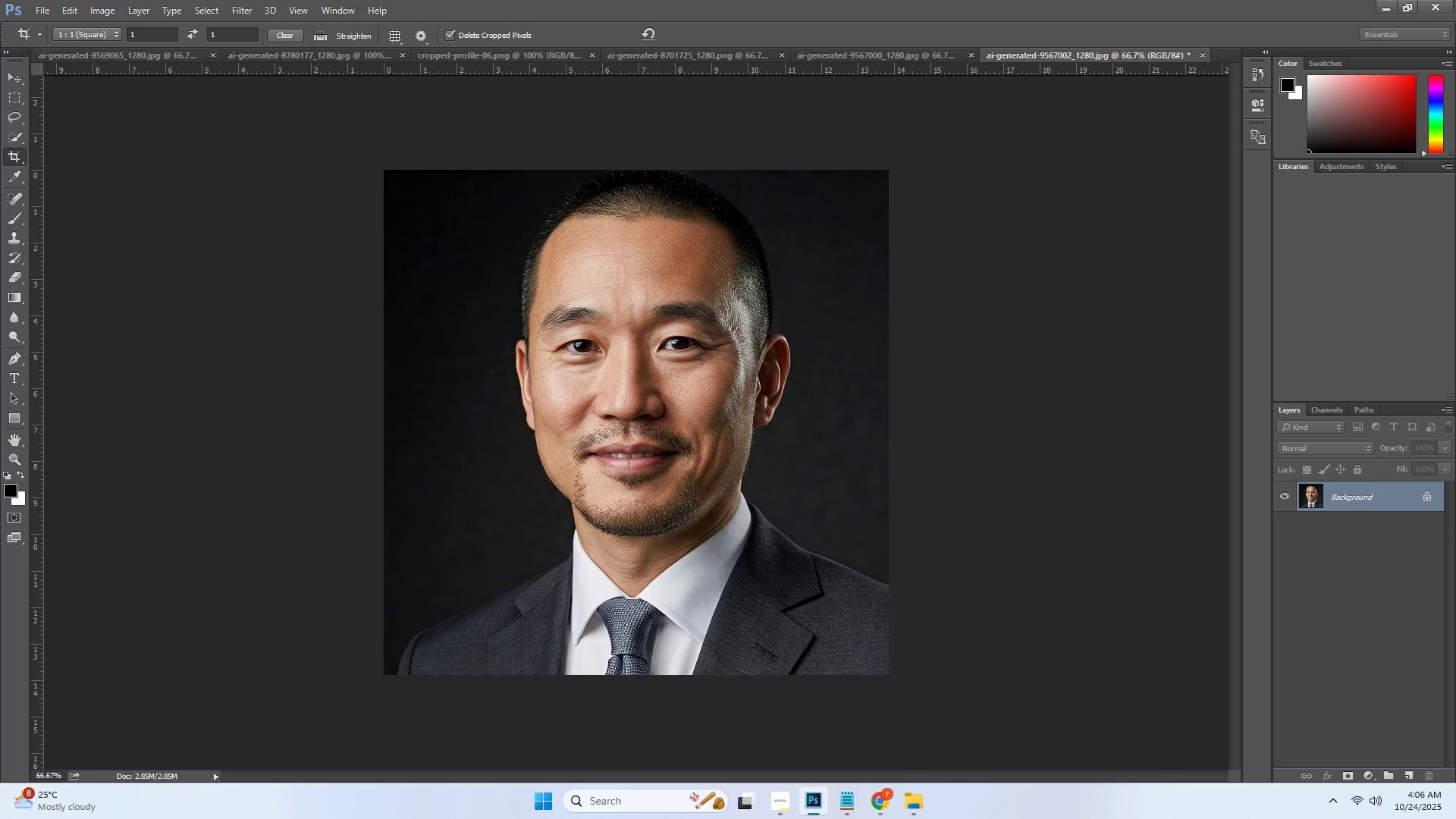 
key(Alt+Control+Shift+W)
 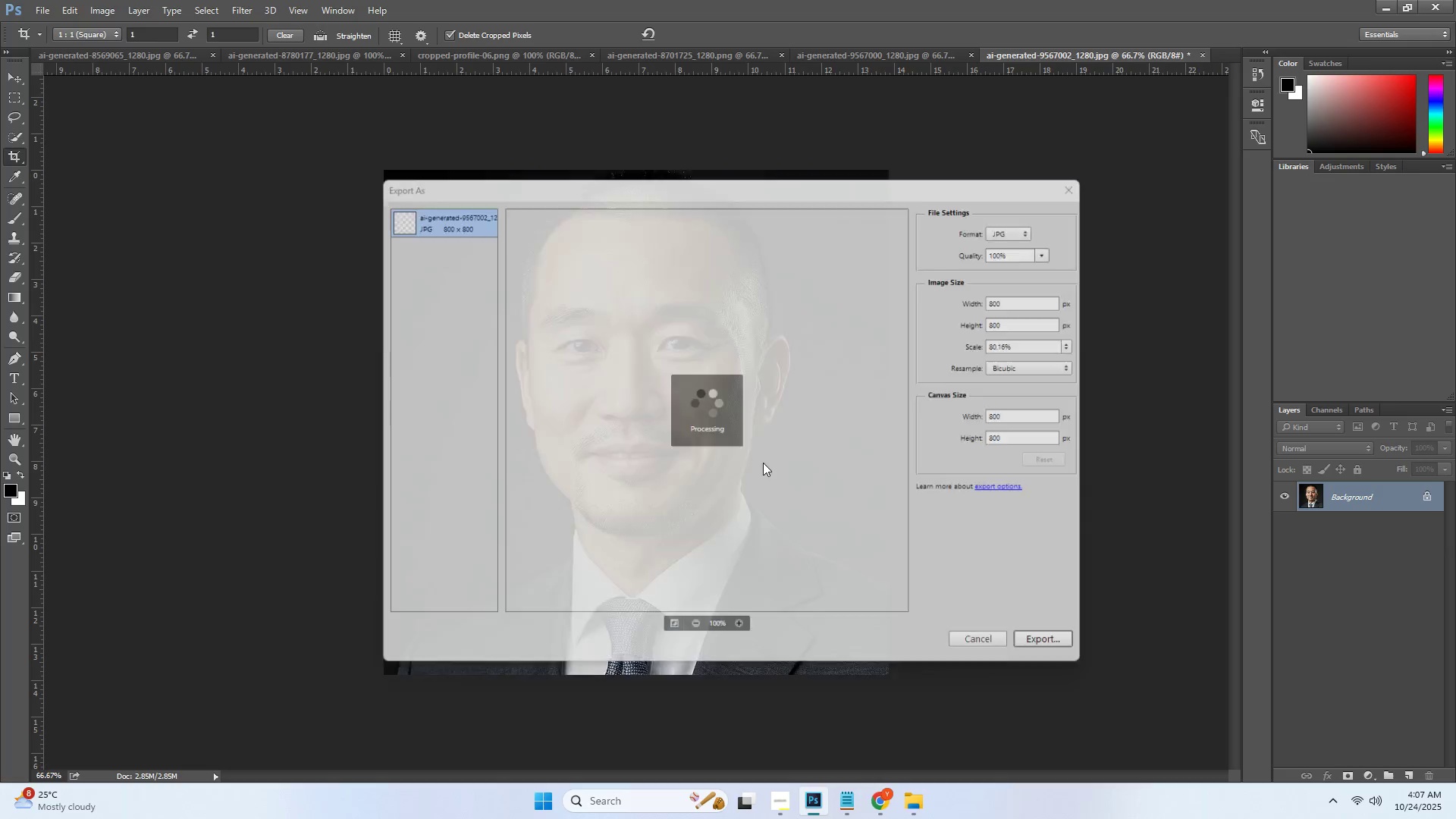 
double_click([1031, 300])
 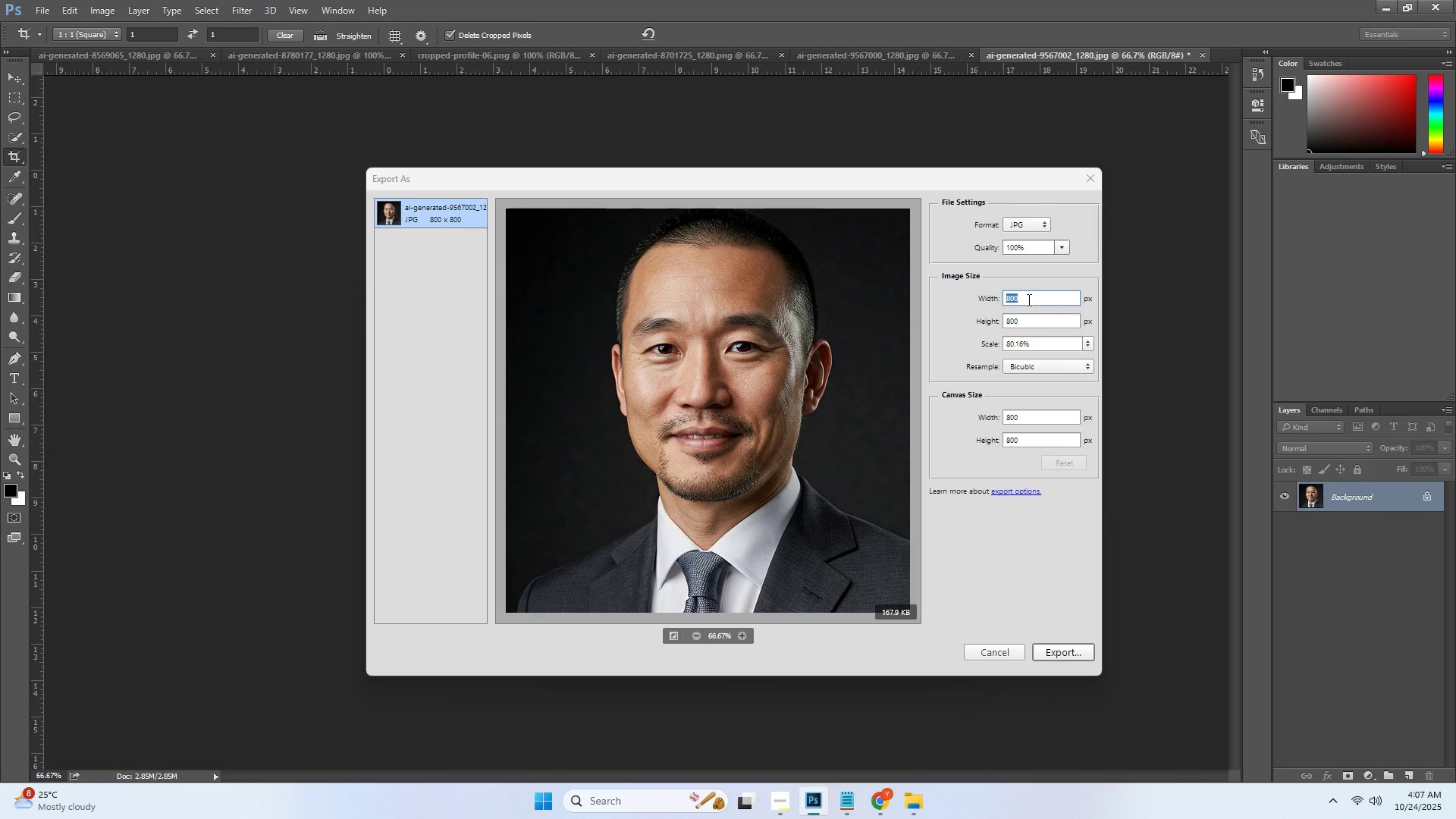 
key(1)
 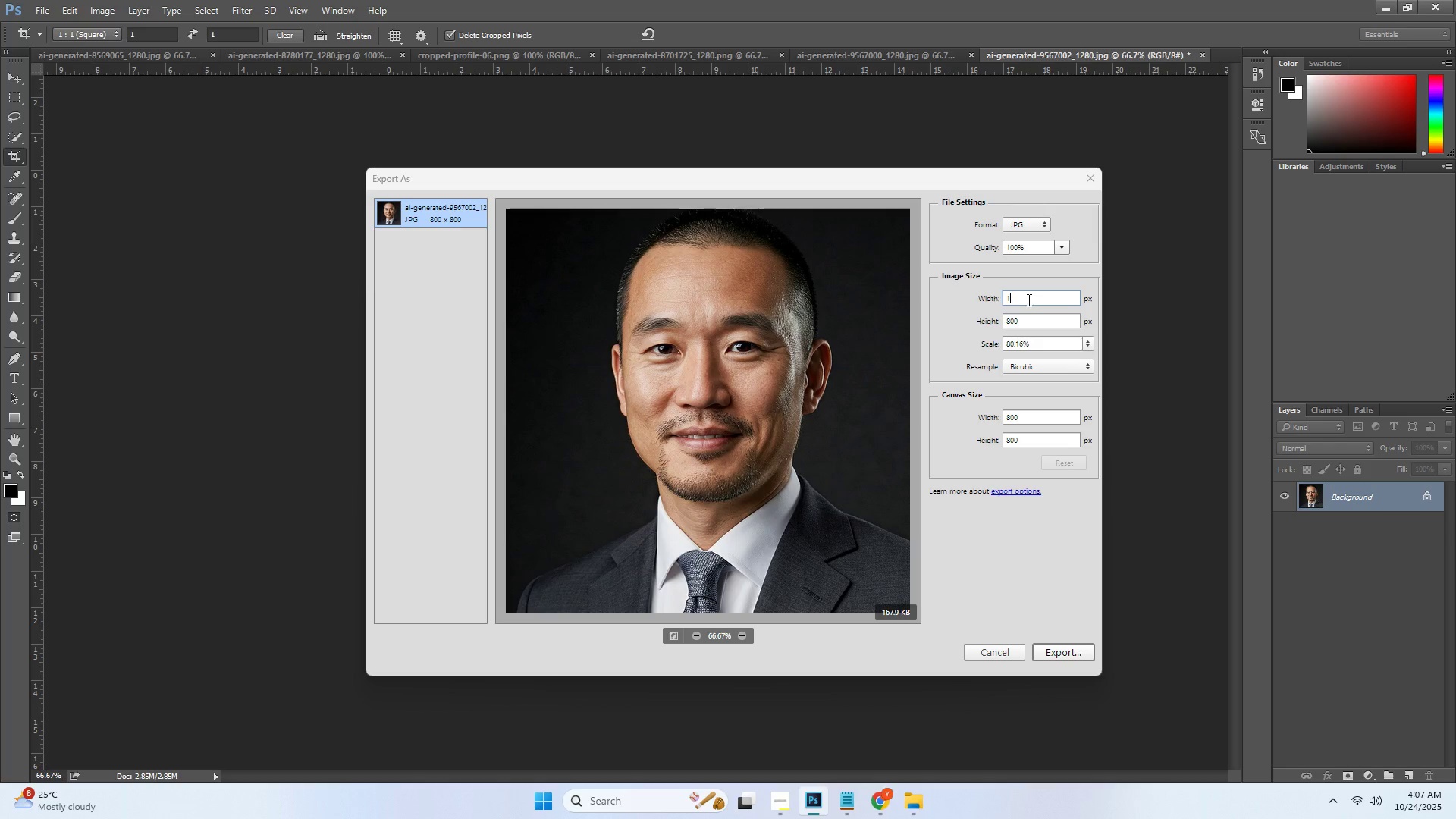 
key(Numpad6)
 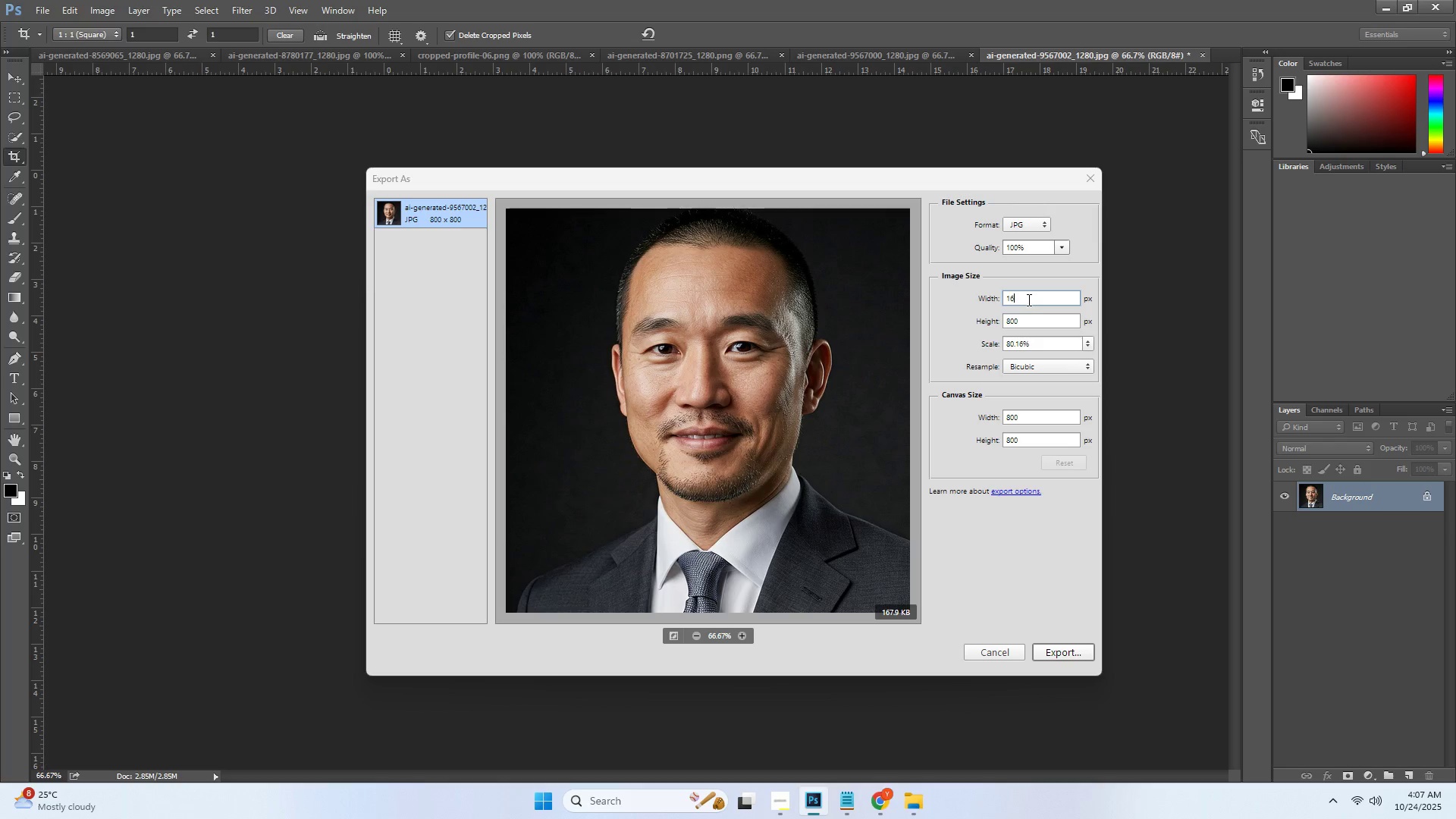 
key(Numpad0)
 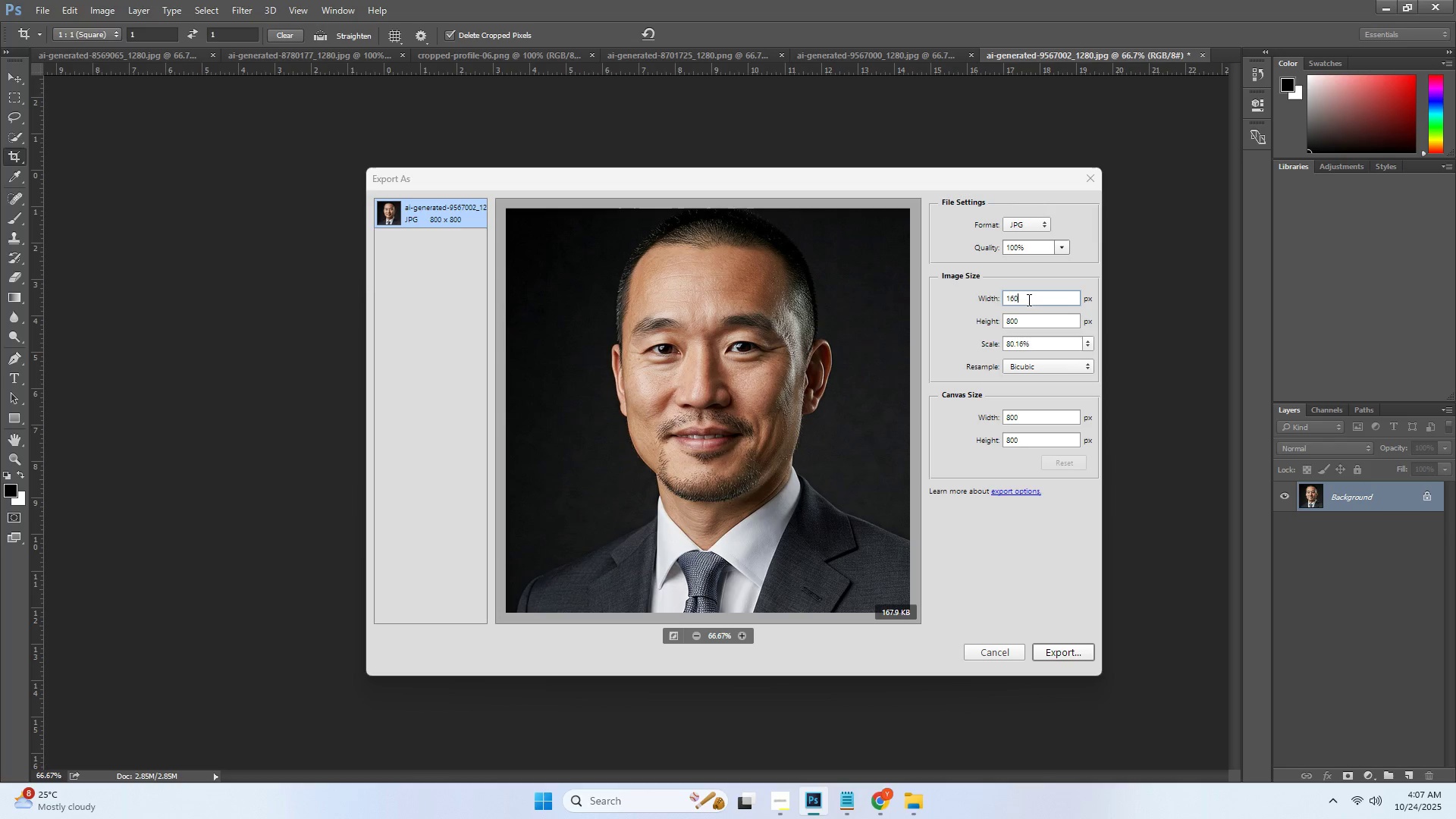 
key(Numpad0)
 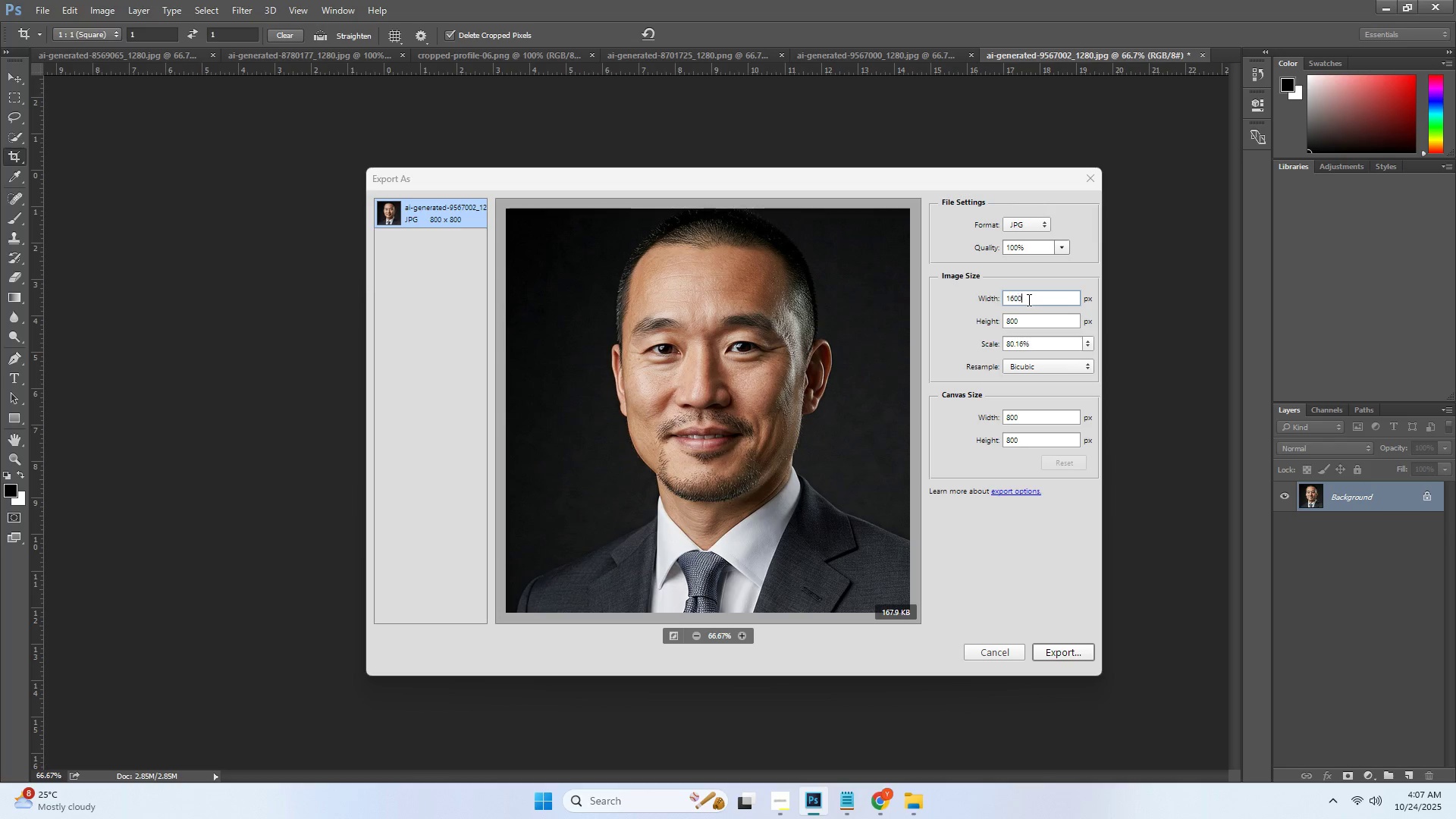 
key(Tab)
 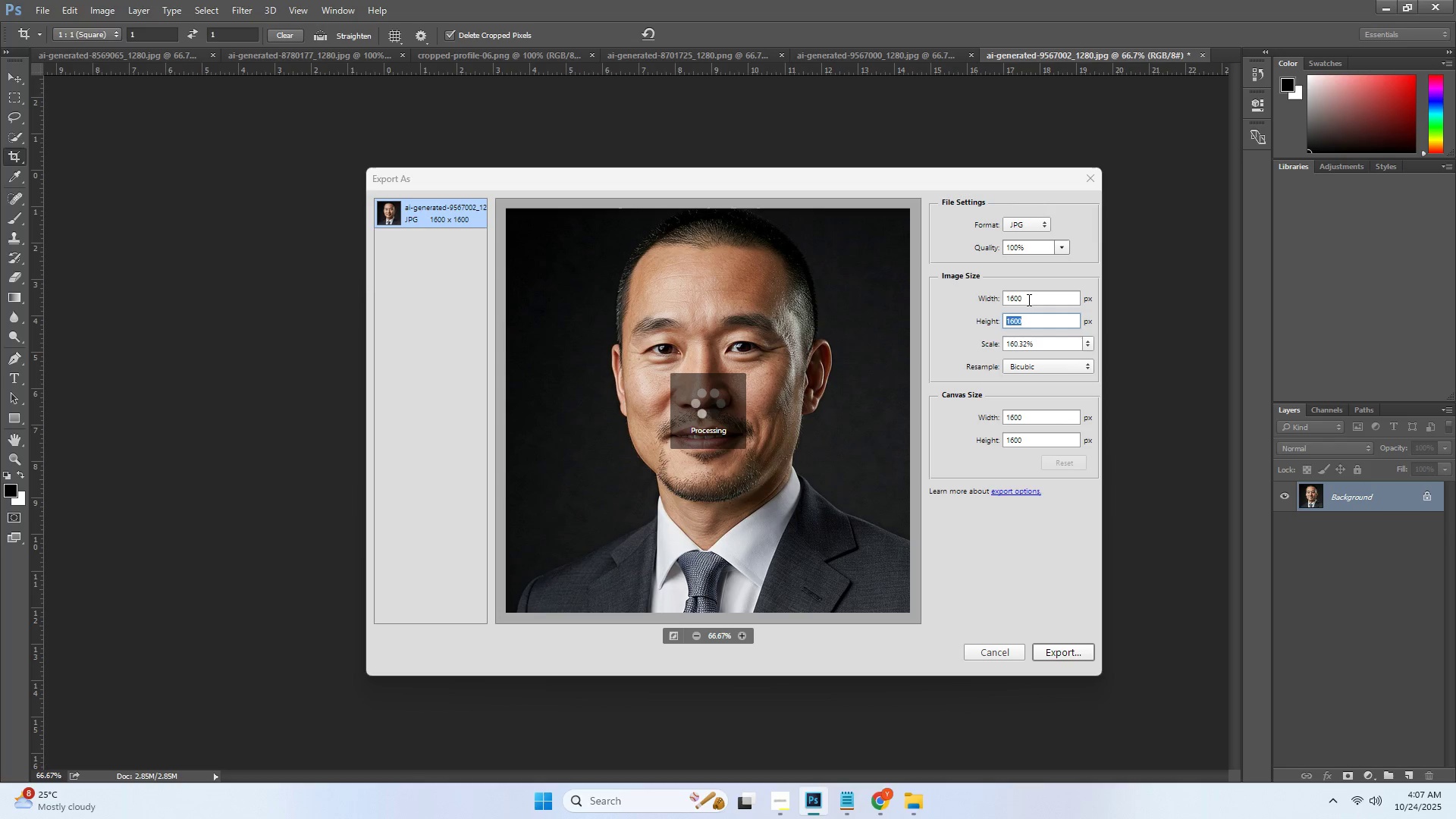 
key(1)
 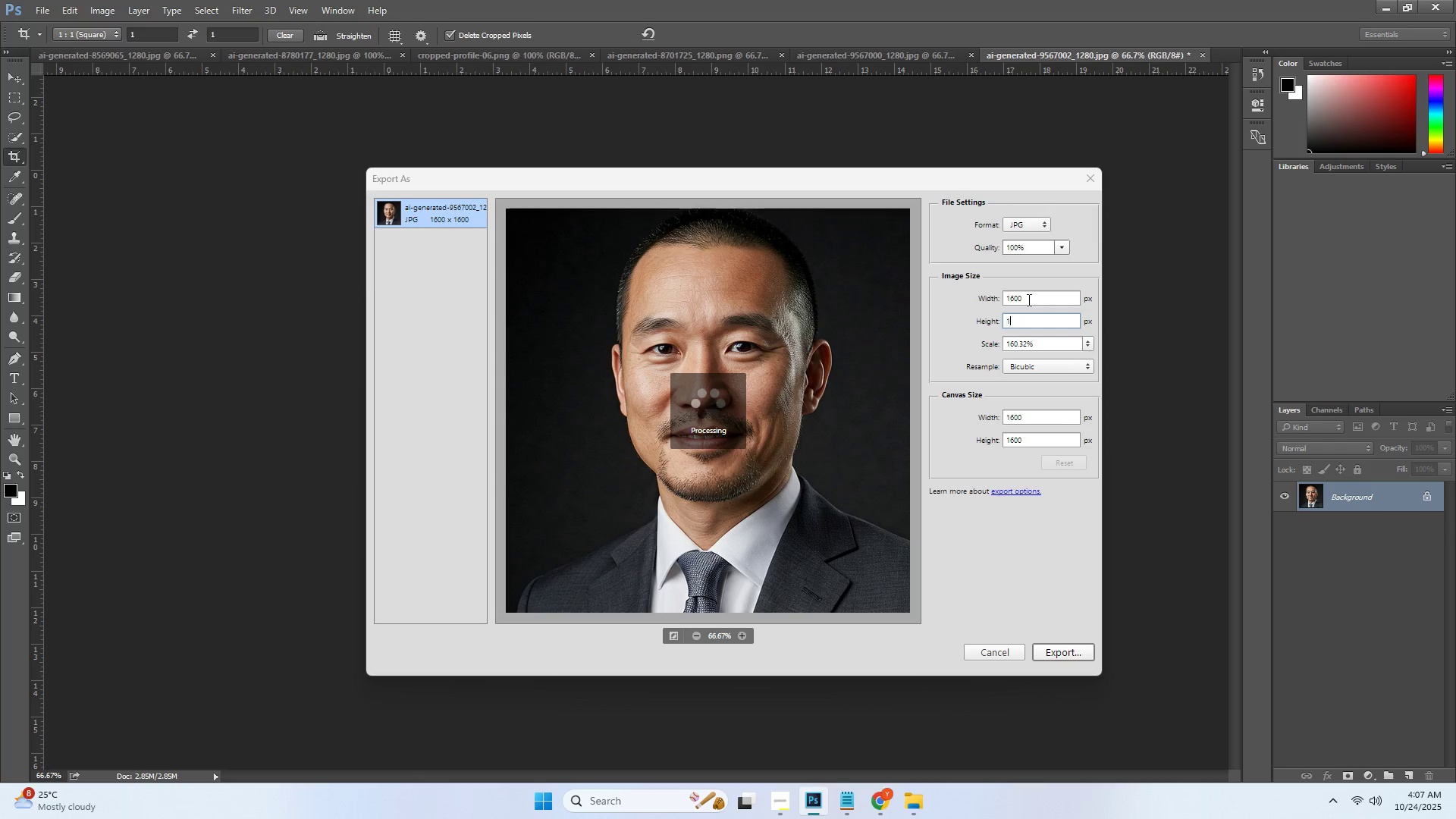 
key(Numpad6)
 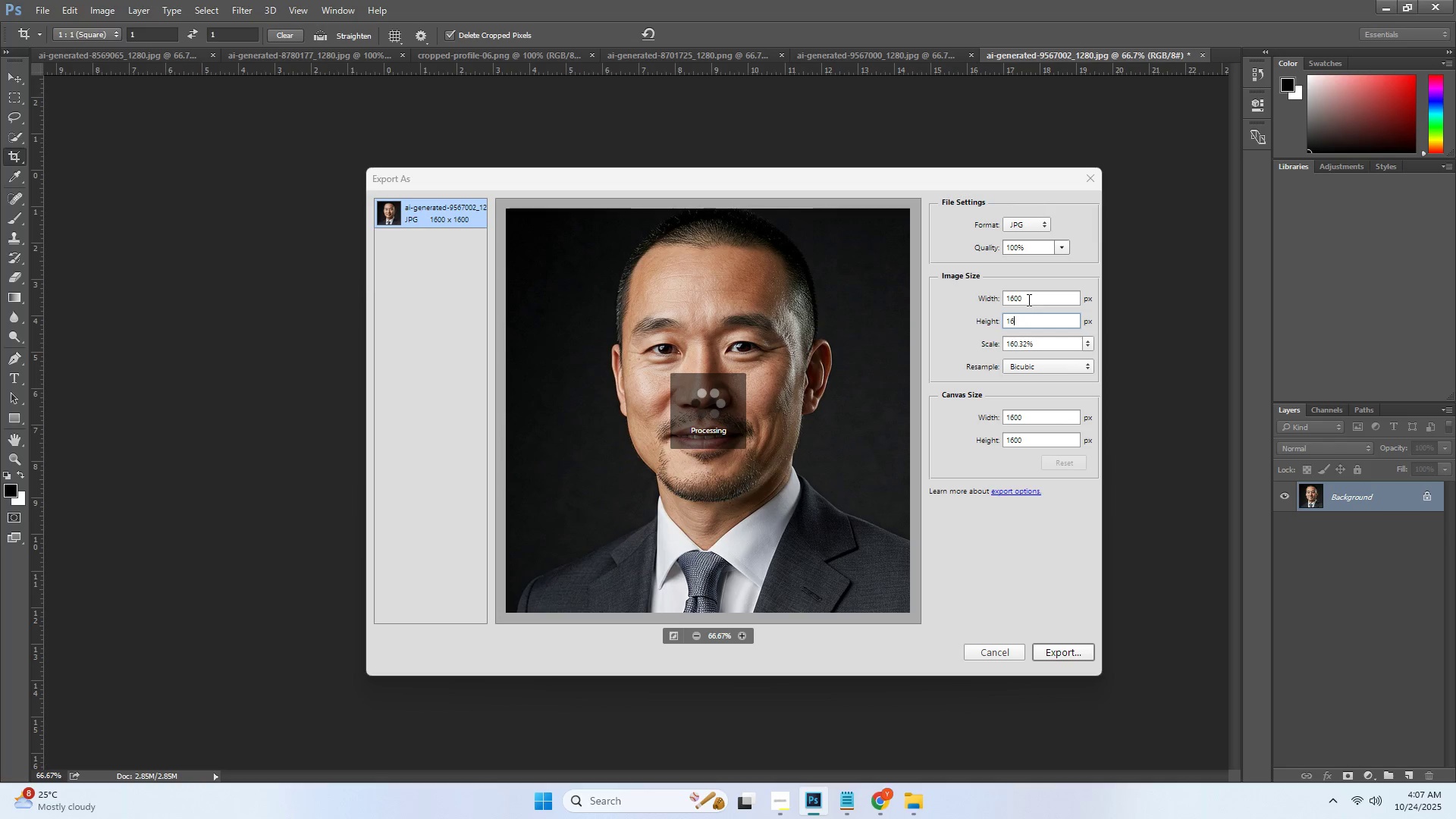 
key(Numpad0)
 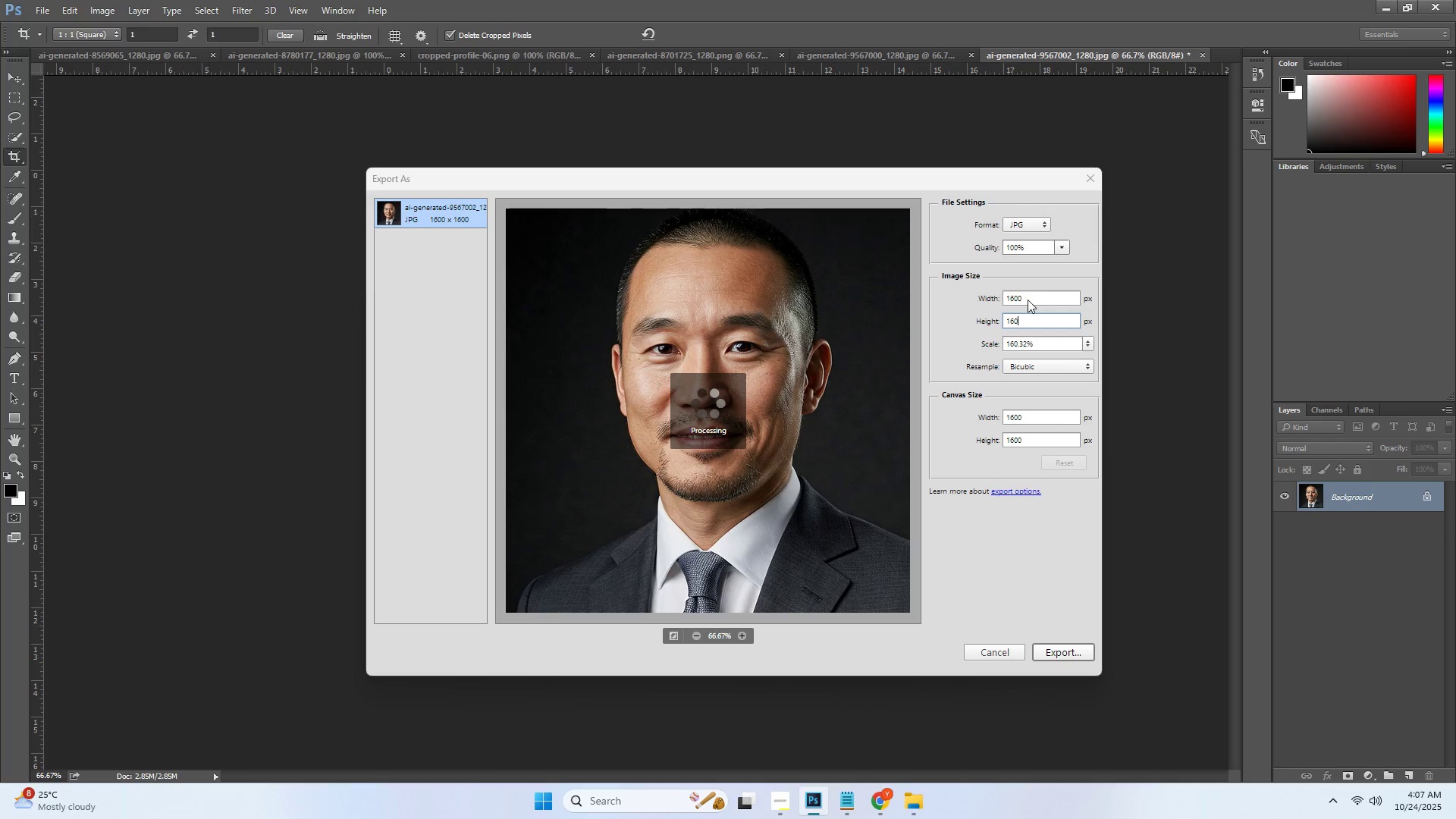 
key(Numpad0)
 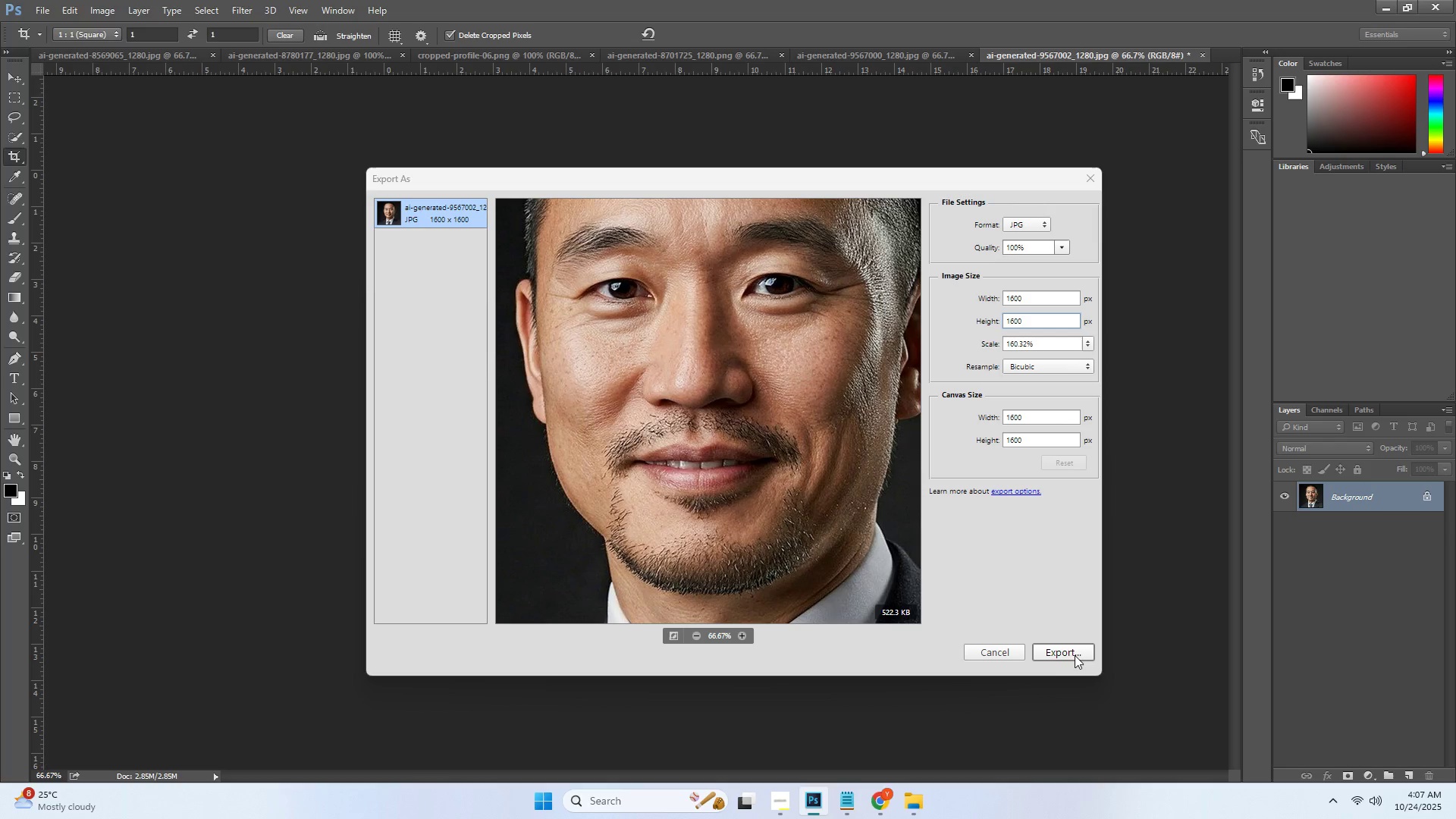 
left_click([1072, 654])
 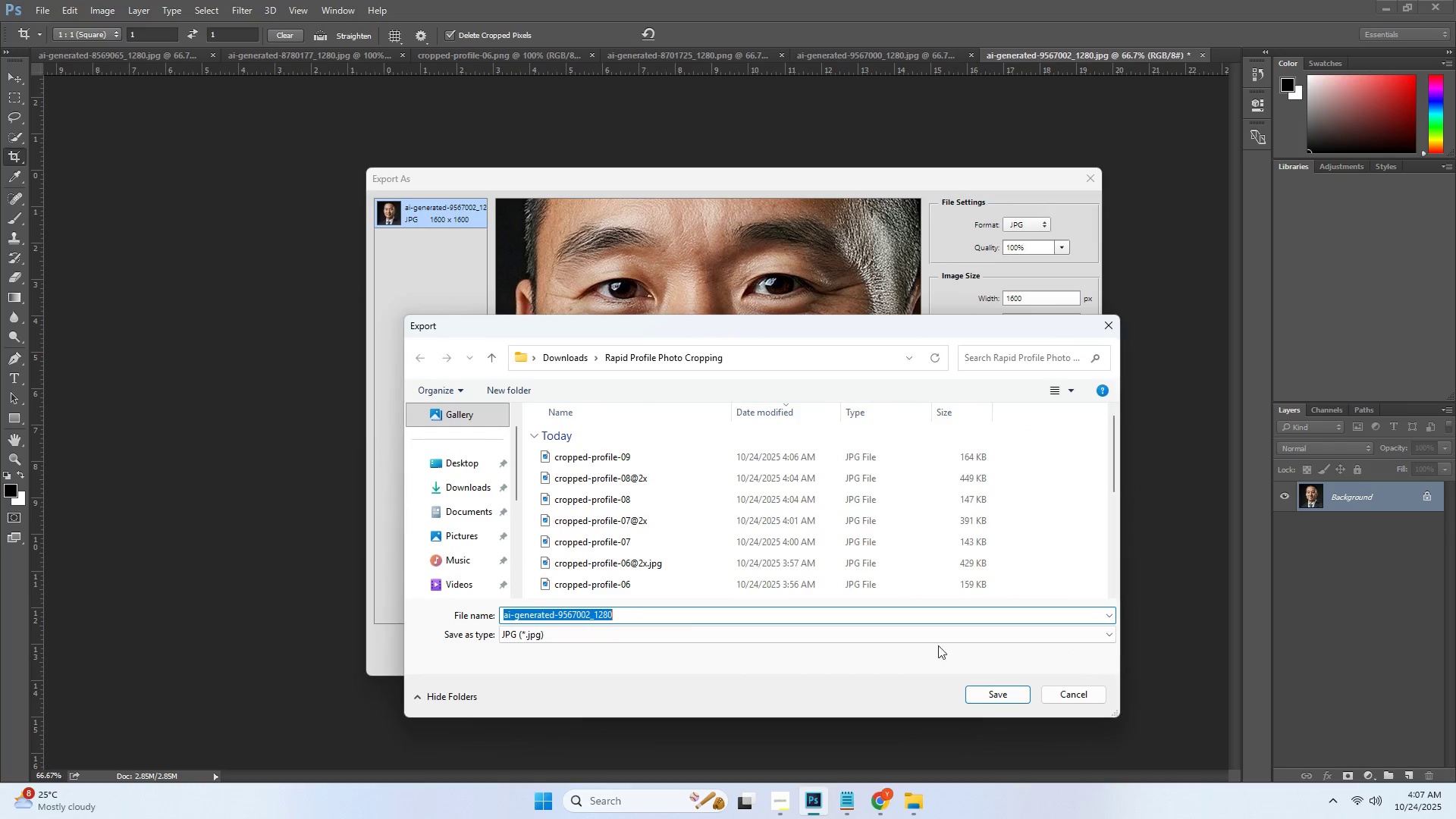 
key(Control+ControlLeft)
 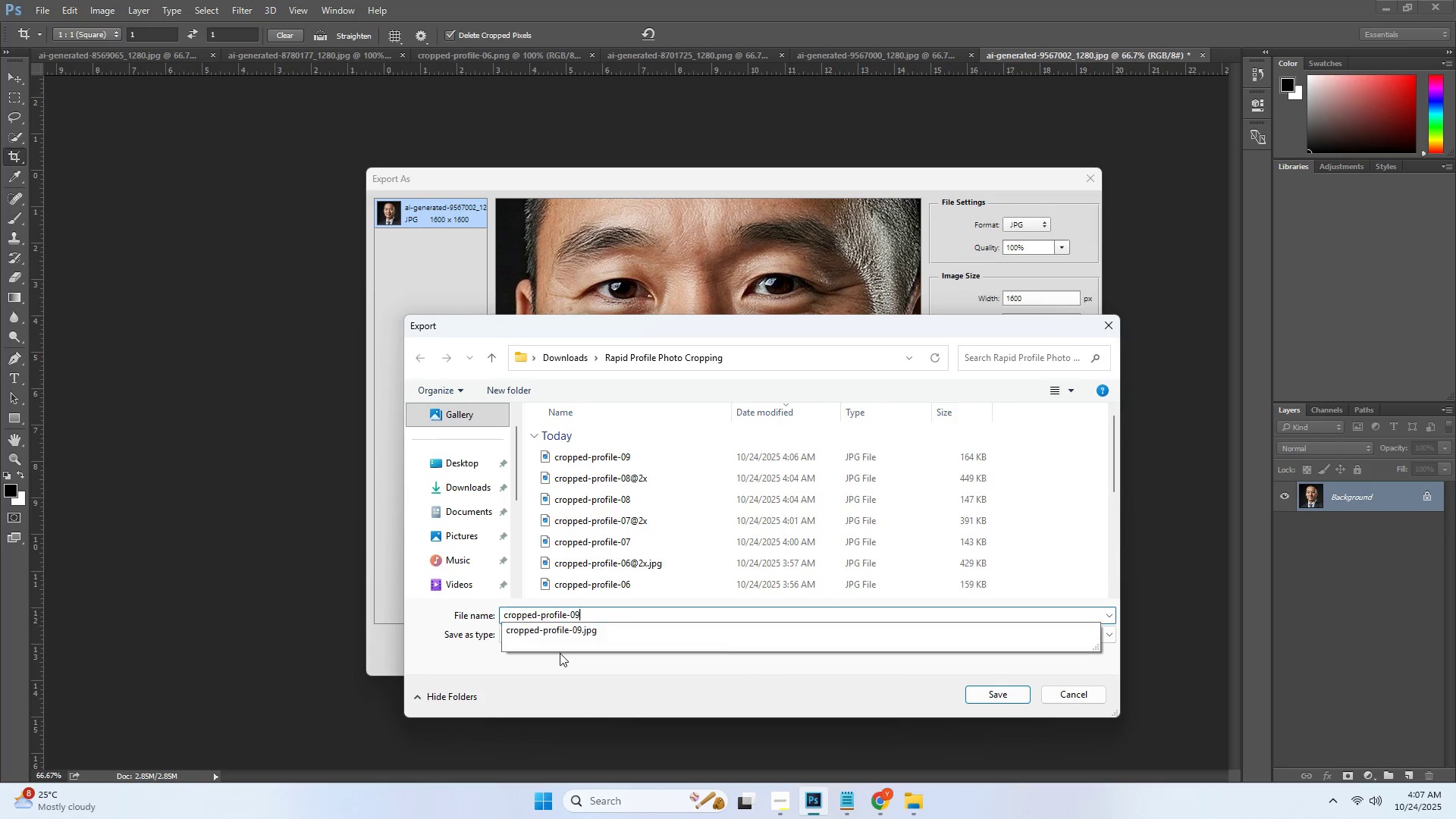 
key(Control+V)
 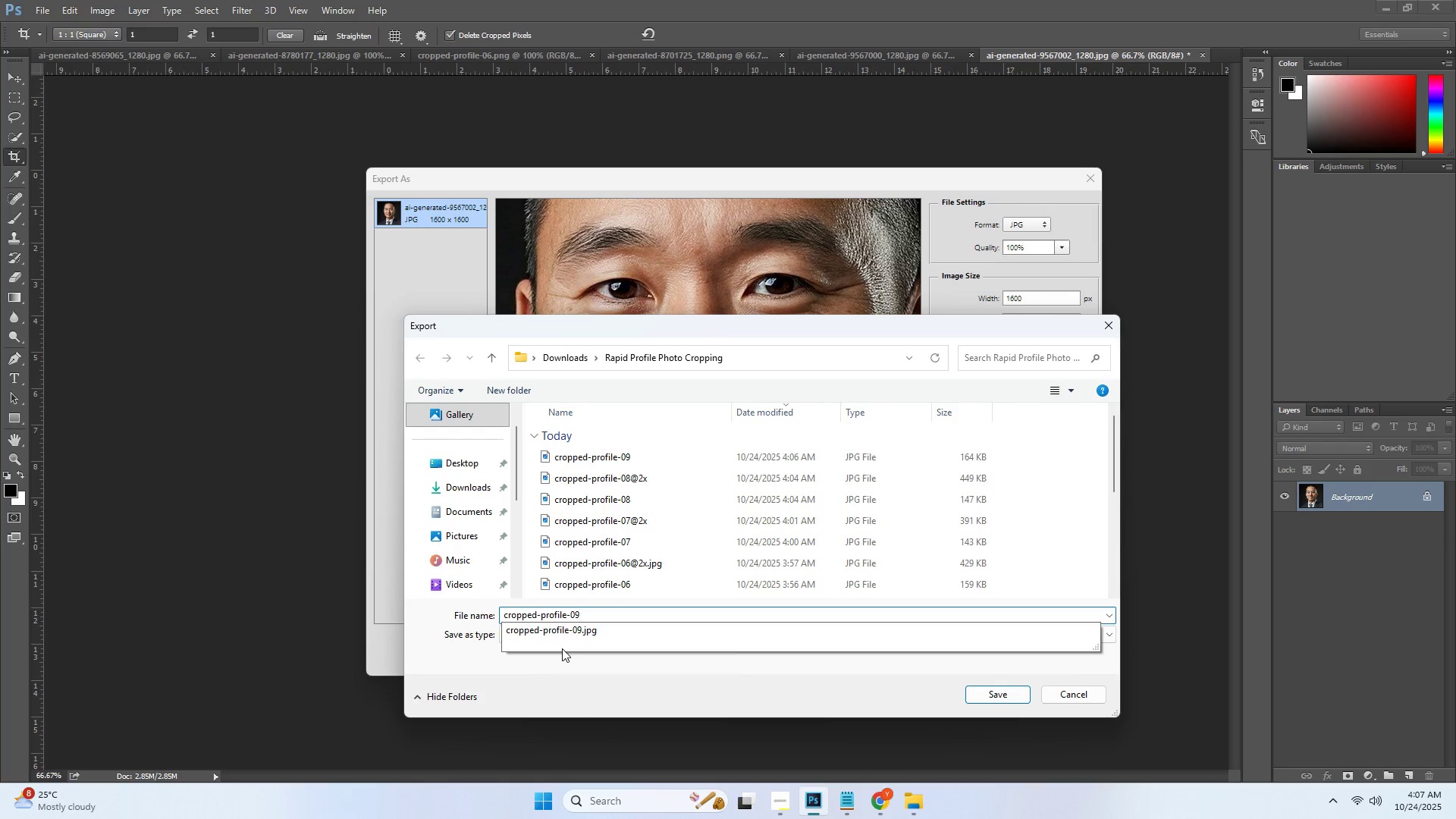 
type(@w)
key(Backspace)
type(2x.jpg)
 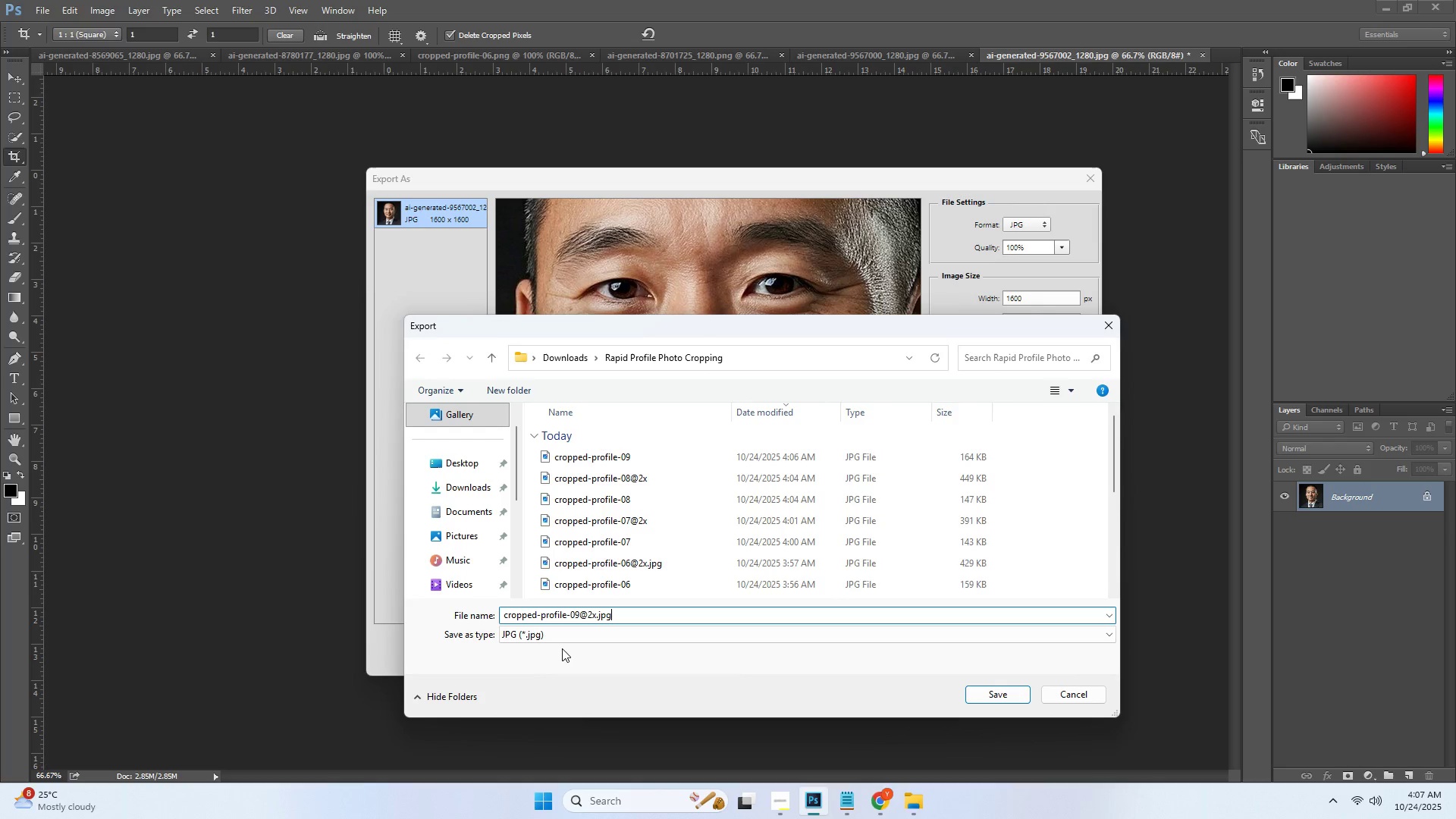 
key(Enter)
 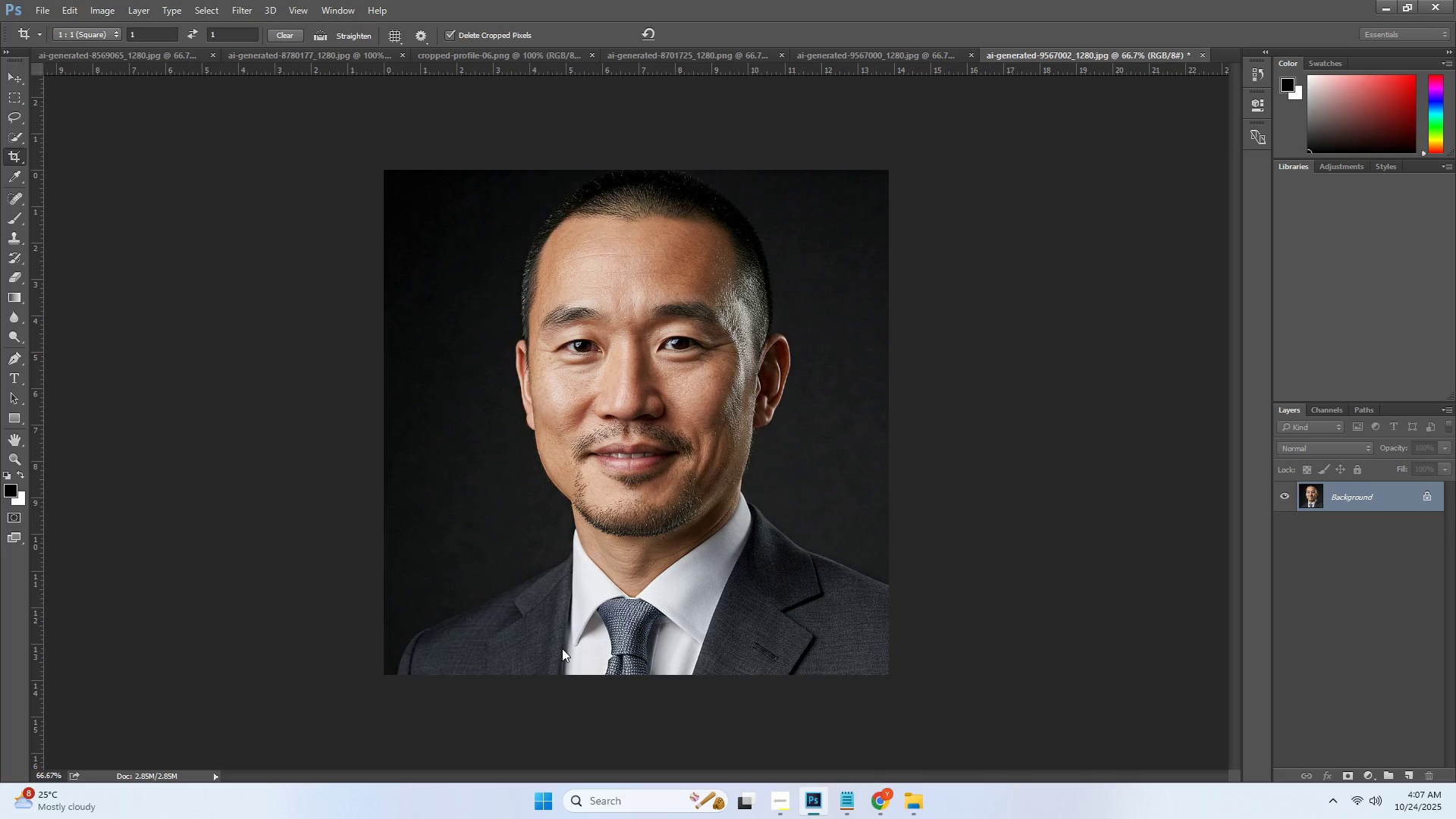 
key(Alt+Control+ControlLeft)
 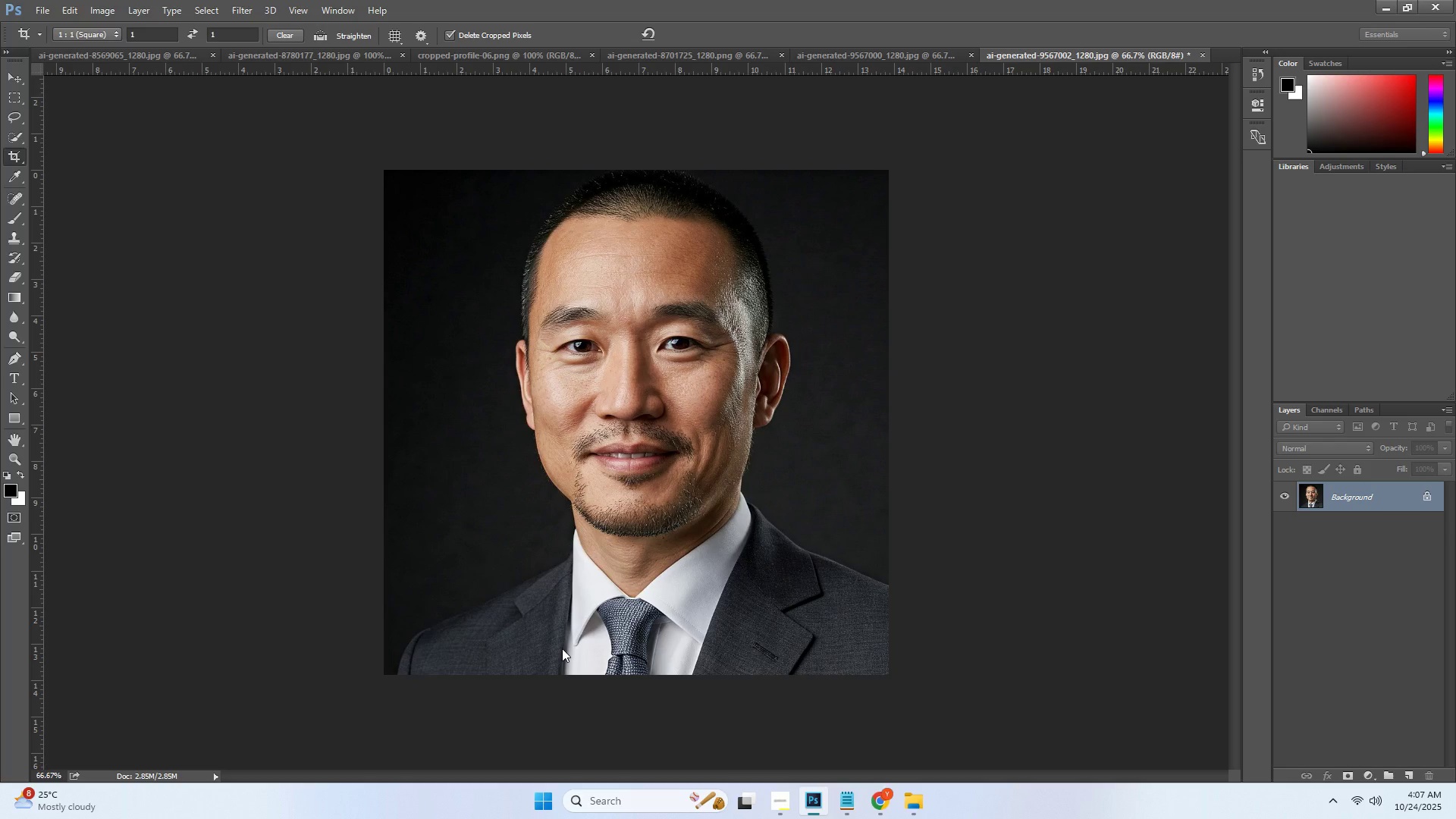 
key(Alt+Control+Shift+ShiftLeft)
 